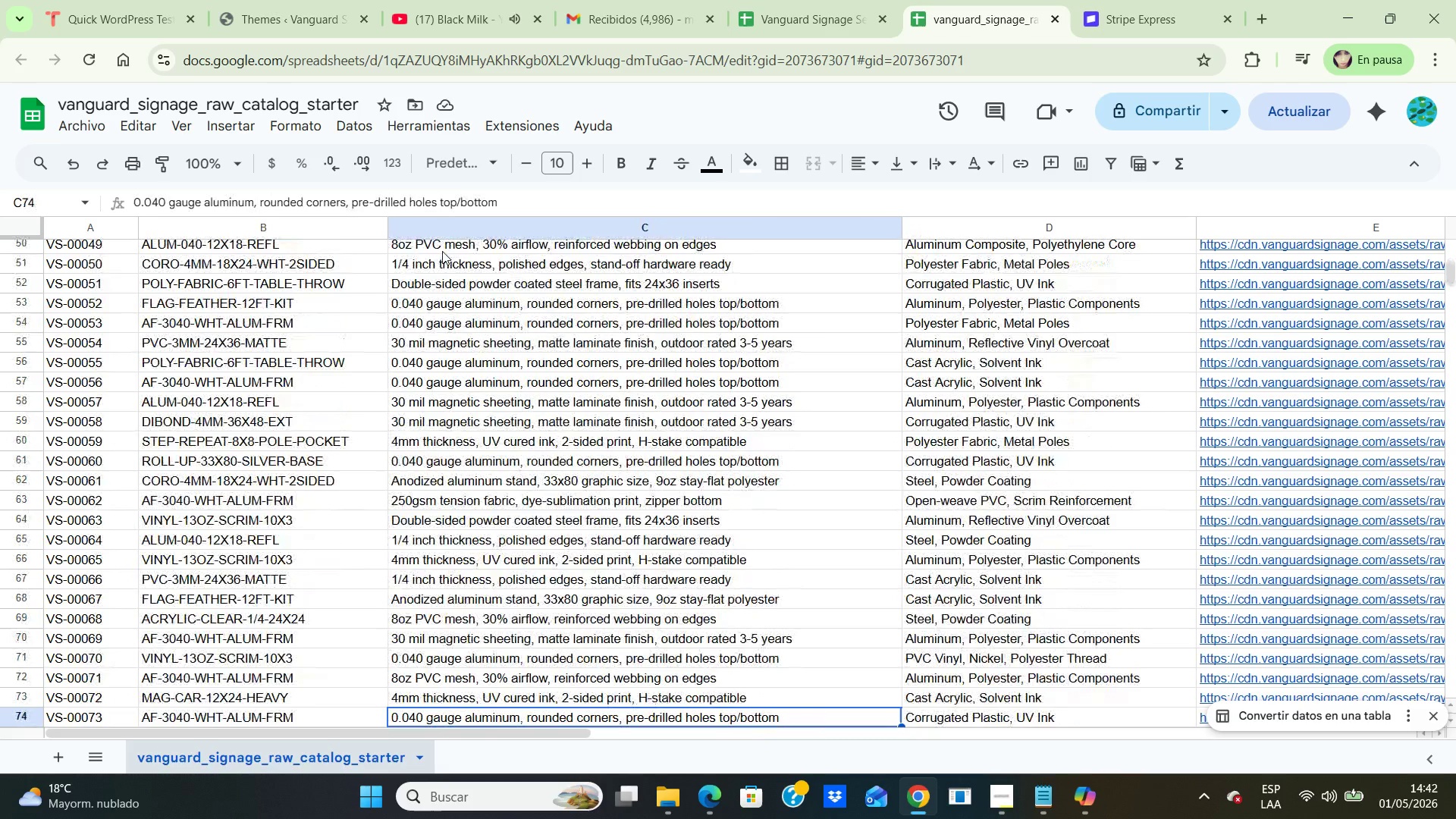 
key(ArrowDown)
 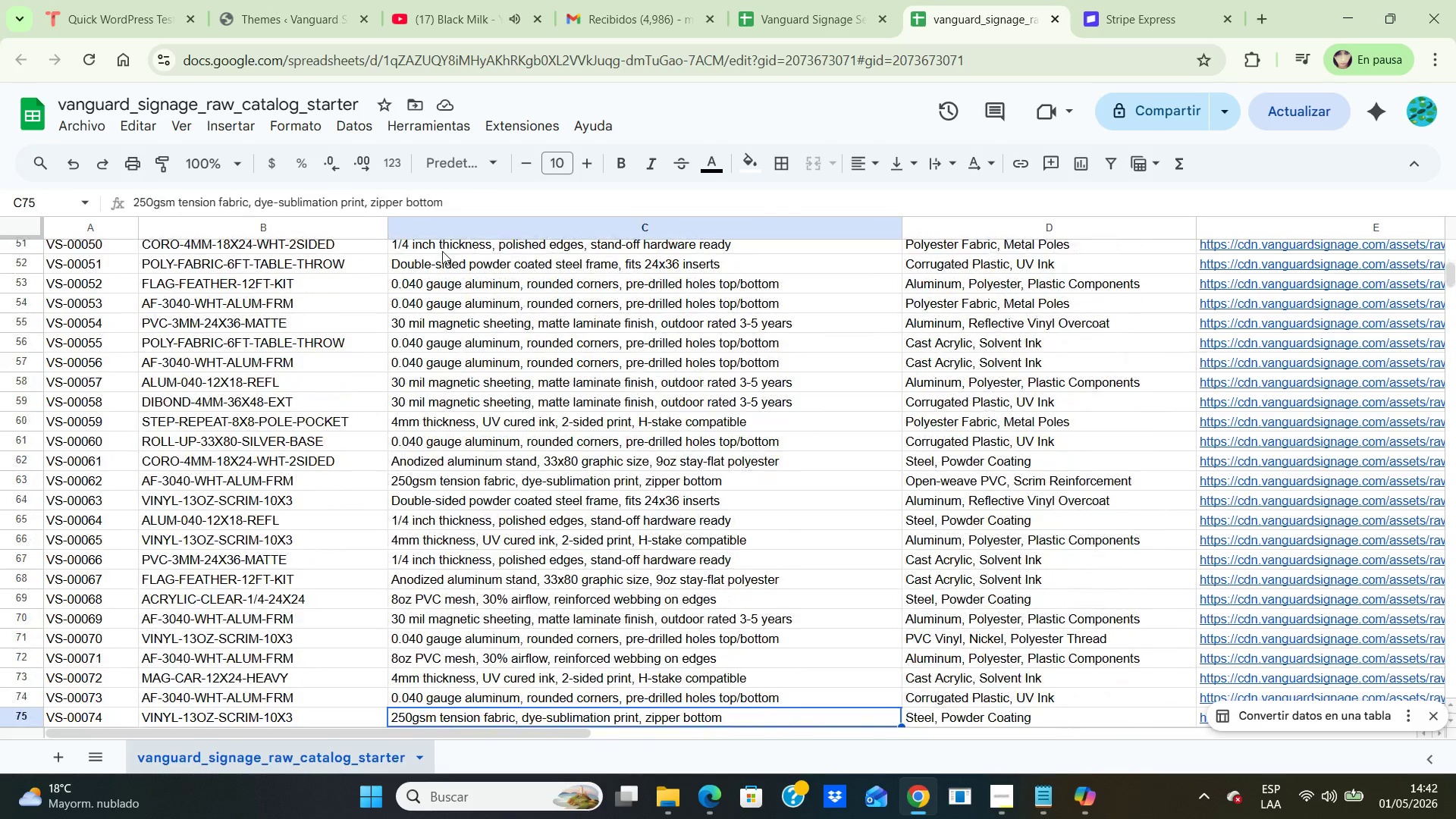 
key(ArrowDown)
 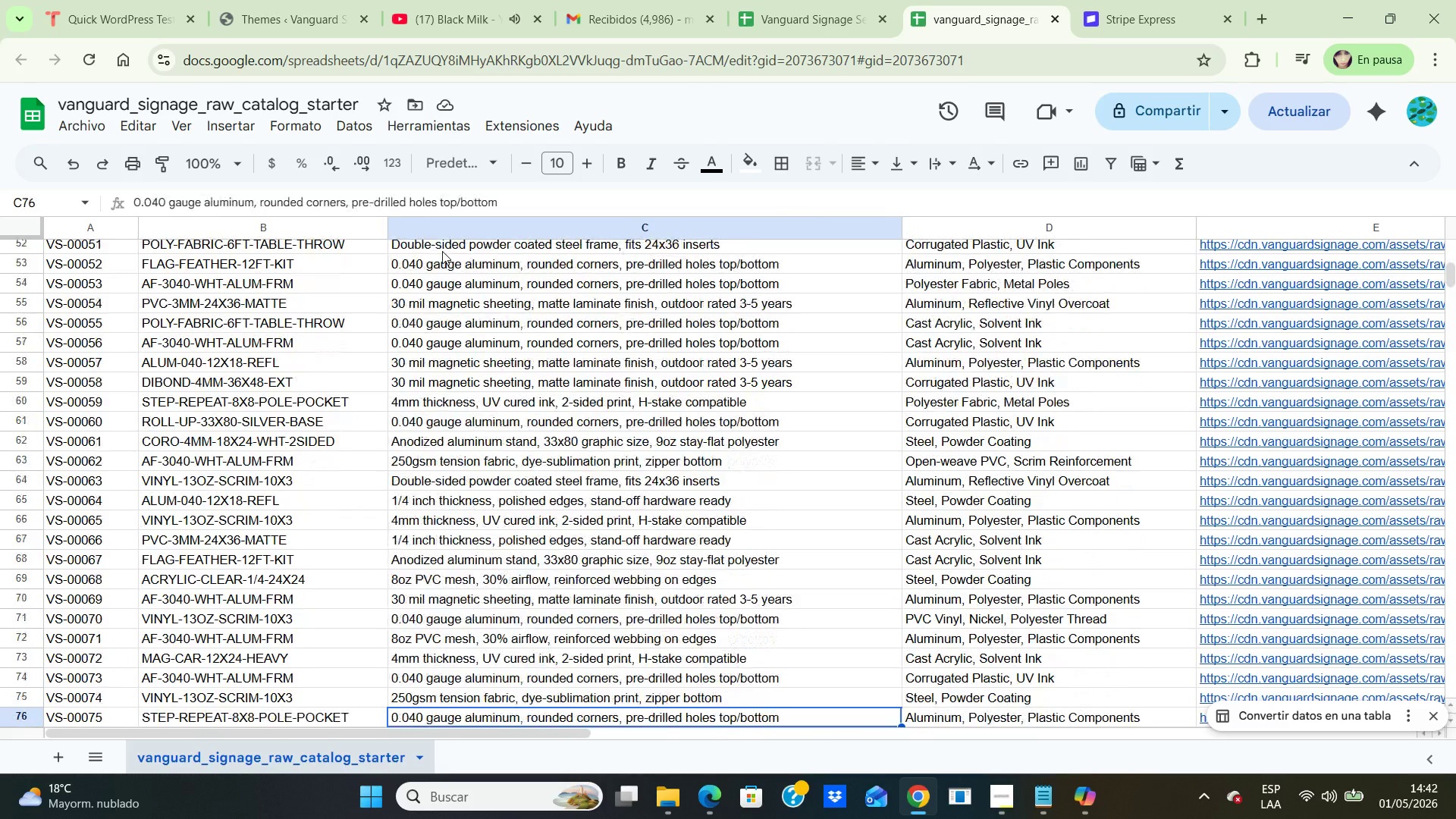 
key(ArrowDown)
 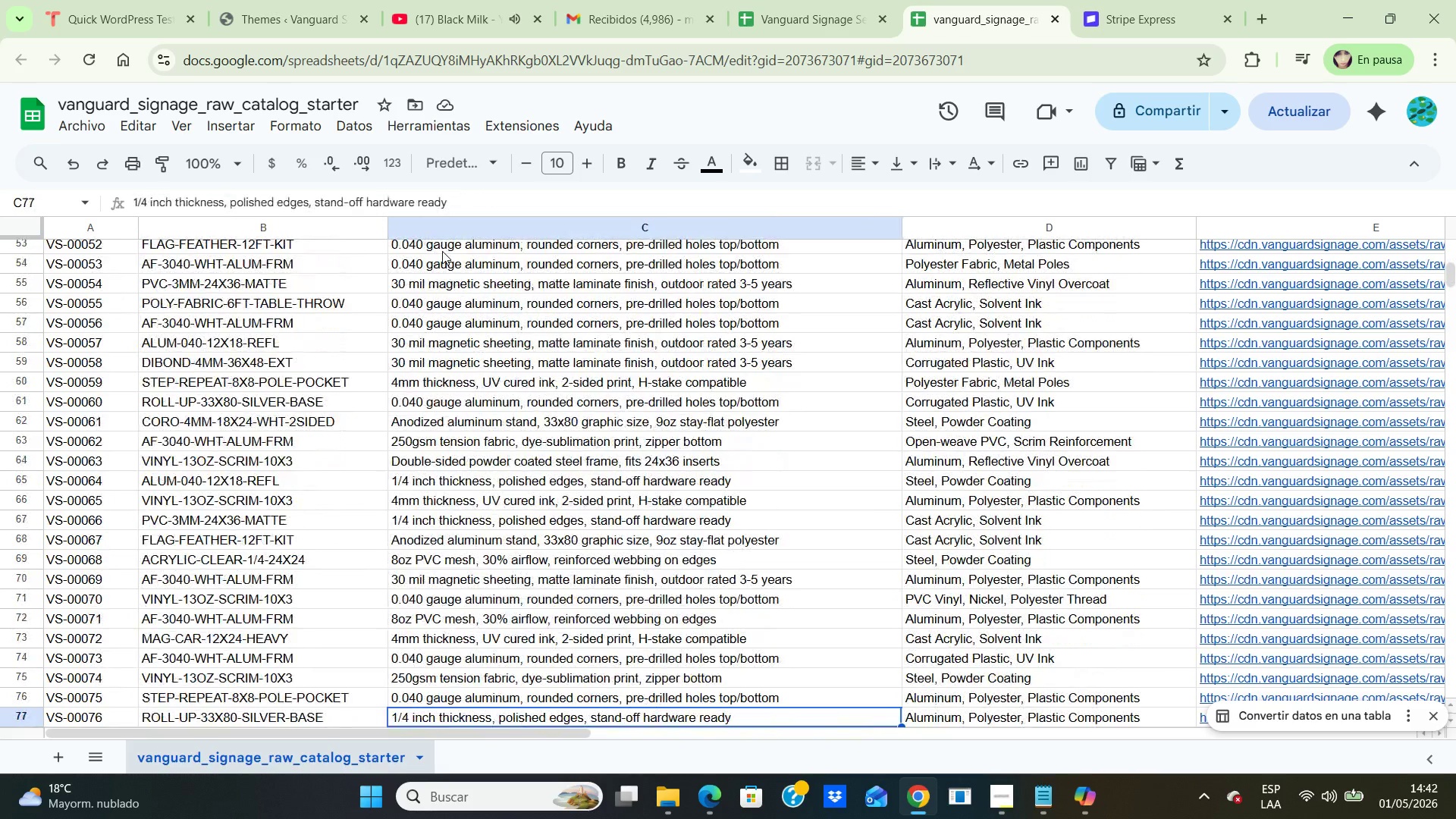 
key(ArrowDown)
 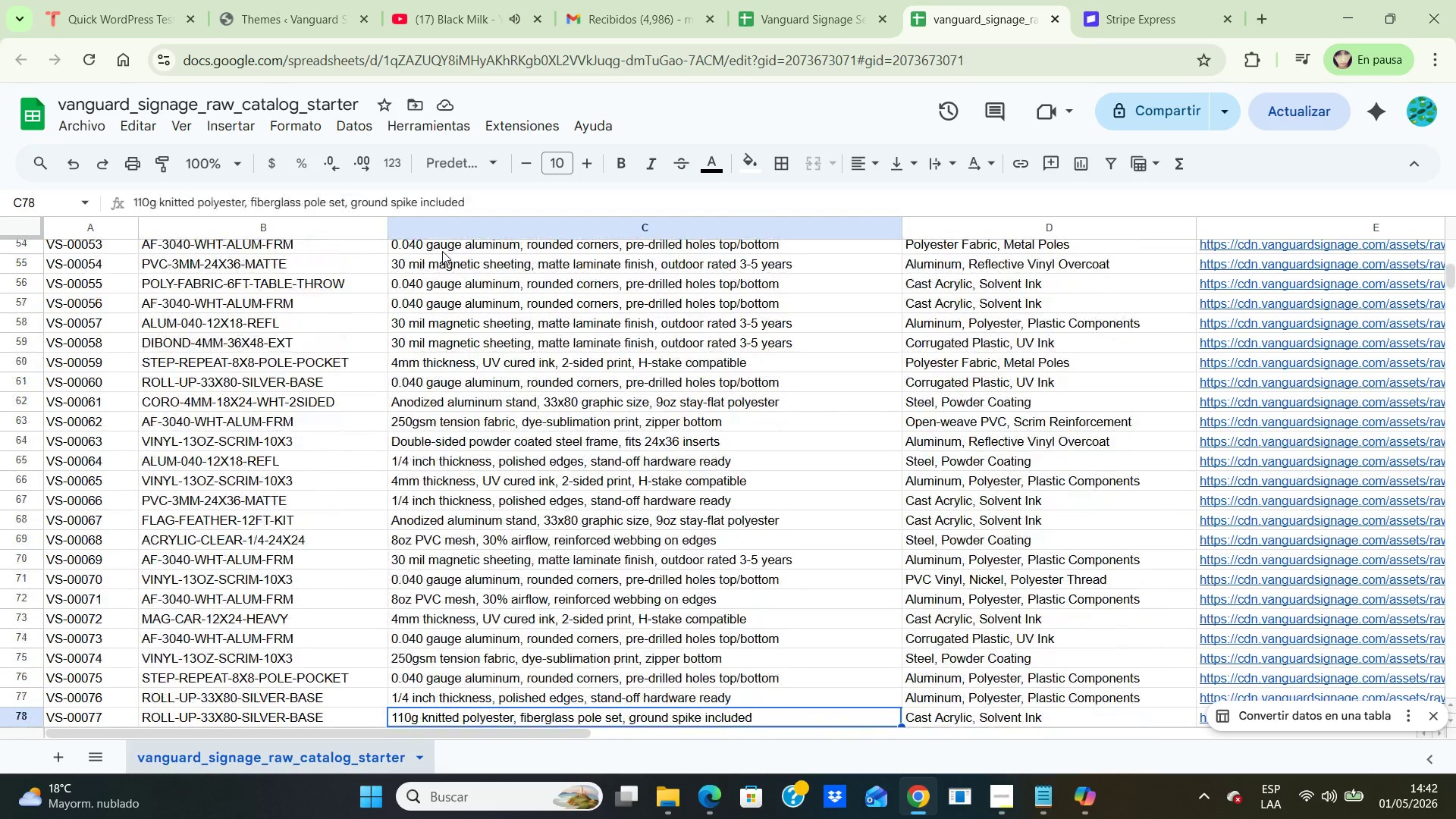 
key(ArrowDown)
 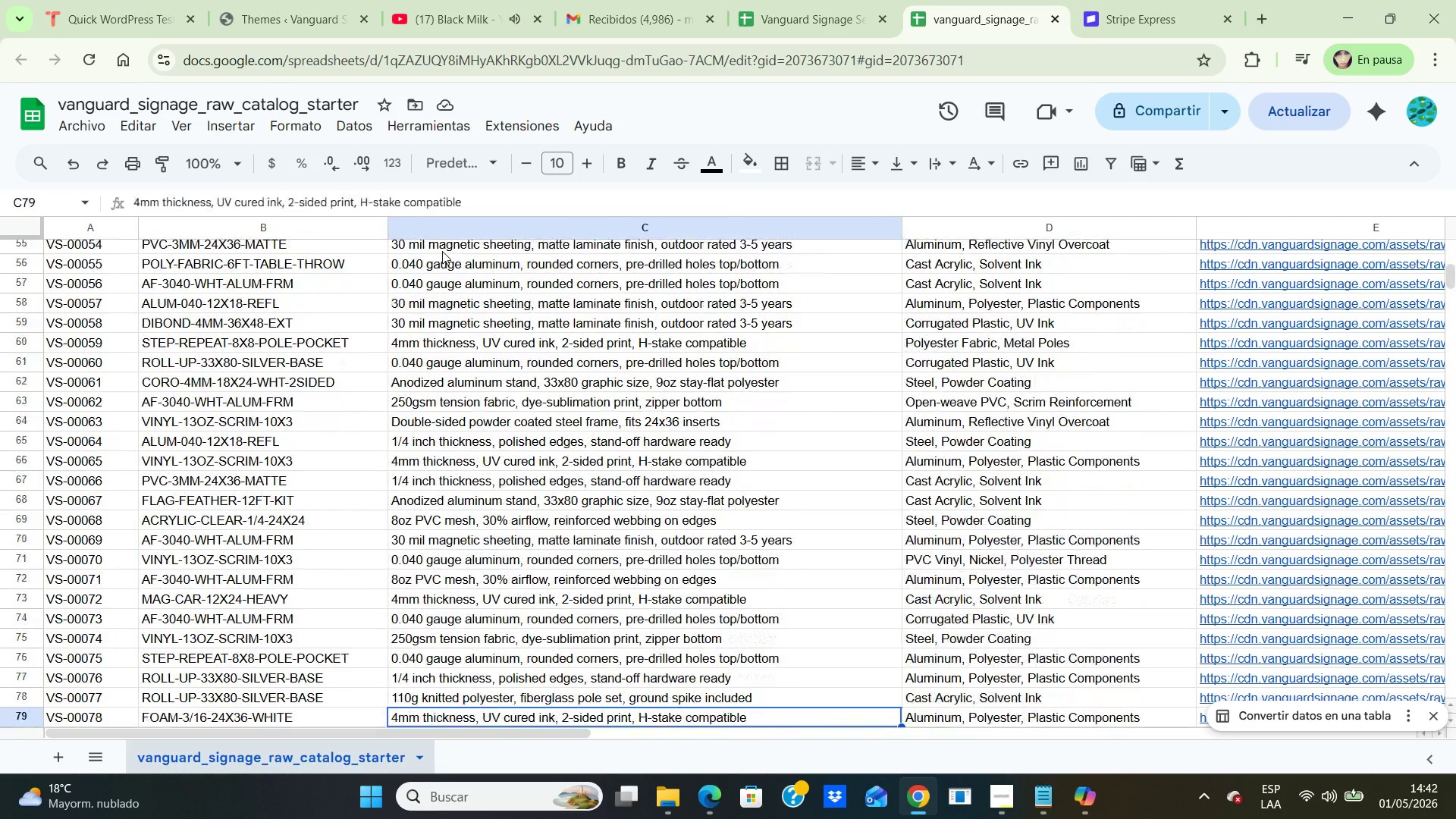 
key(ArrowDown)
 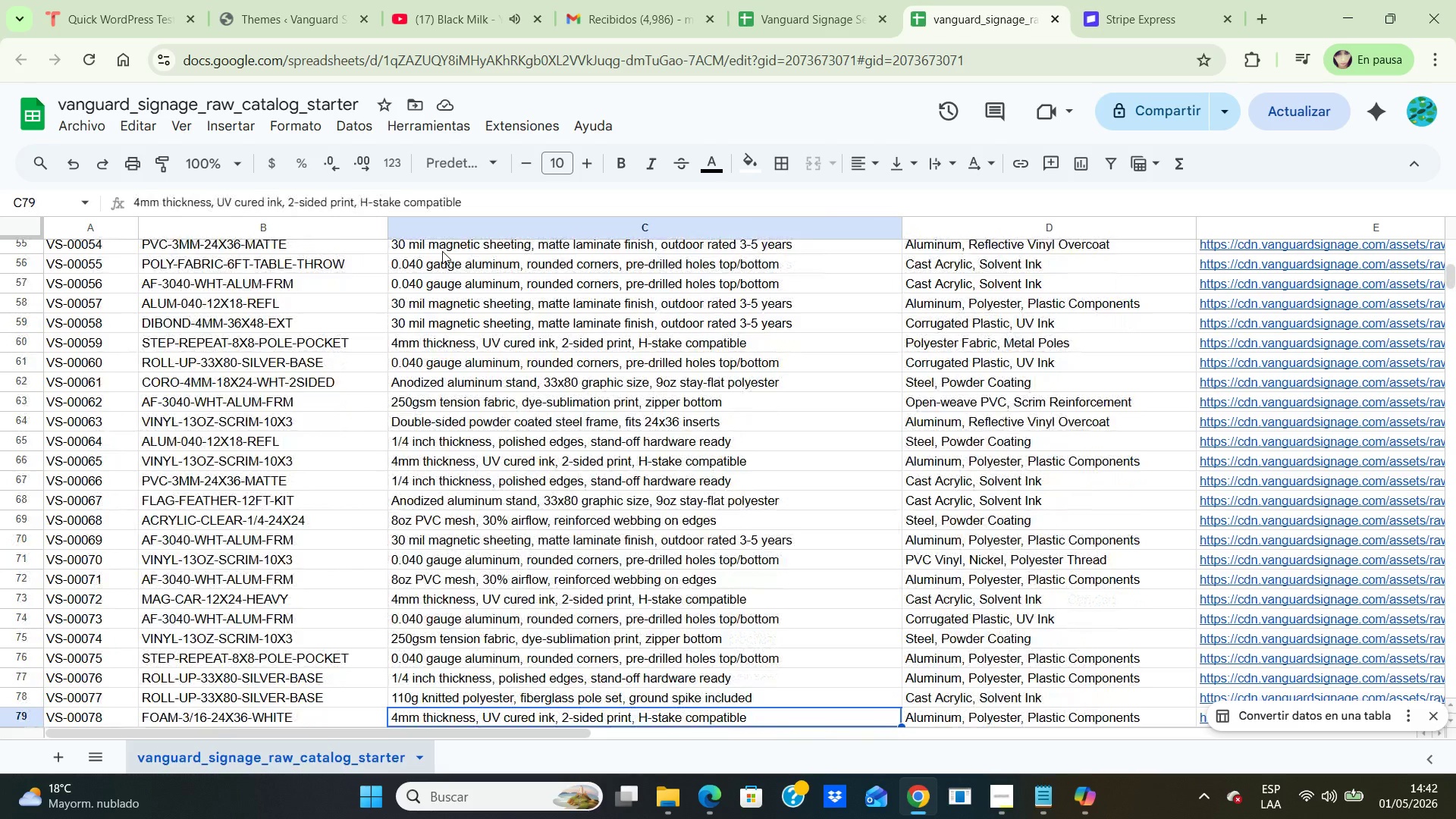 
key(ArrowDown)
 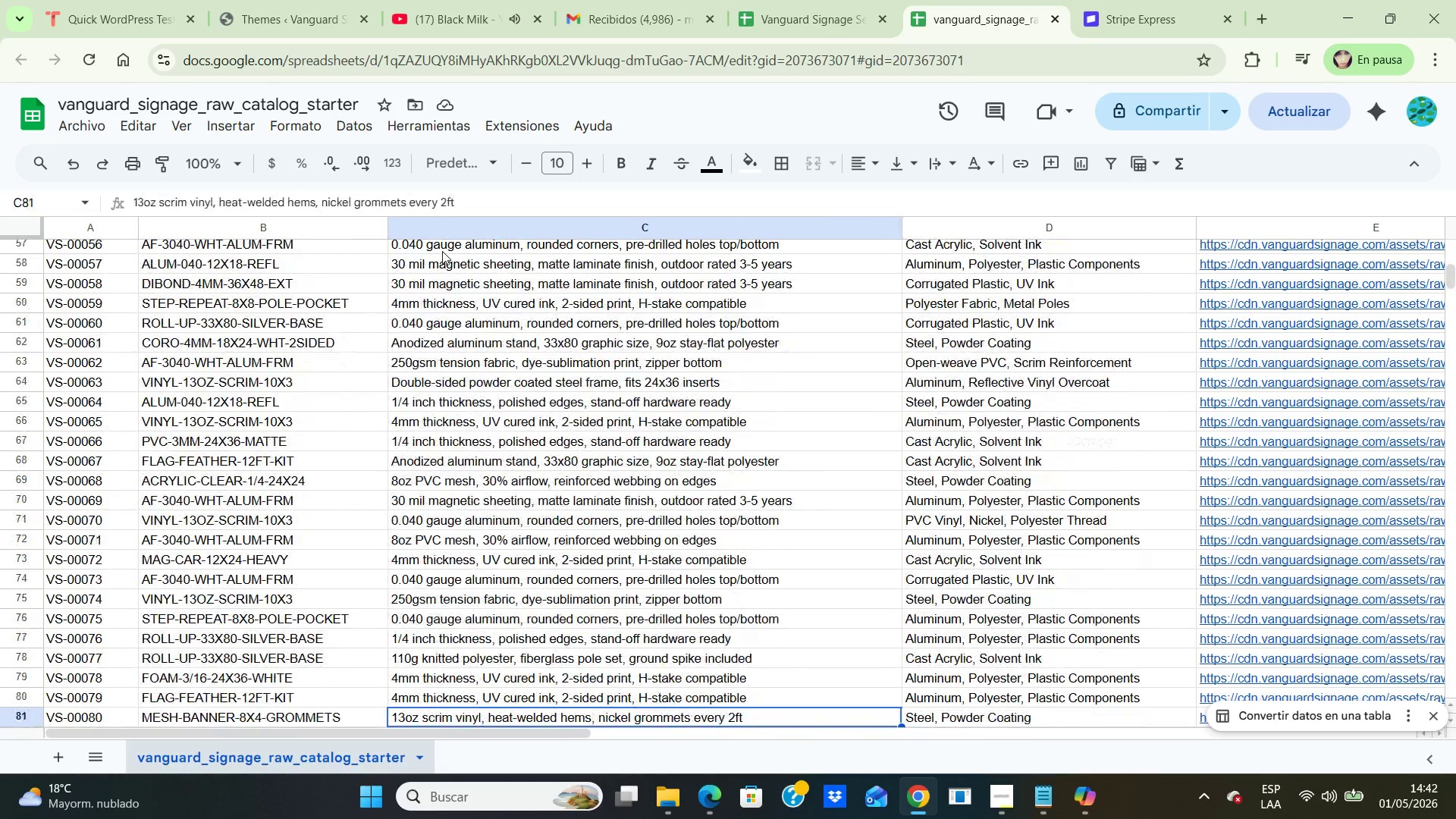 
key(ArrowDown)
 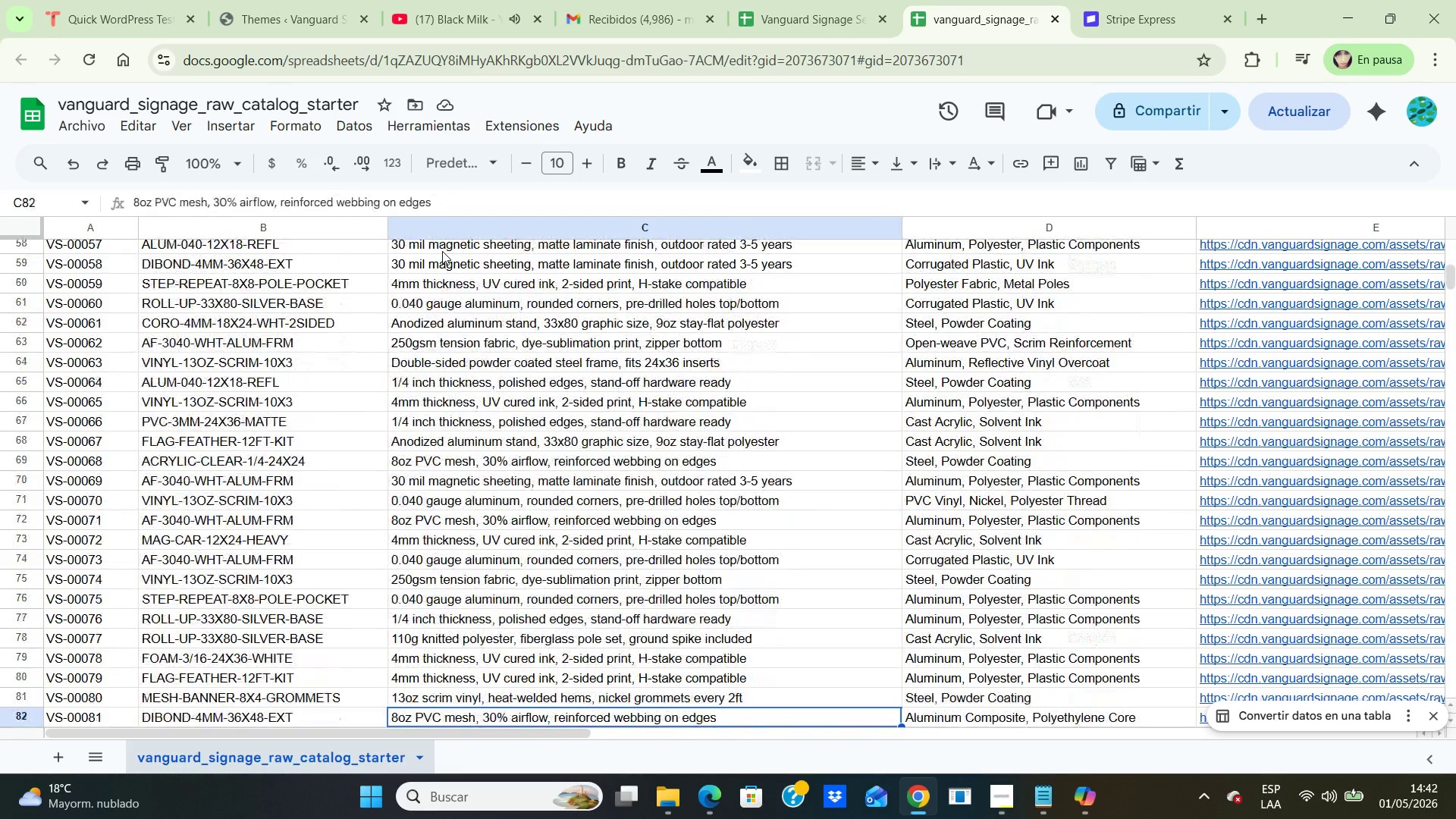 
key(ArrowDown)
 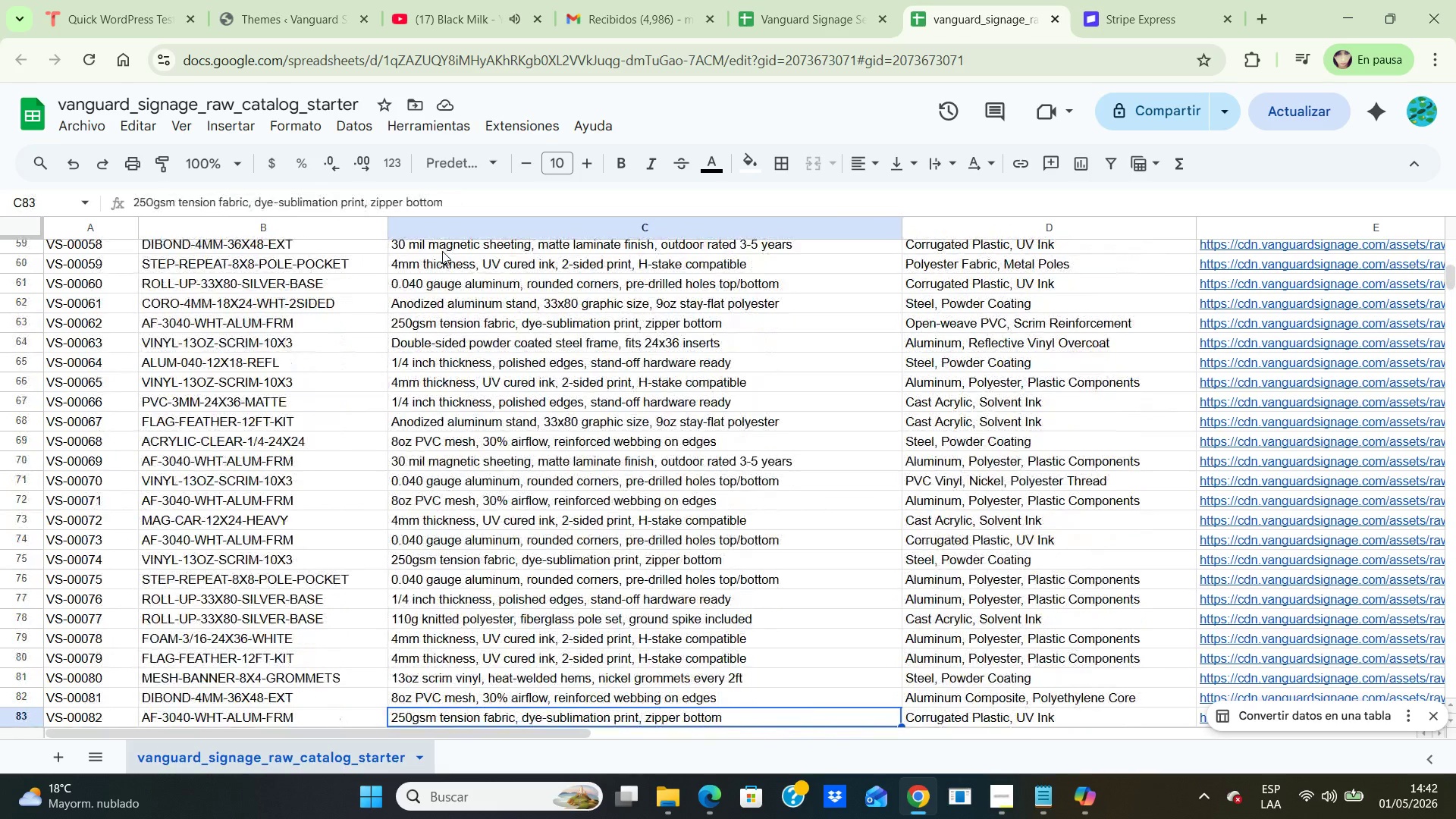 
key(ArrowDown)
 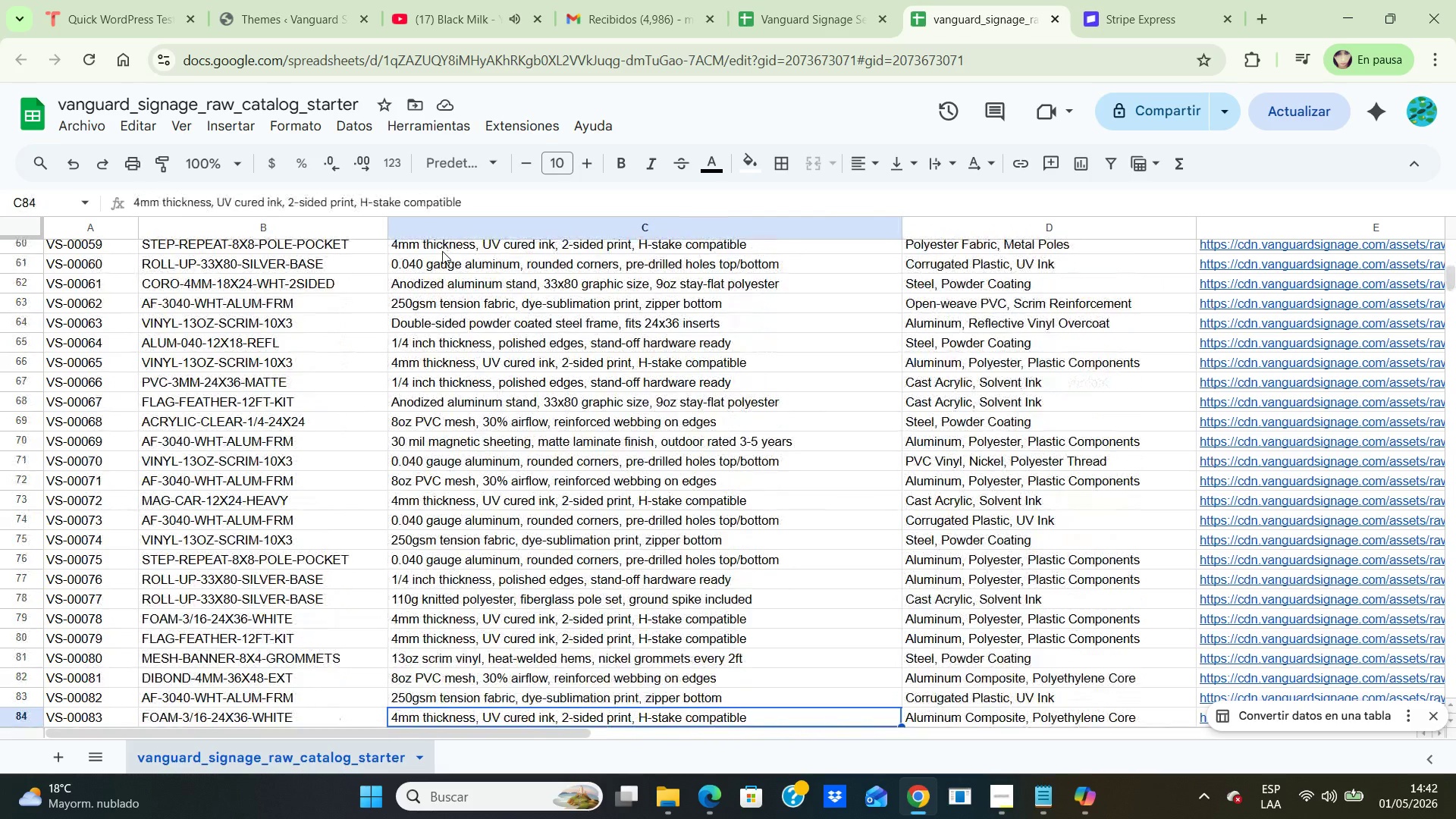 
key(ArrowDown)
 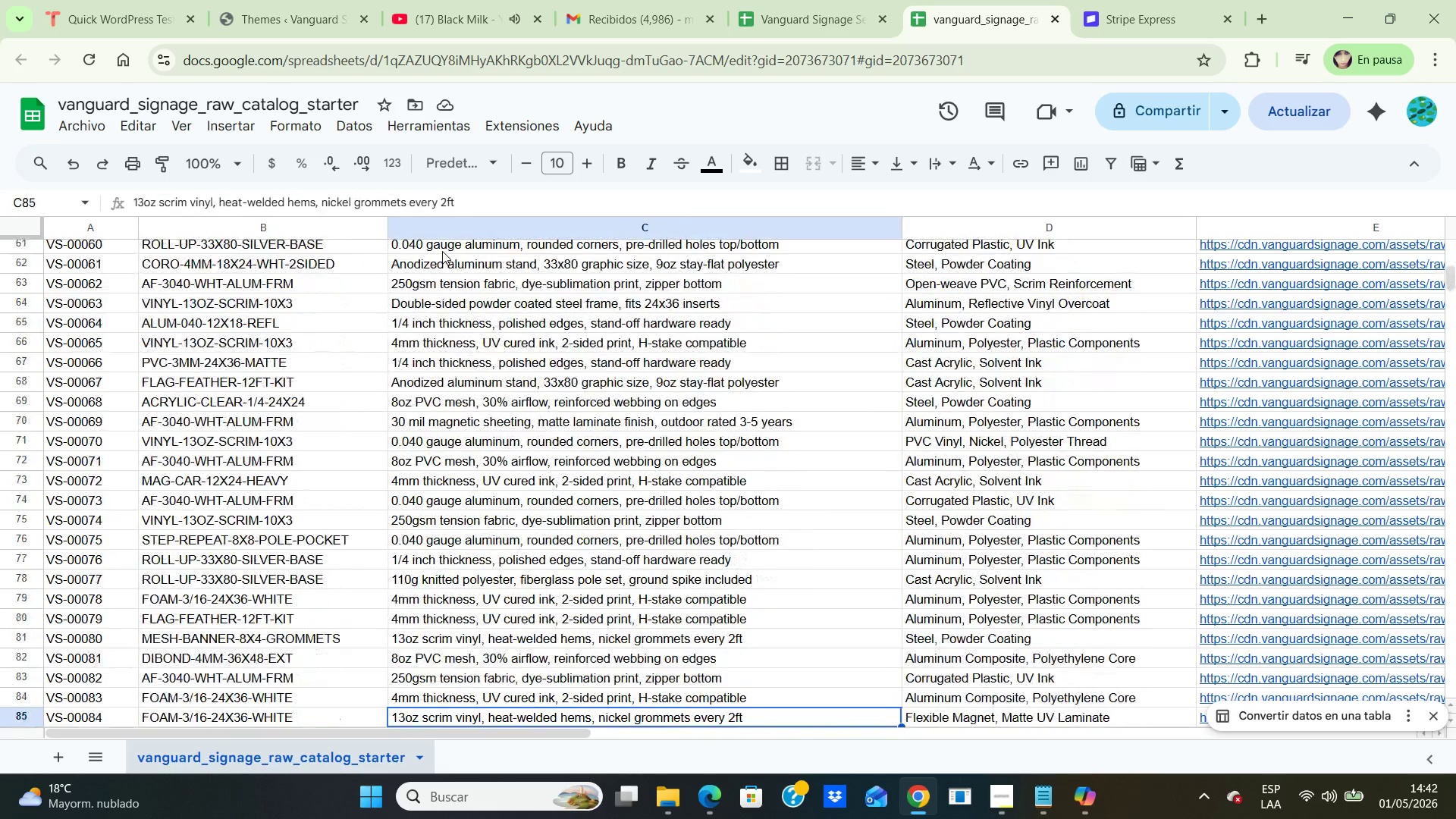 
key(ArrowDown)
 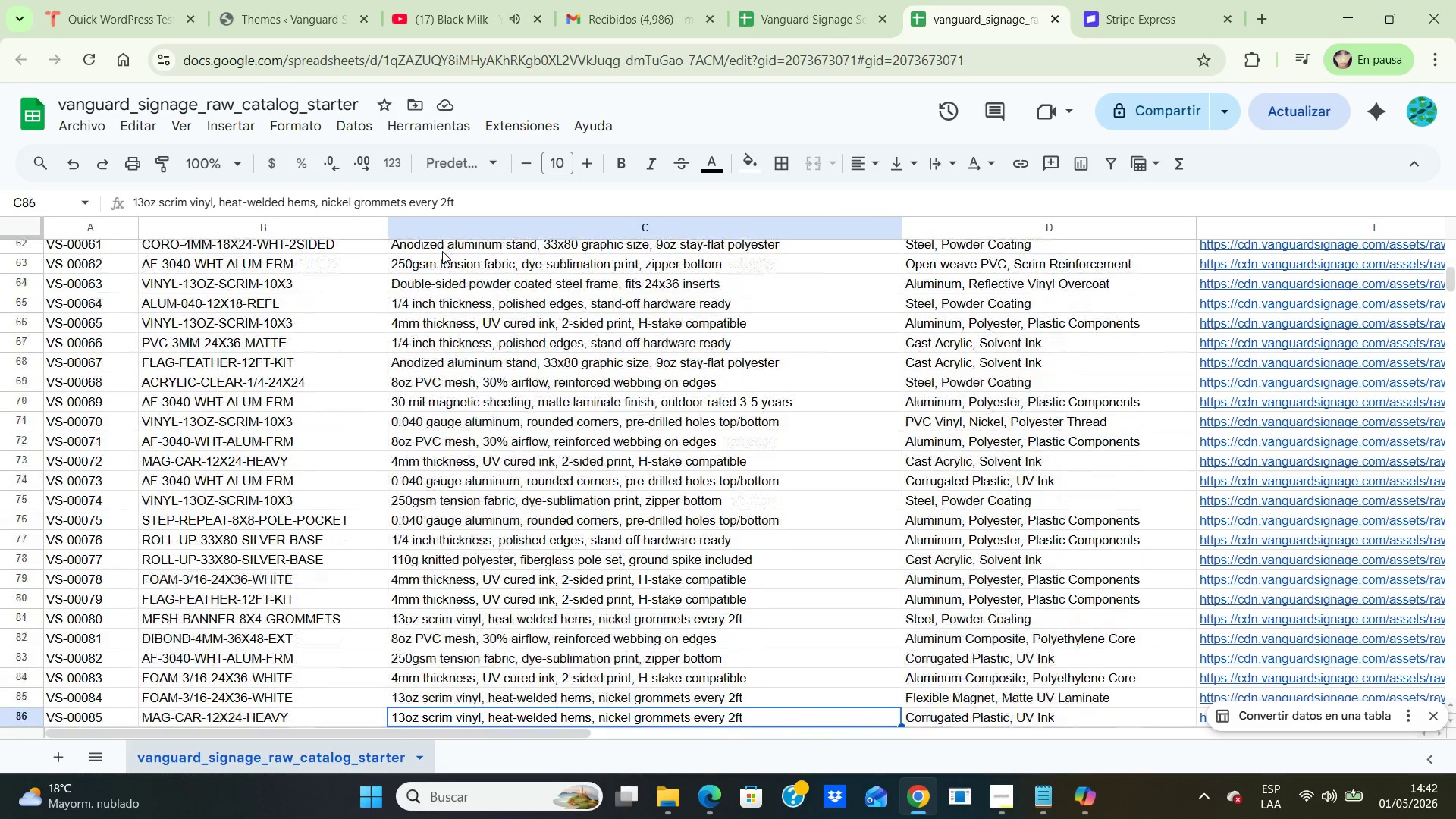 
key(ArrowDown)
 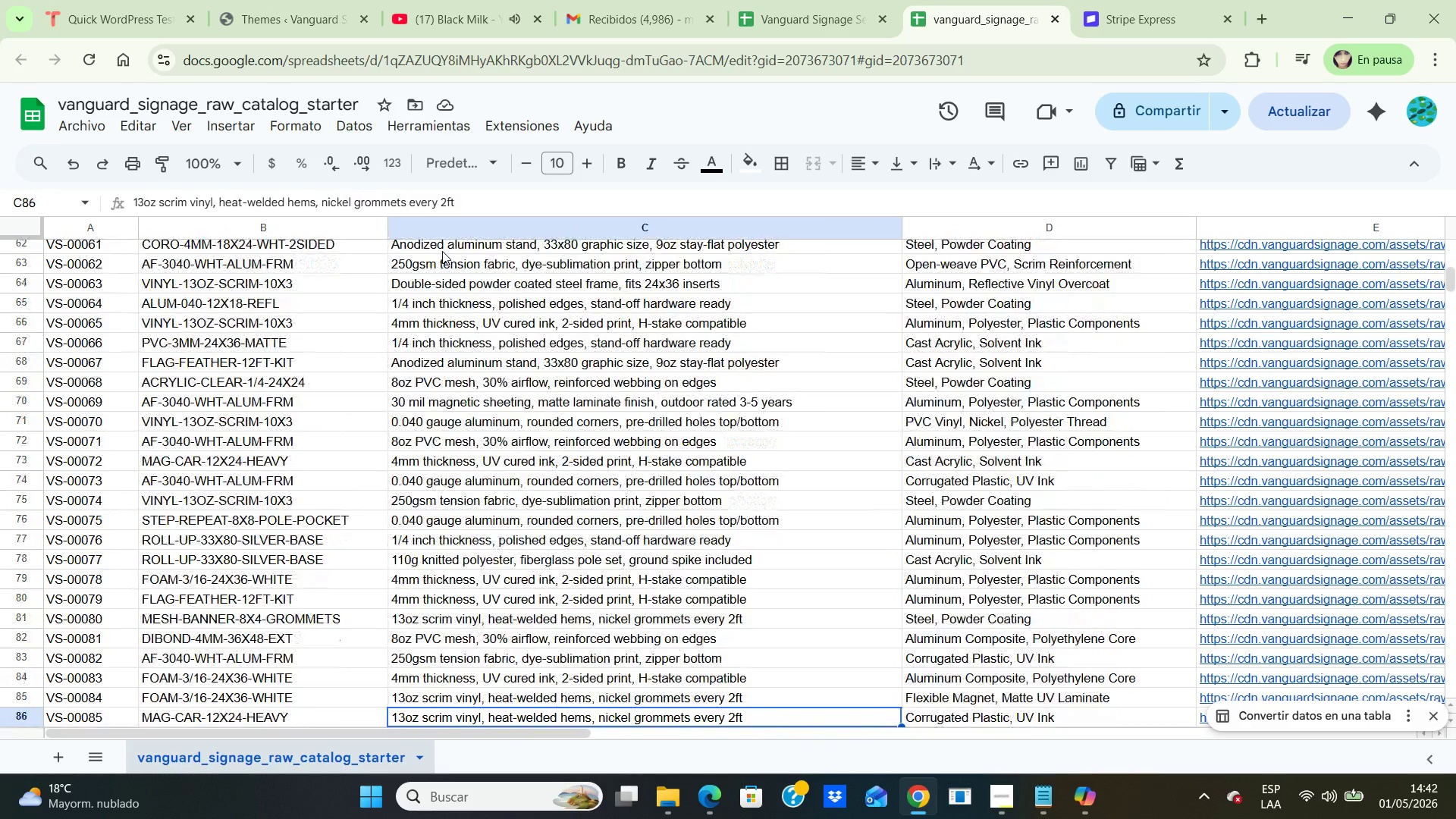 
key(ArrowDown)
 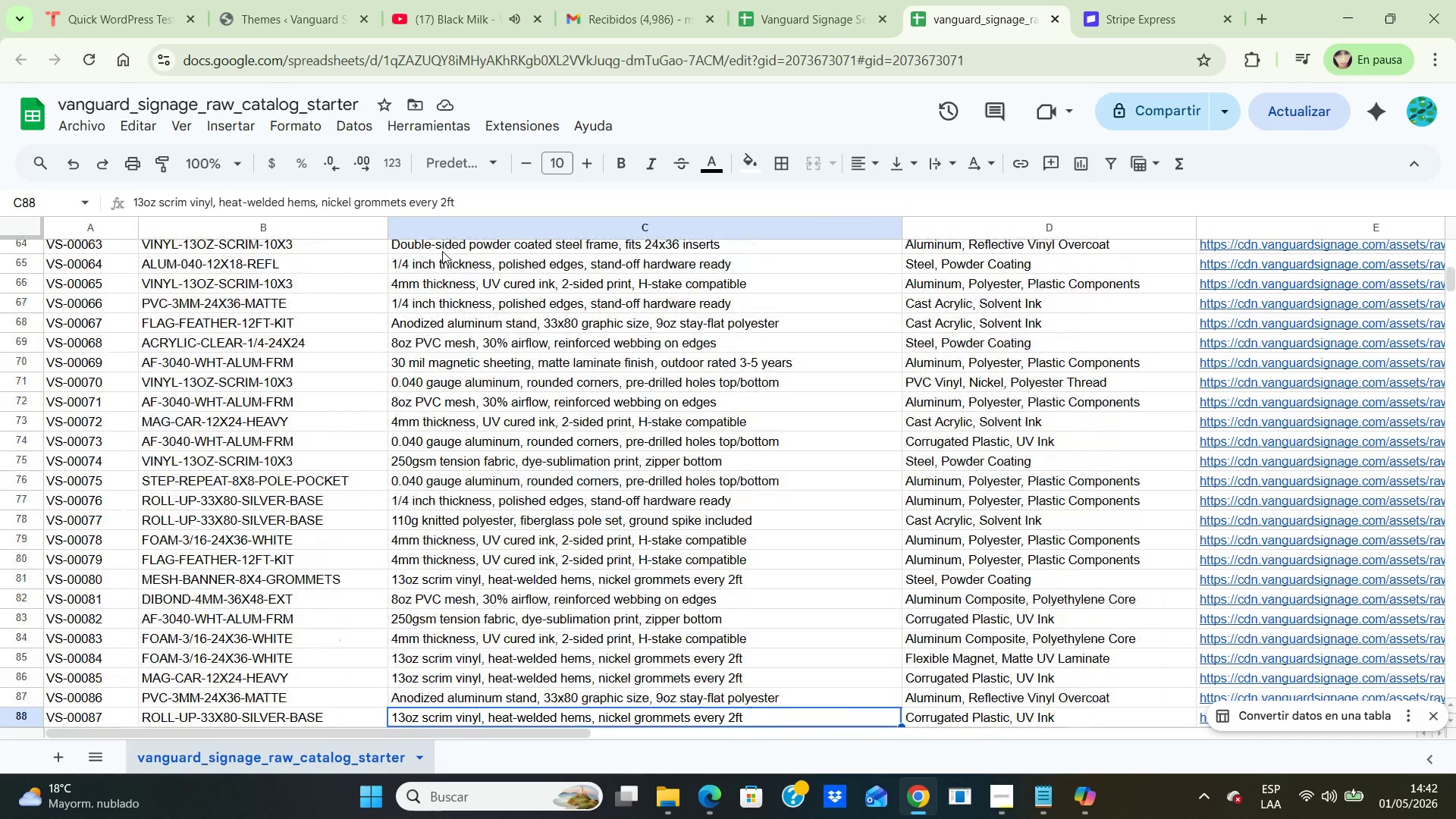 
key(ArrowDown)
 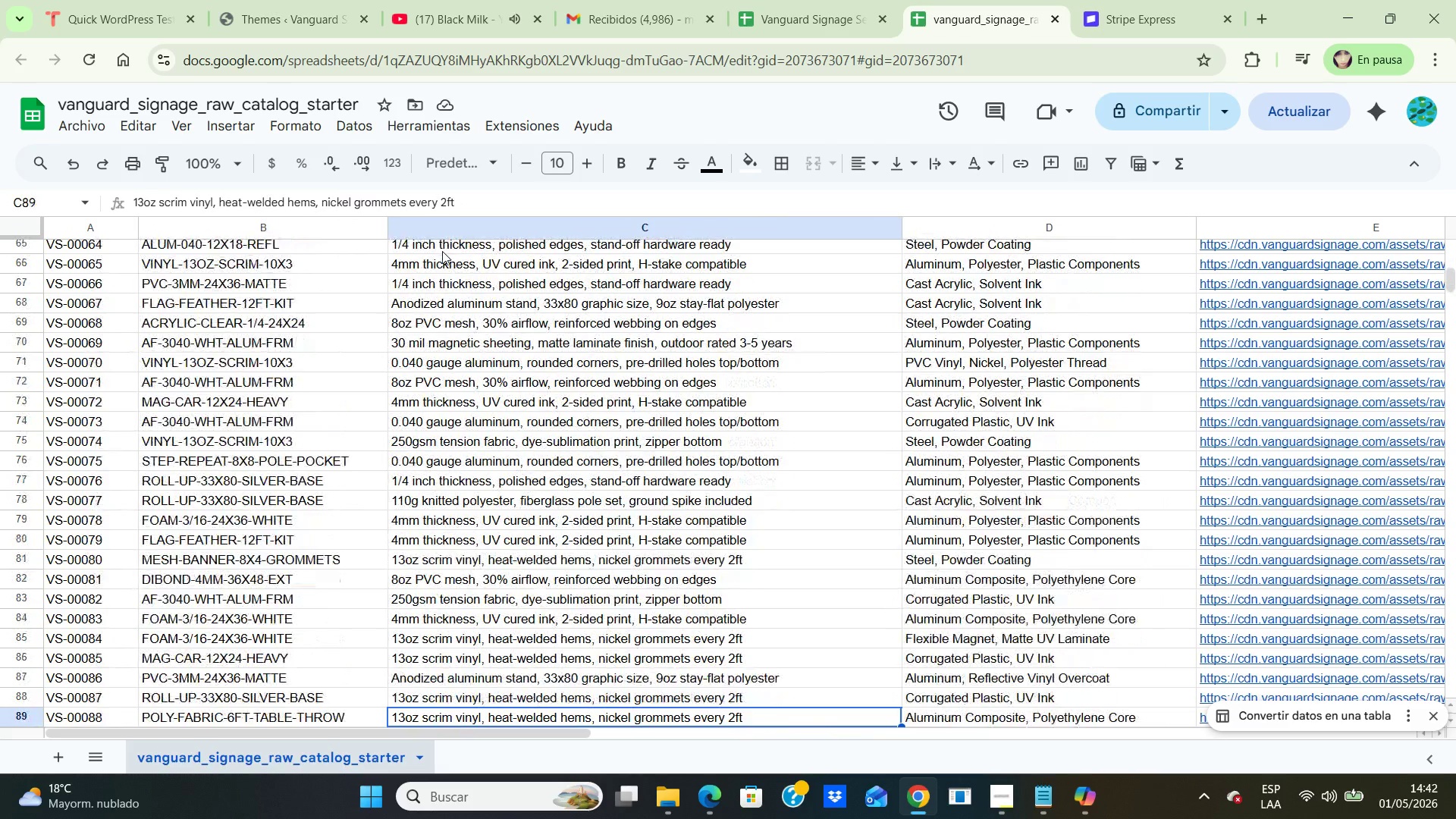 
key(ArrowDown)
 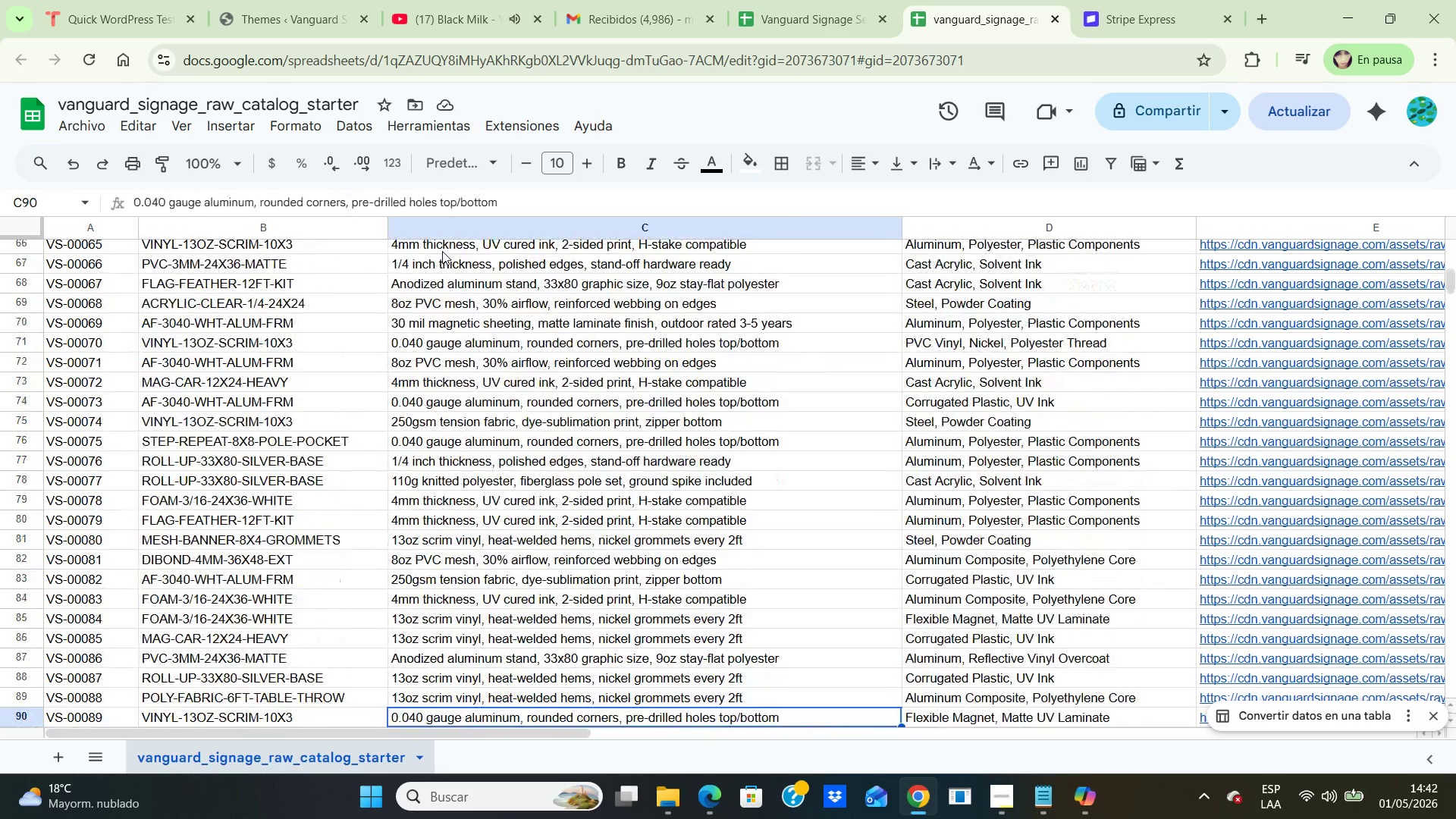 
key(ArrowDown)
 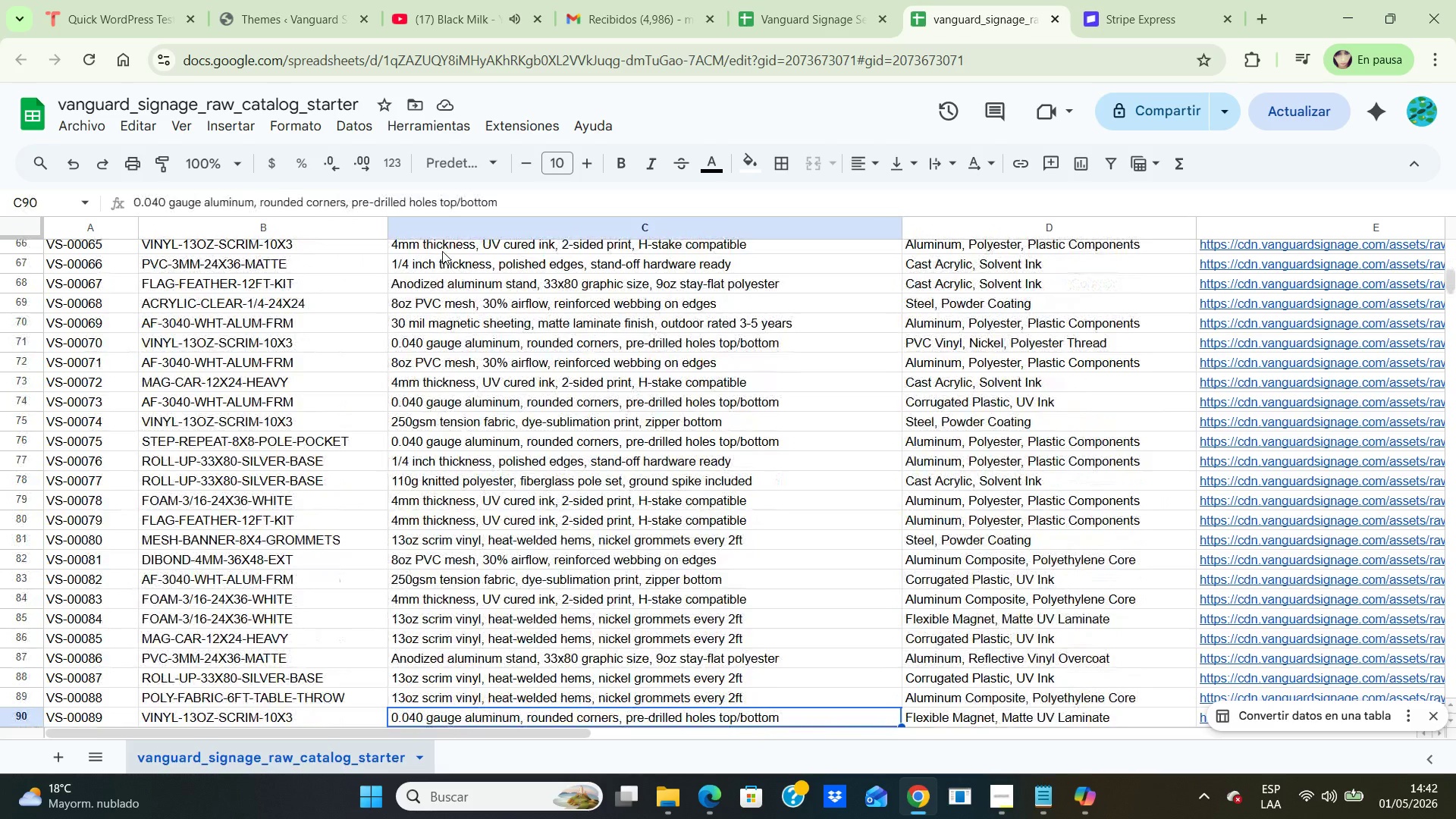 
key(ArrowDown)
 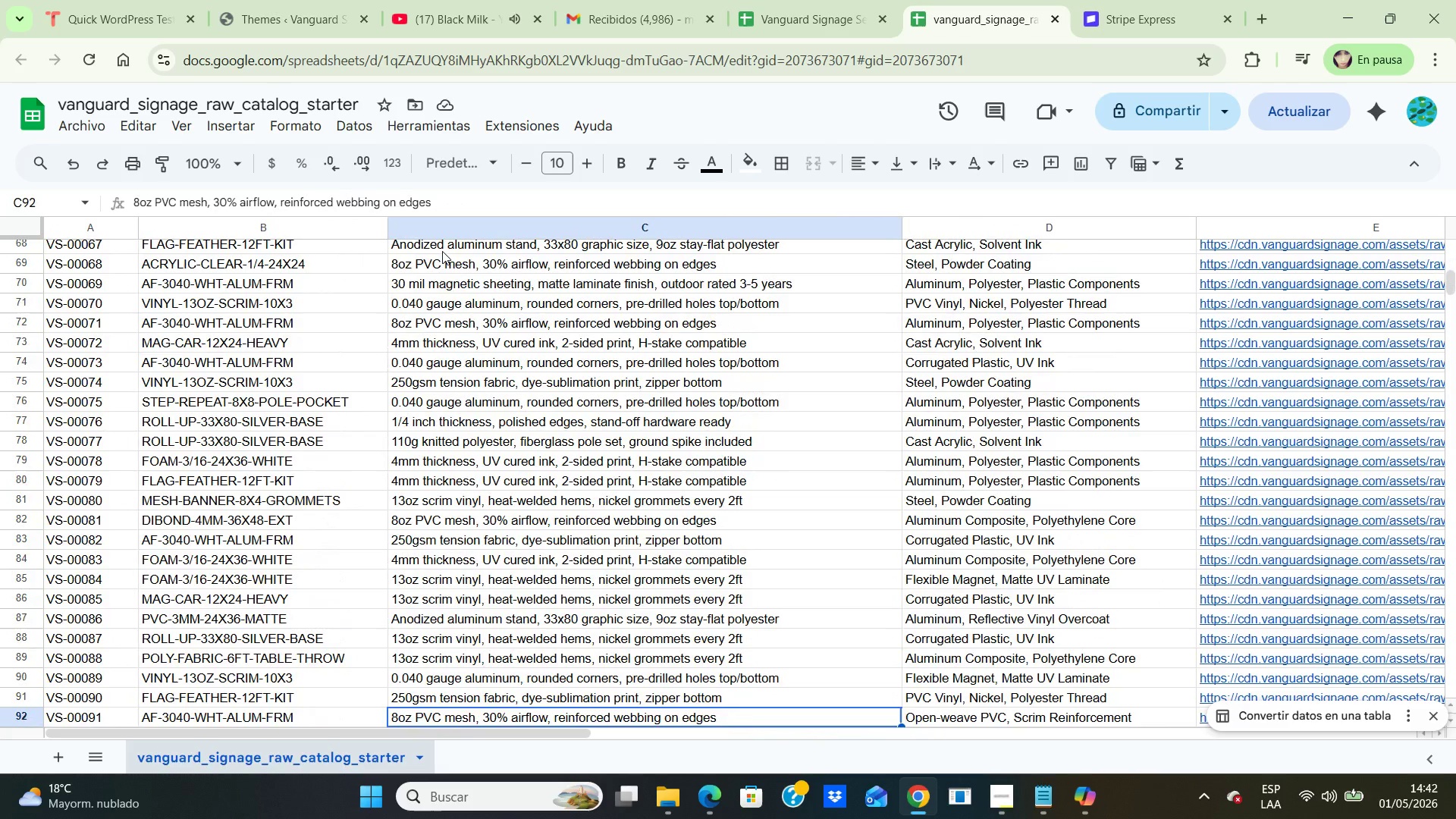 
key(ArrowDown)
 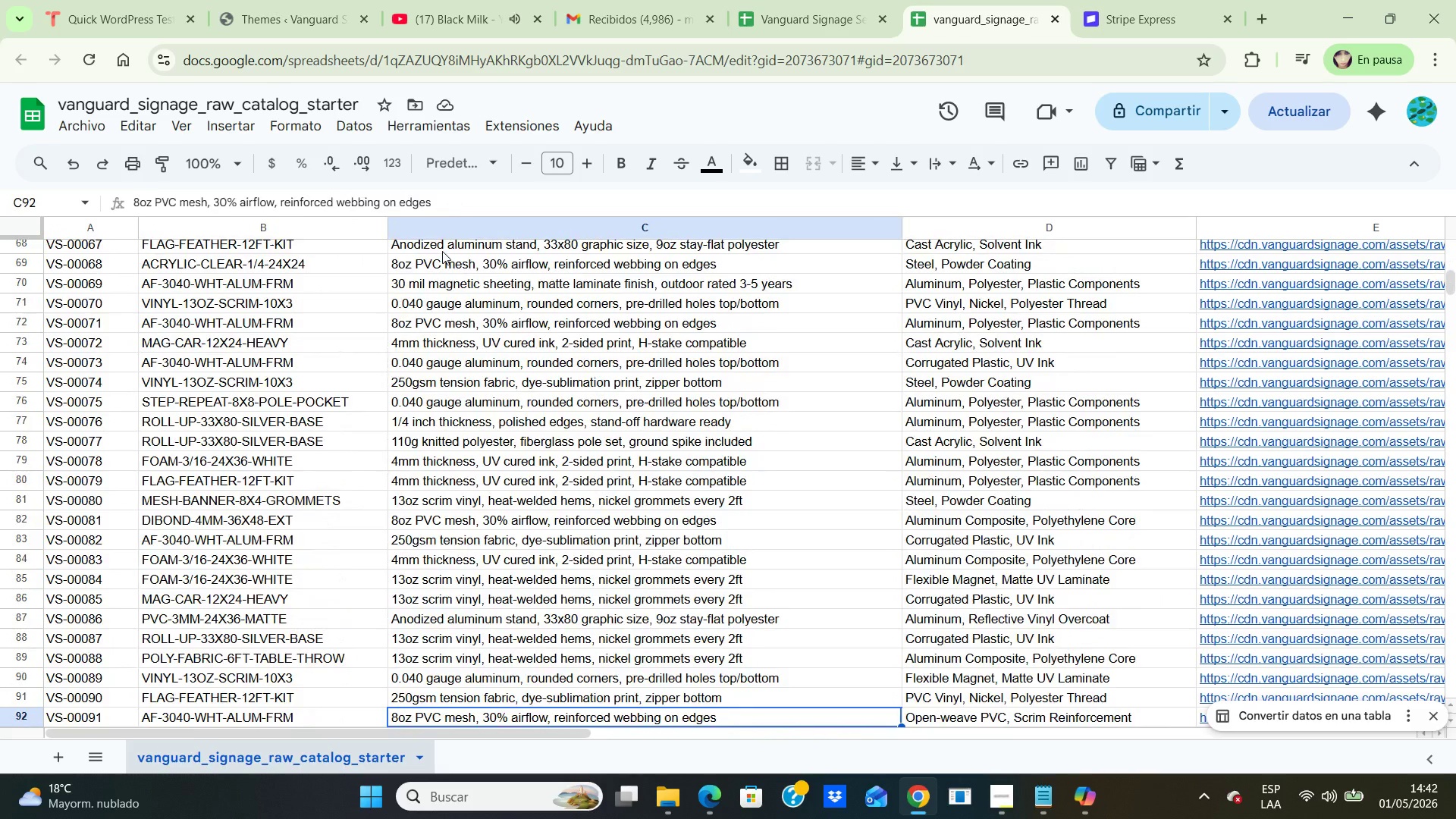 
key(ArrowDown)
 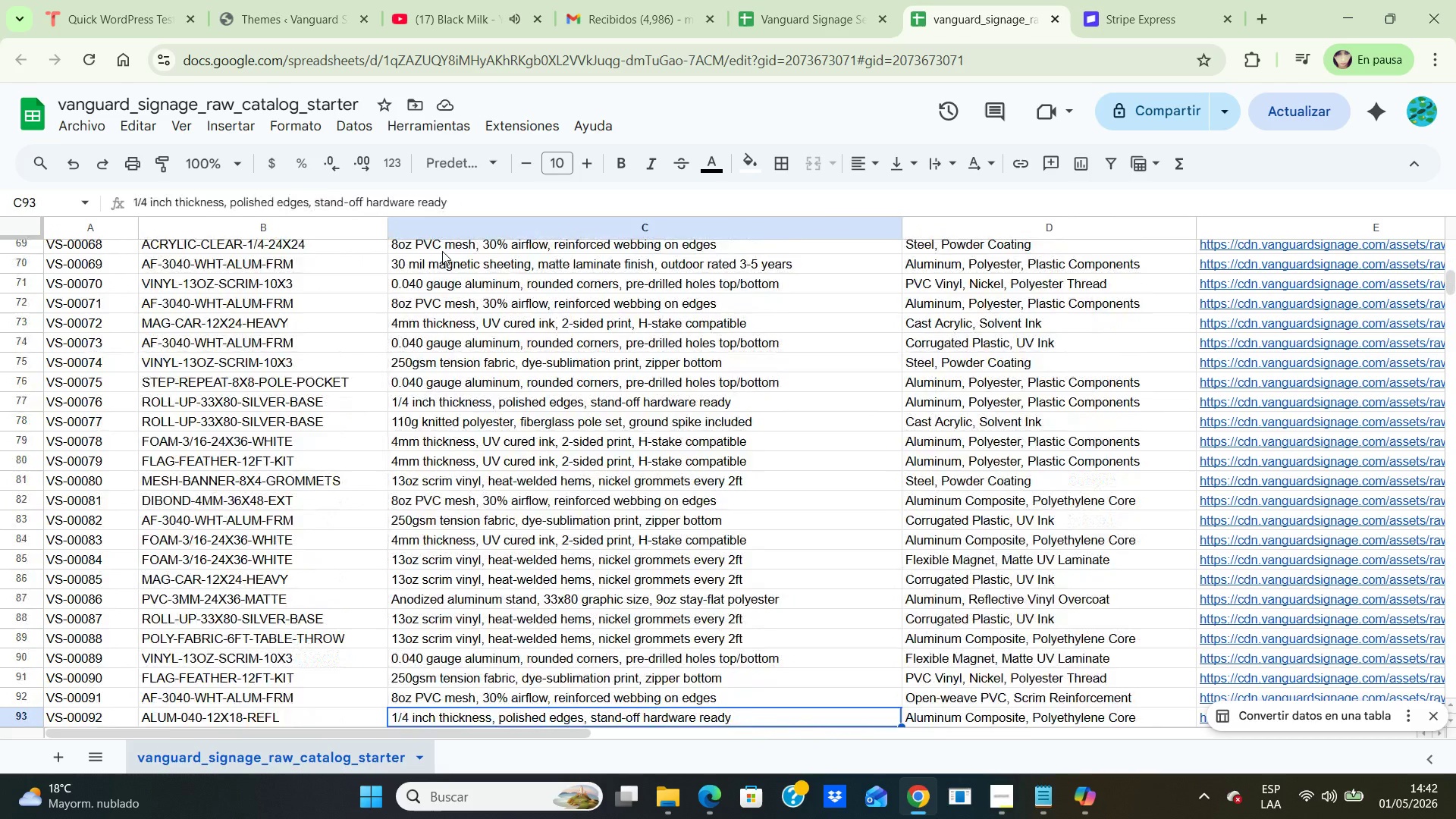 
key(ArrowDown)
 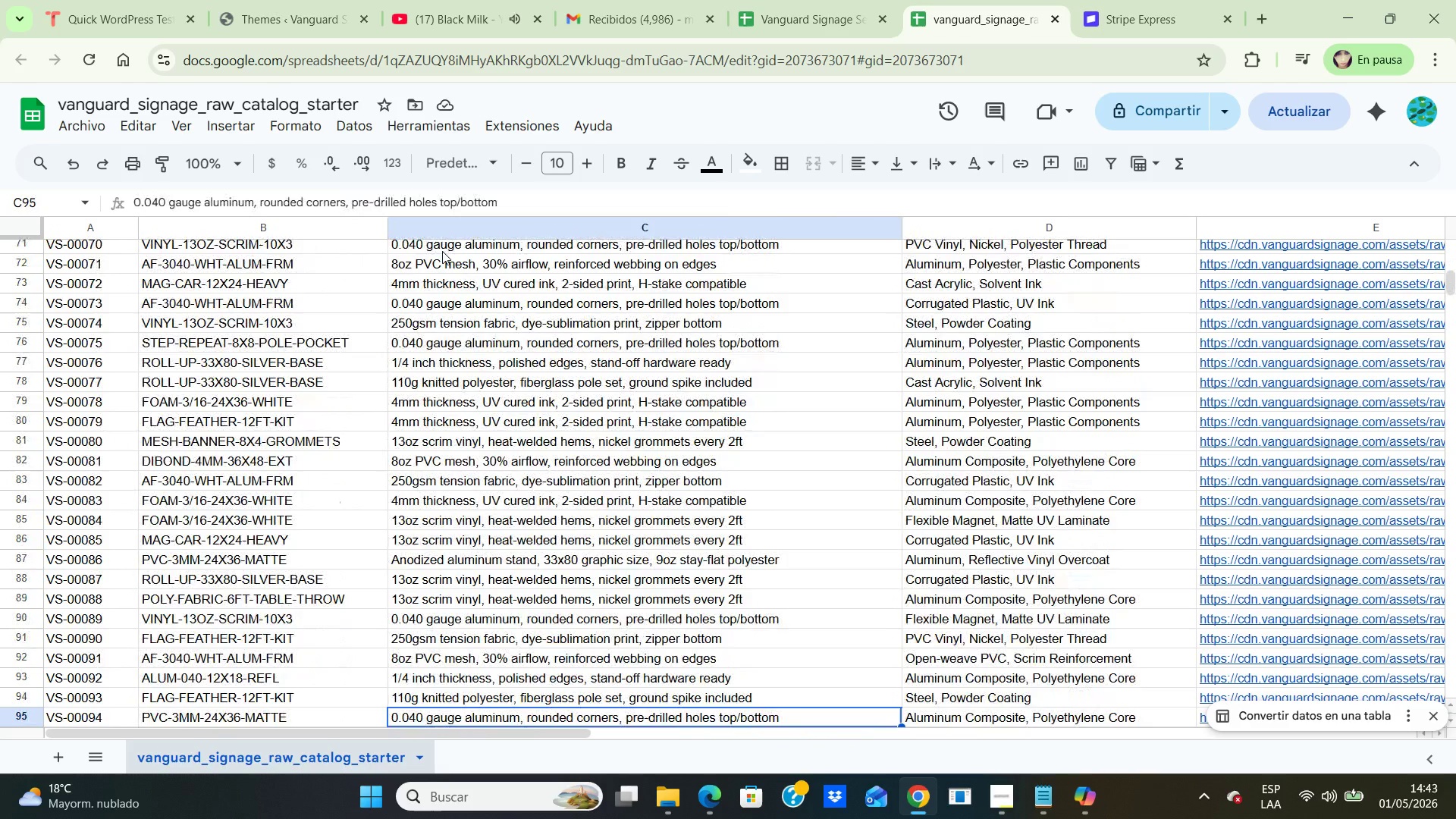 
key(ArrowDown)
 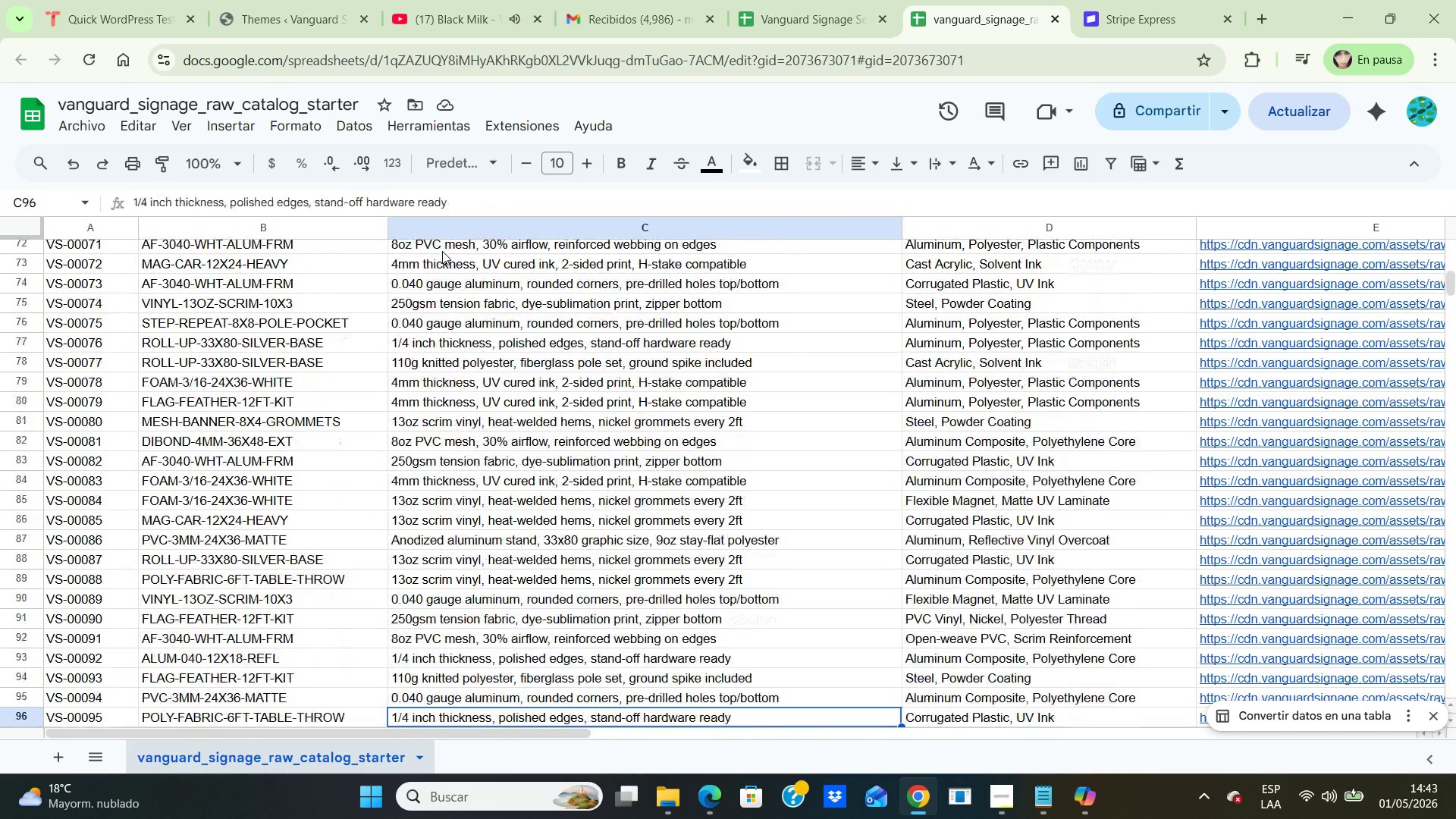 
key(ArrowDown)
 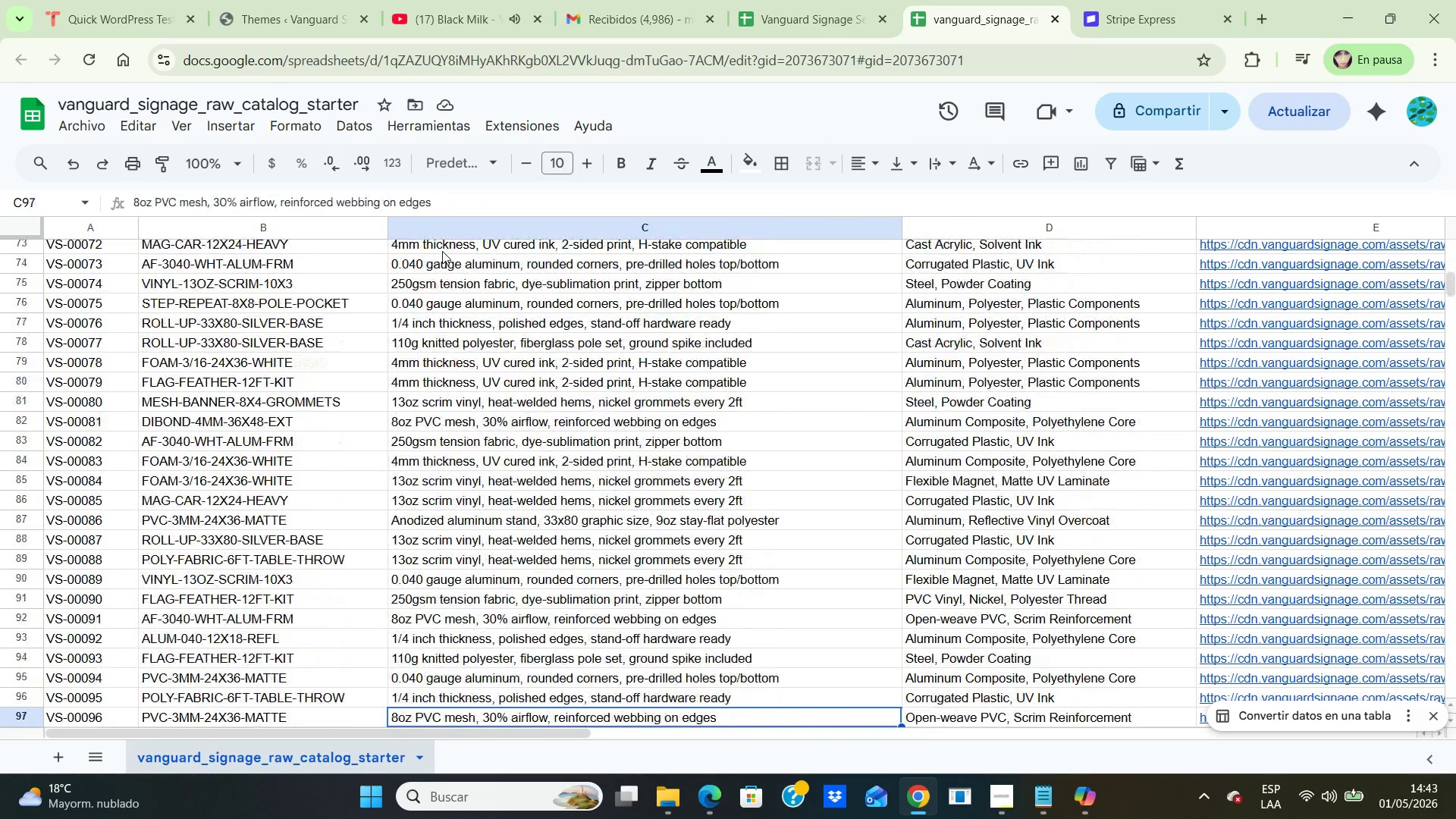 
key(ArrowDown)
 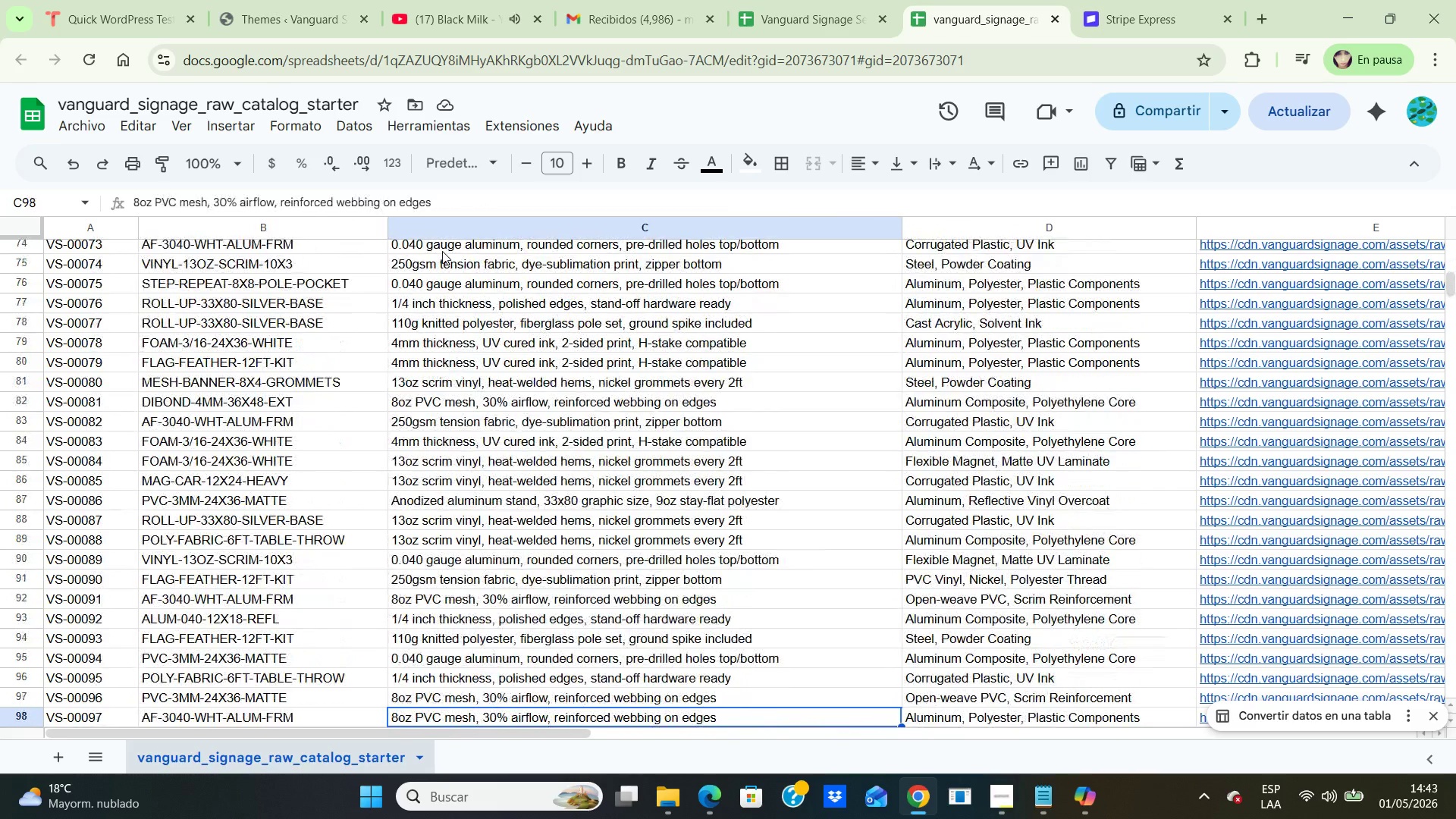 
key(ArrowDown)
 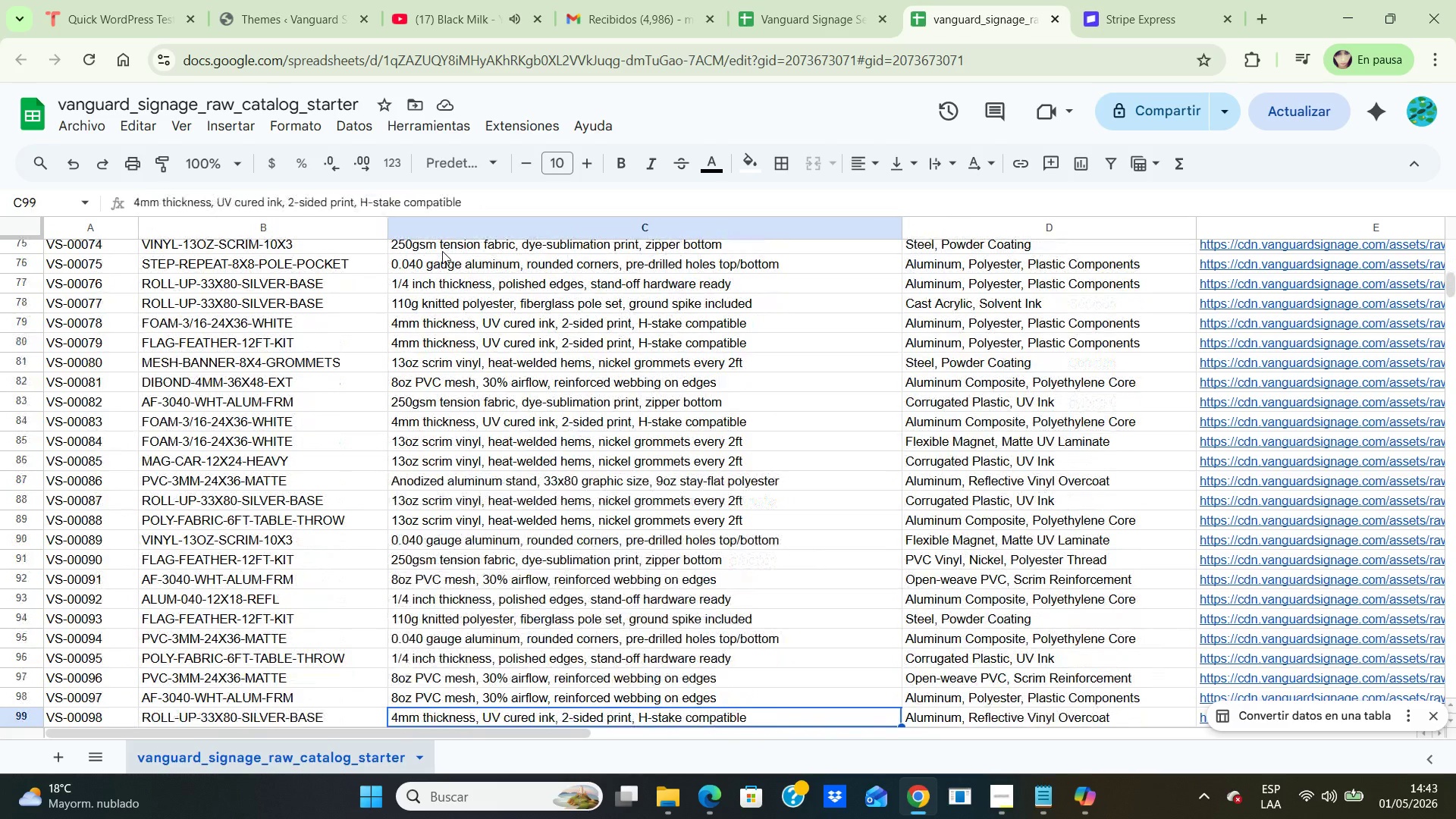 
key(ArrowDown)
 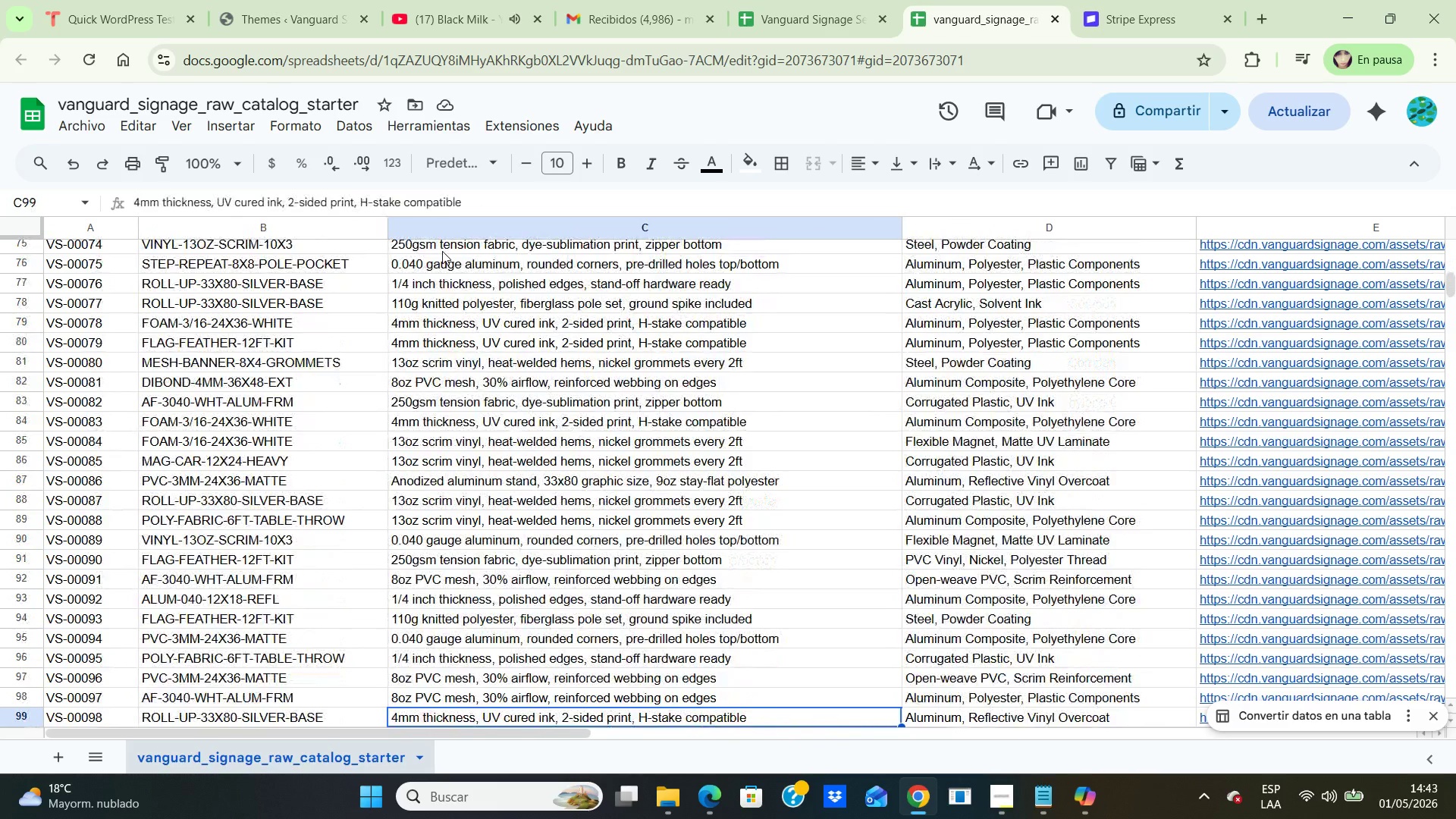 
key(ArrowDown)
 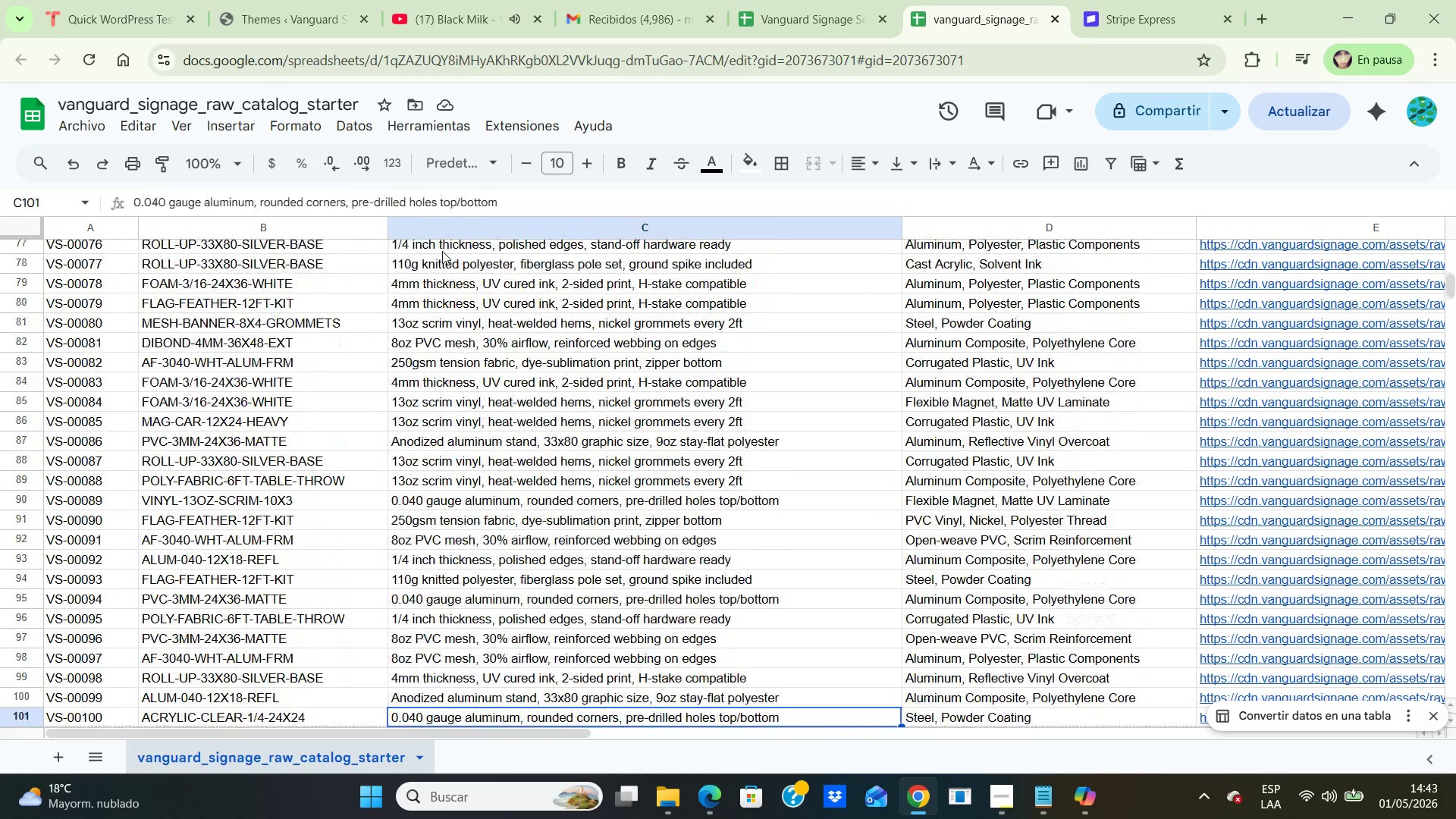 
key(ArrowDown)
 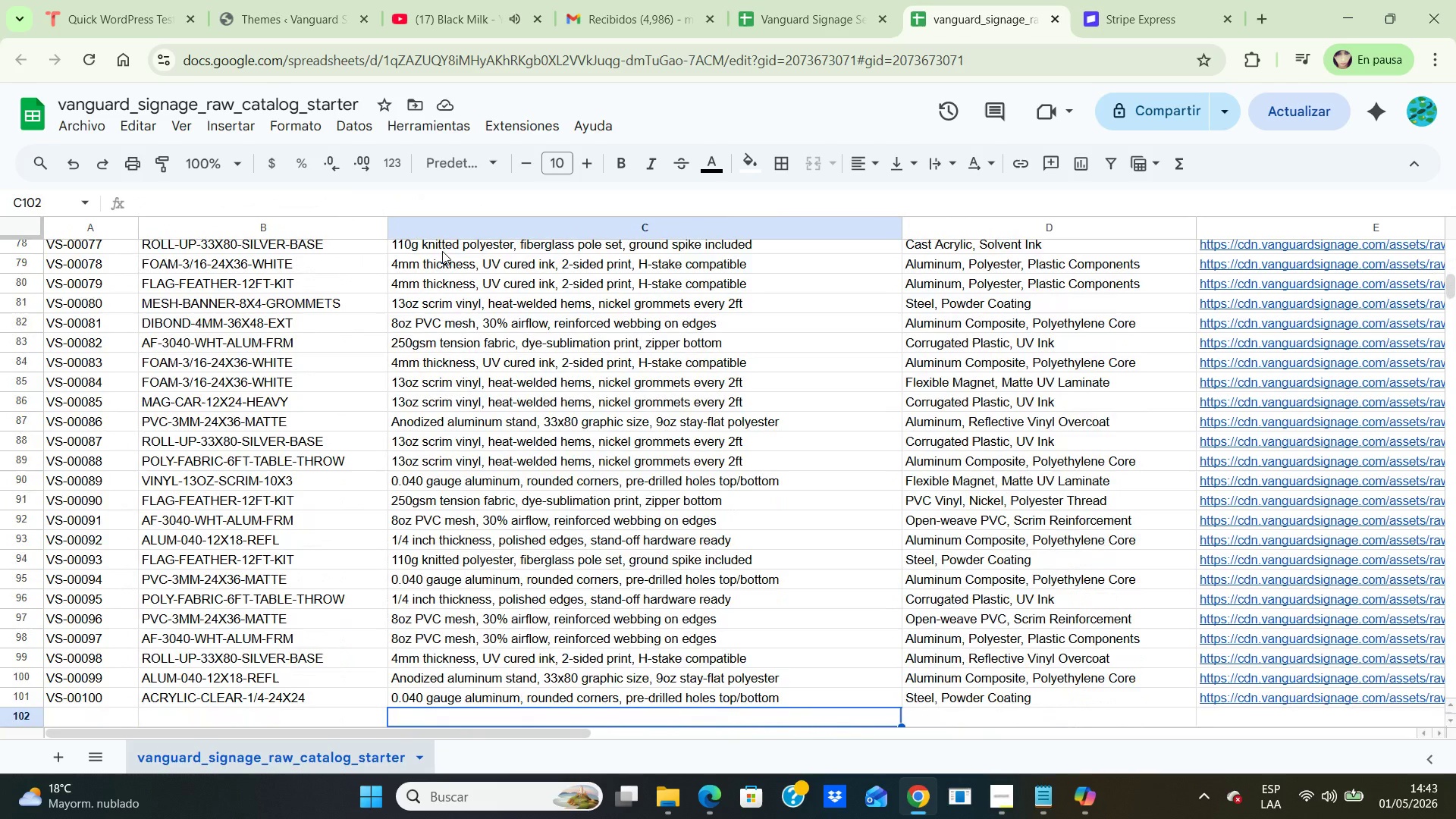 
key(ArrowDown)
 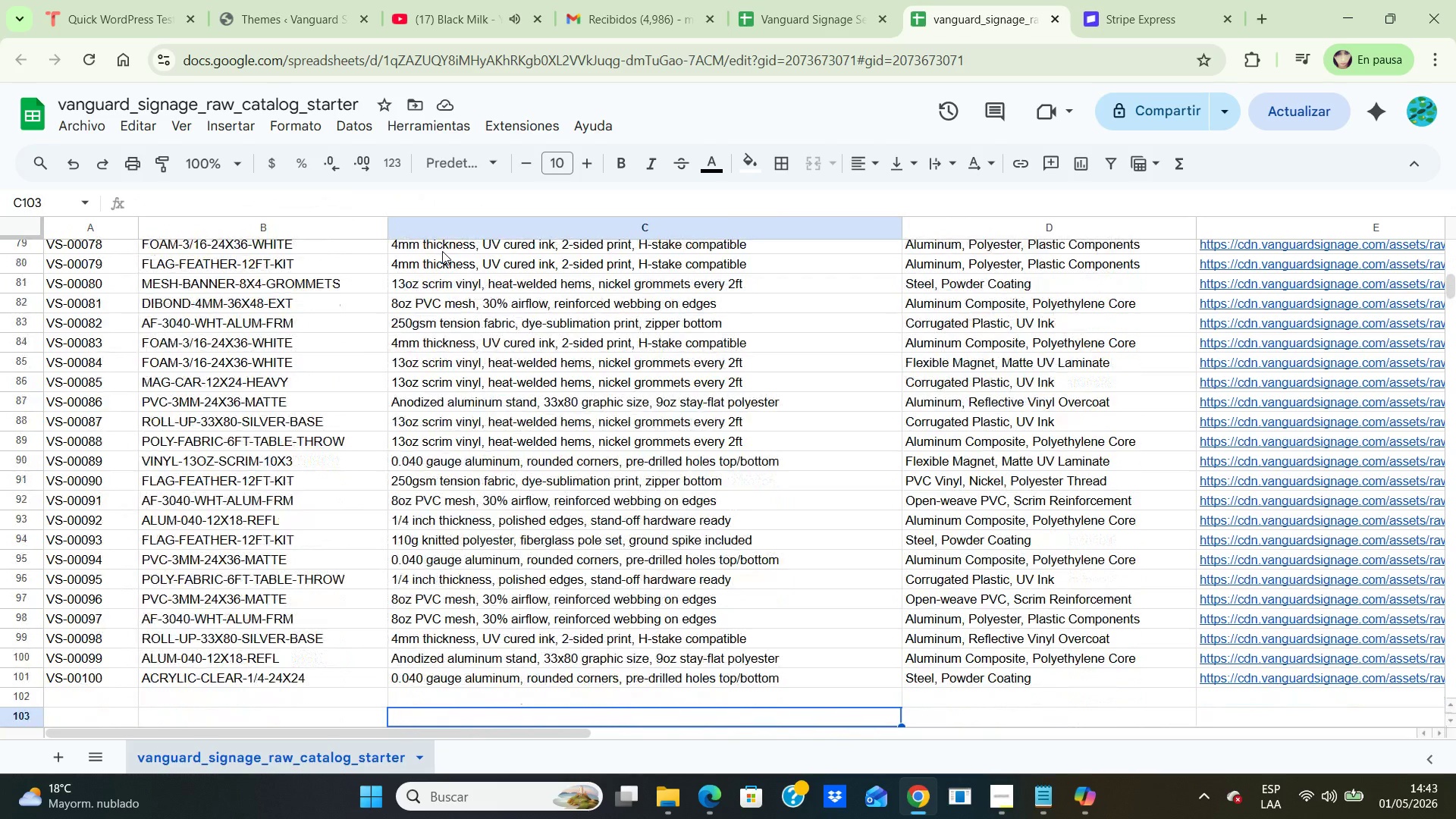 
key(ArrowDown)
 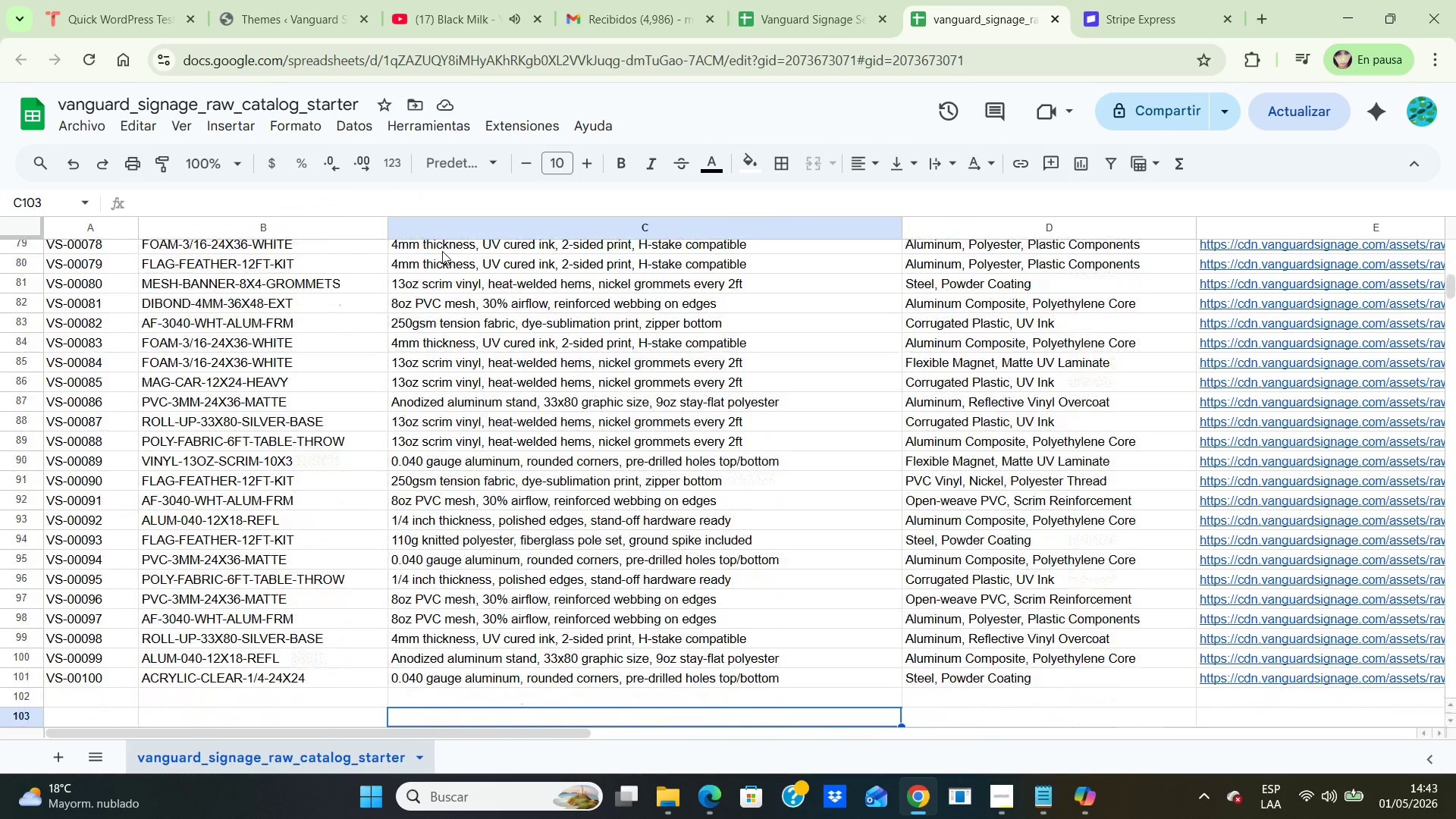 
key(ArrowUp)
 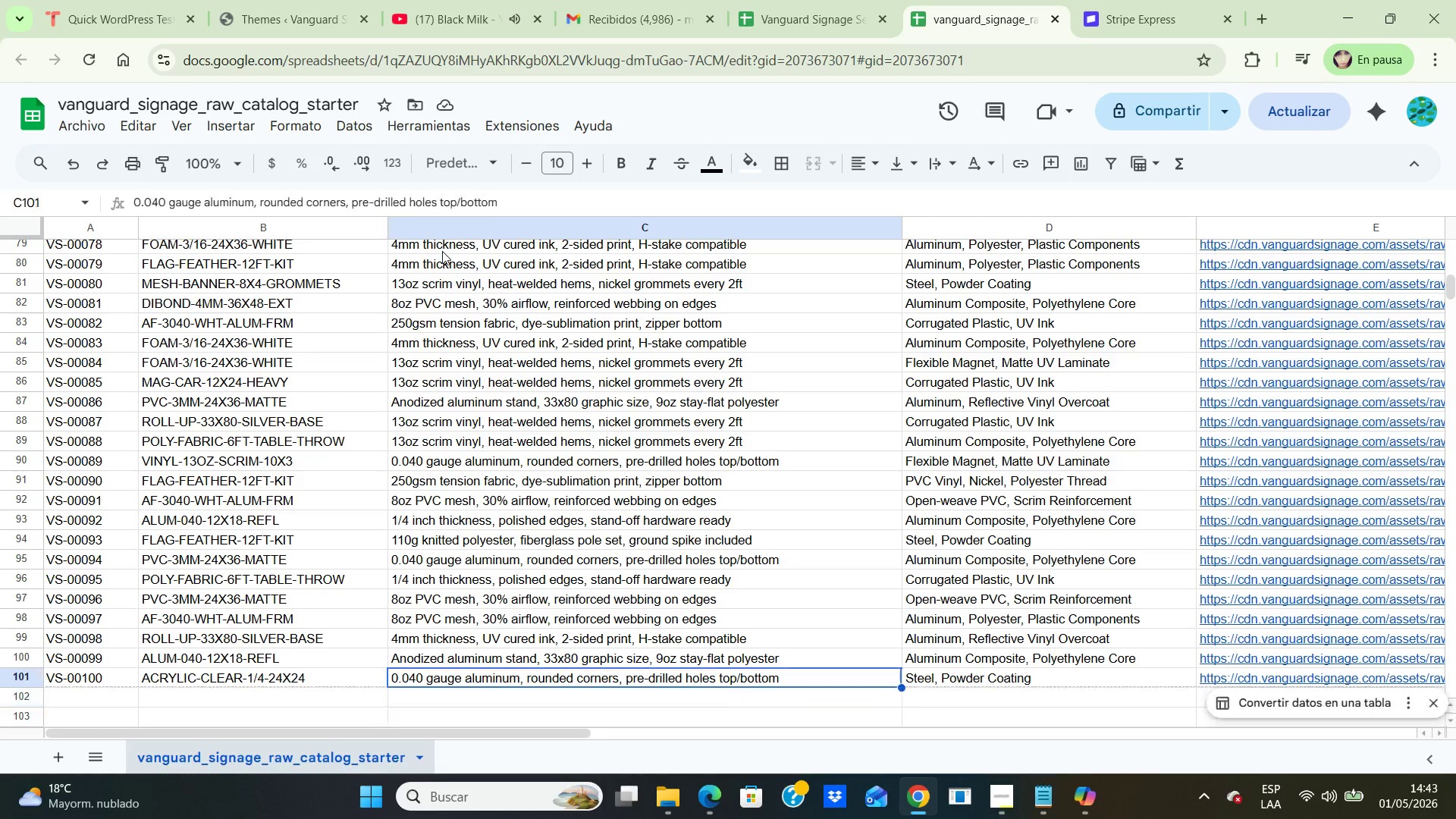 
key(ArrowUp)
 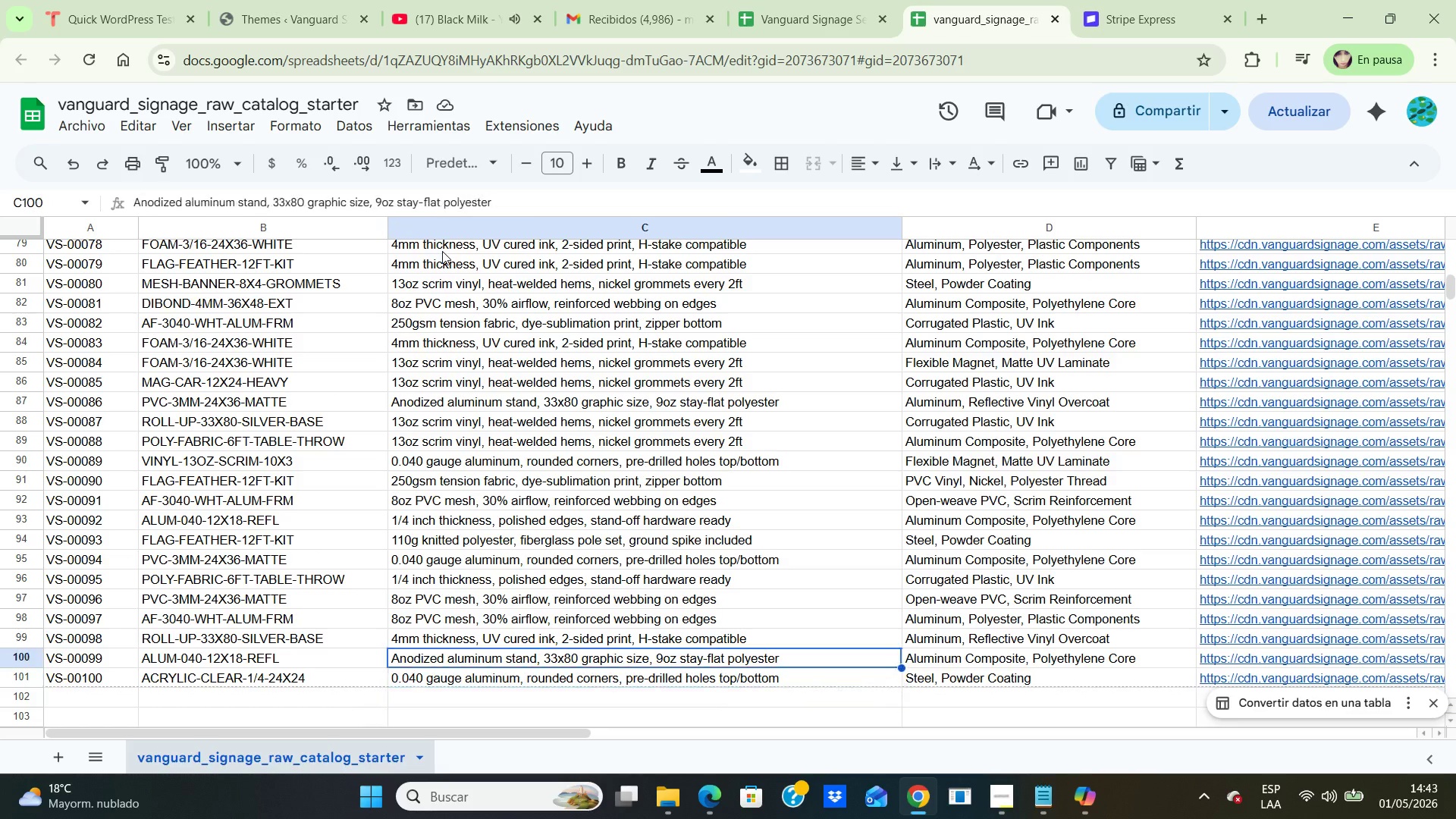 
key(ArrowUp)
 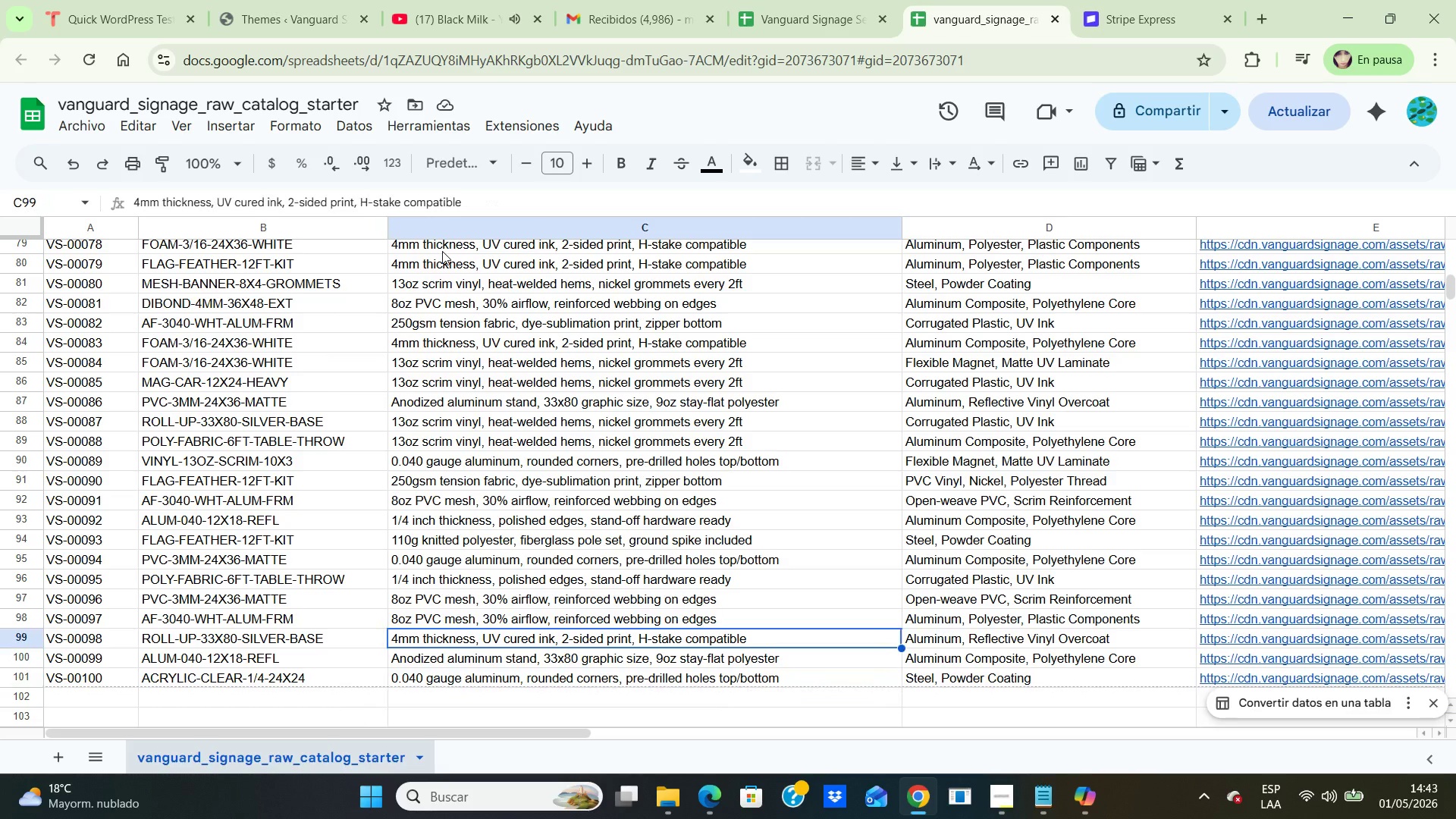 
key(ArrowUp)
 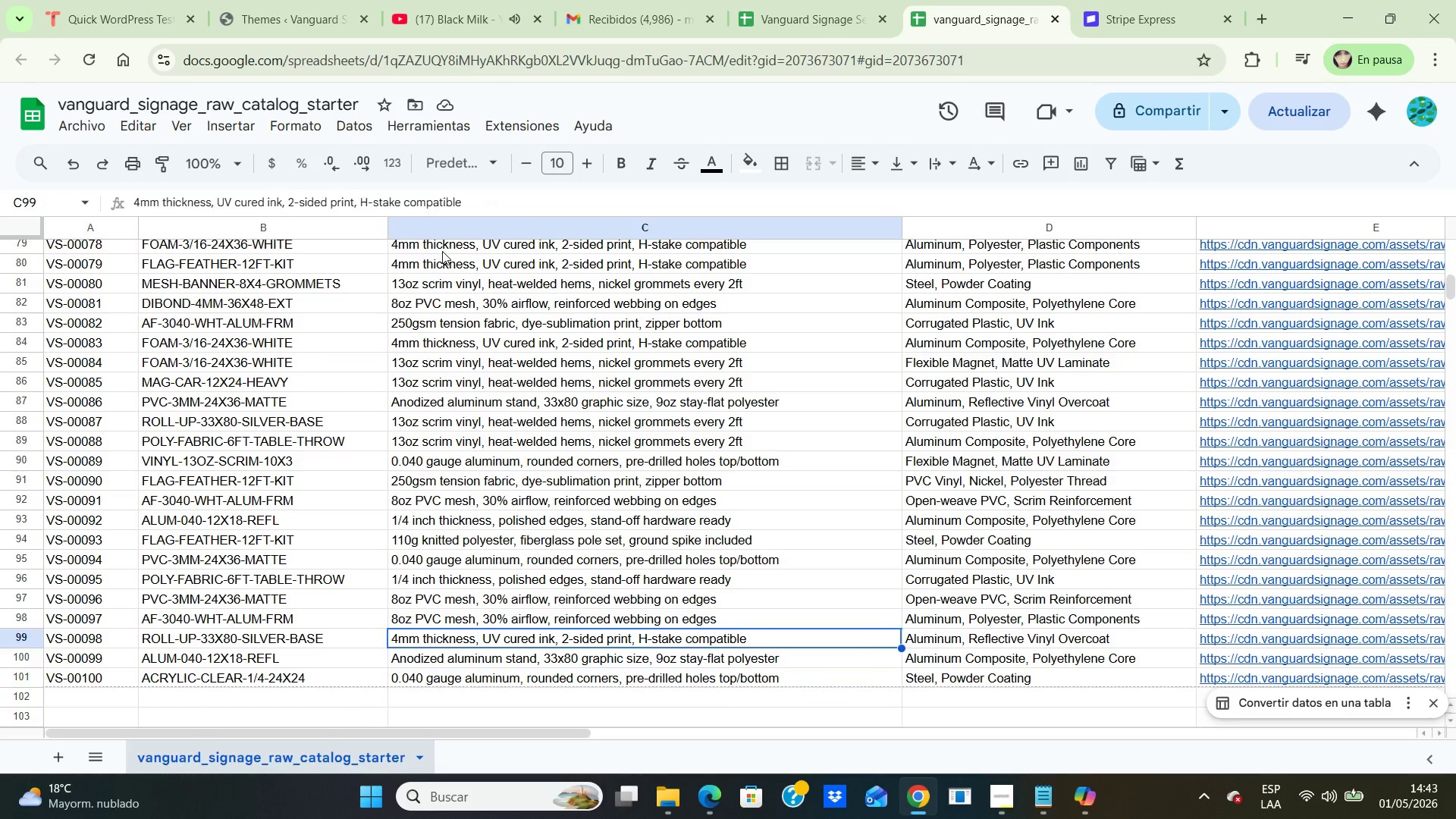 
key(ArrowRight)
 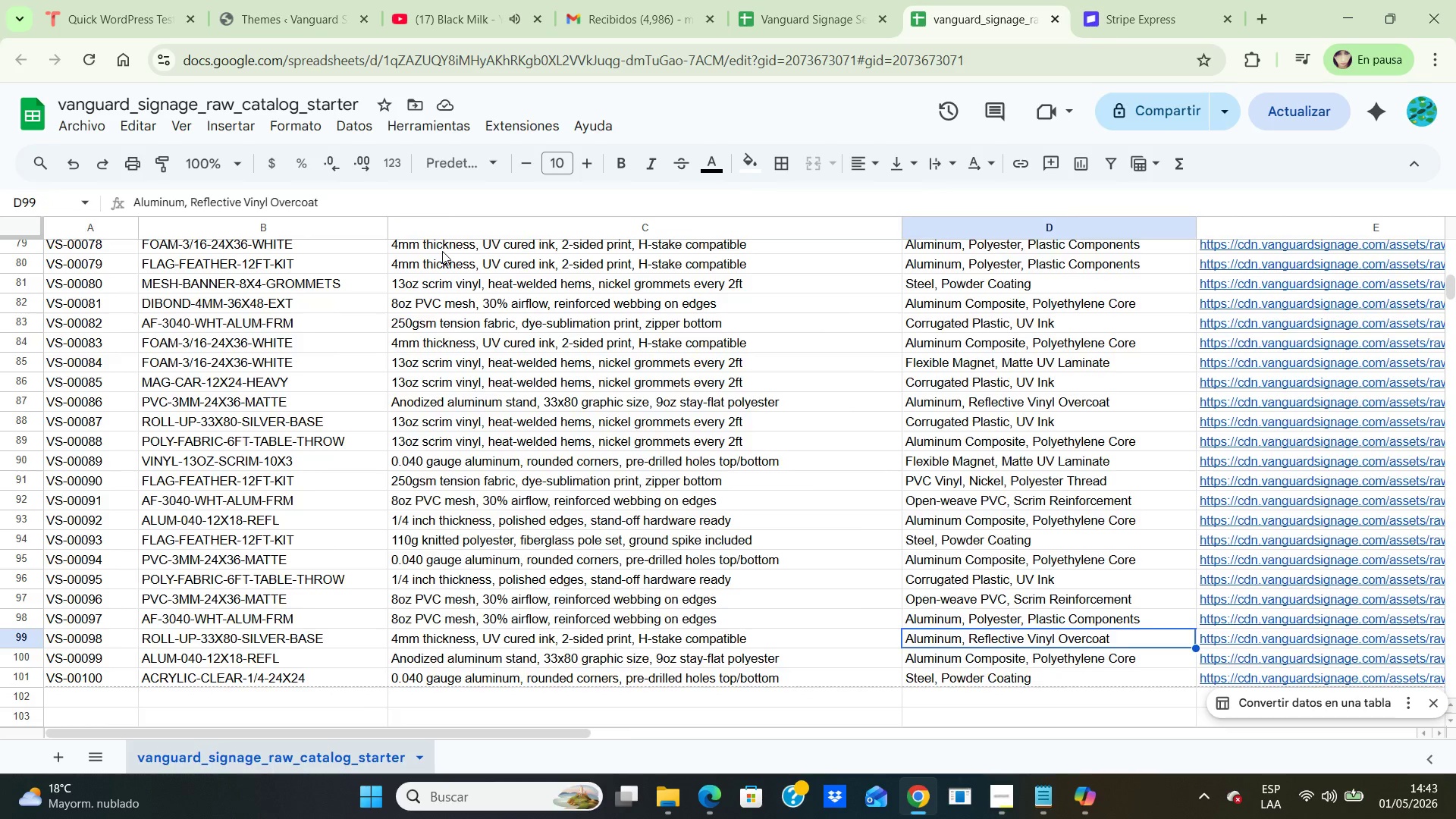 
key(ArrowRight)
 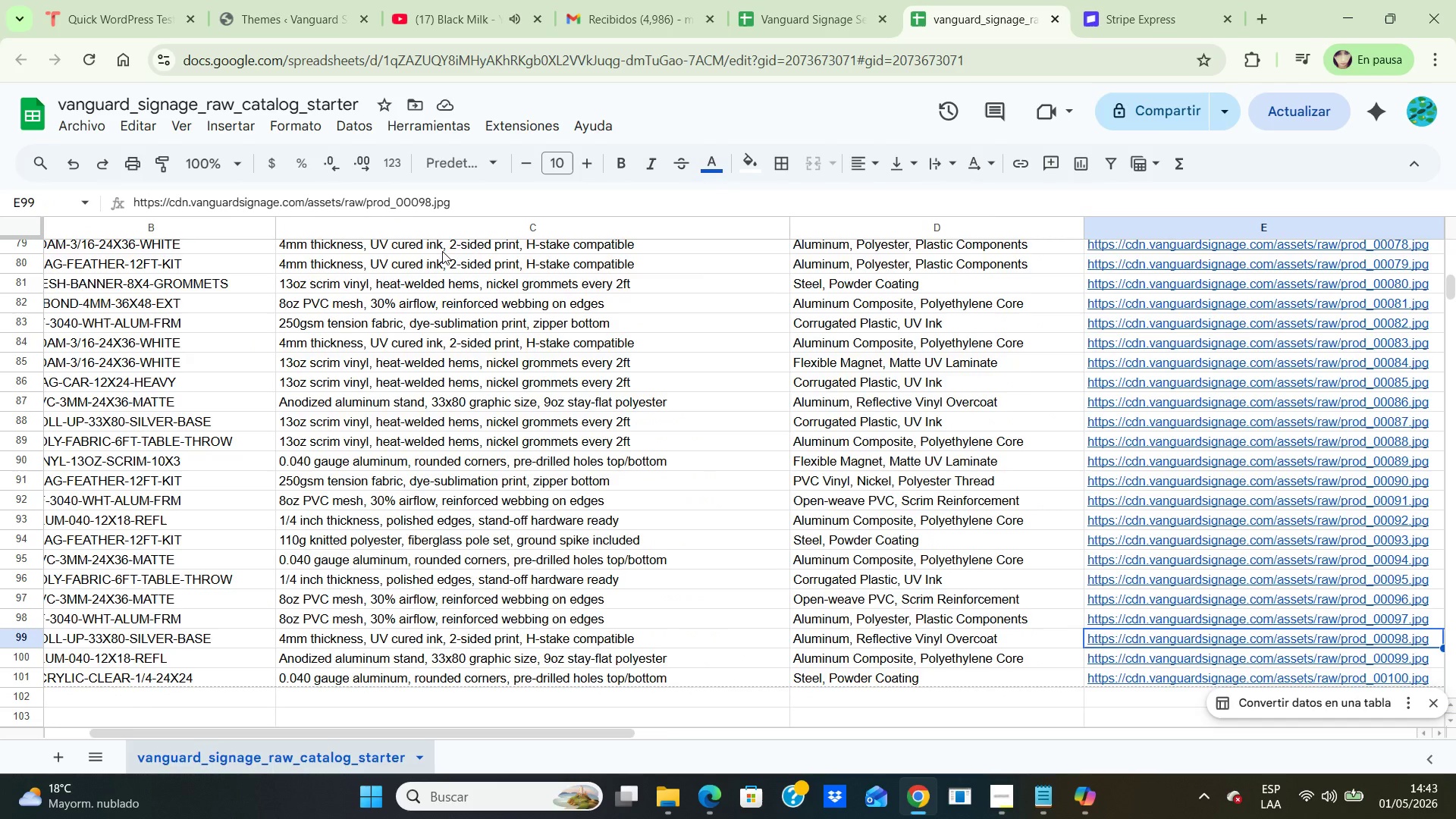 
key(ArrowRight)
 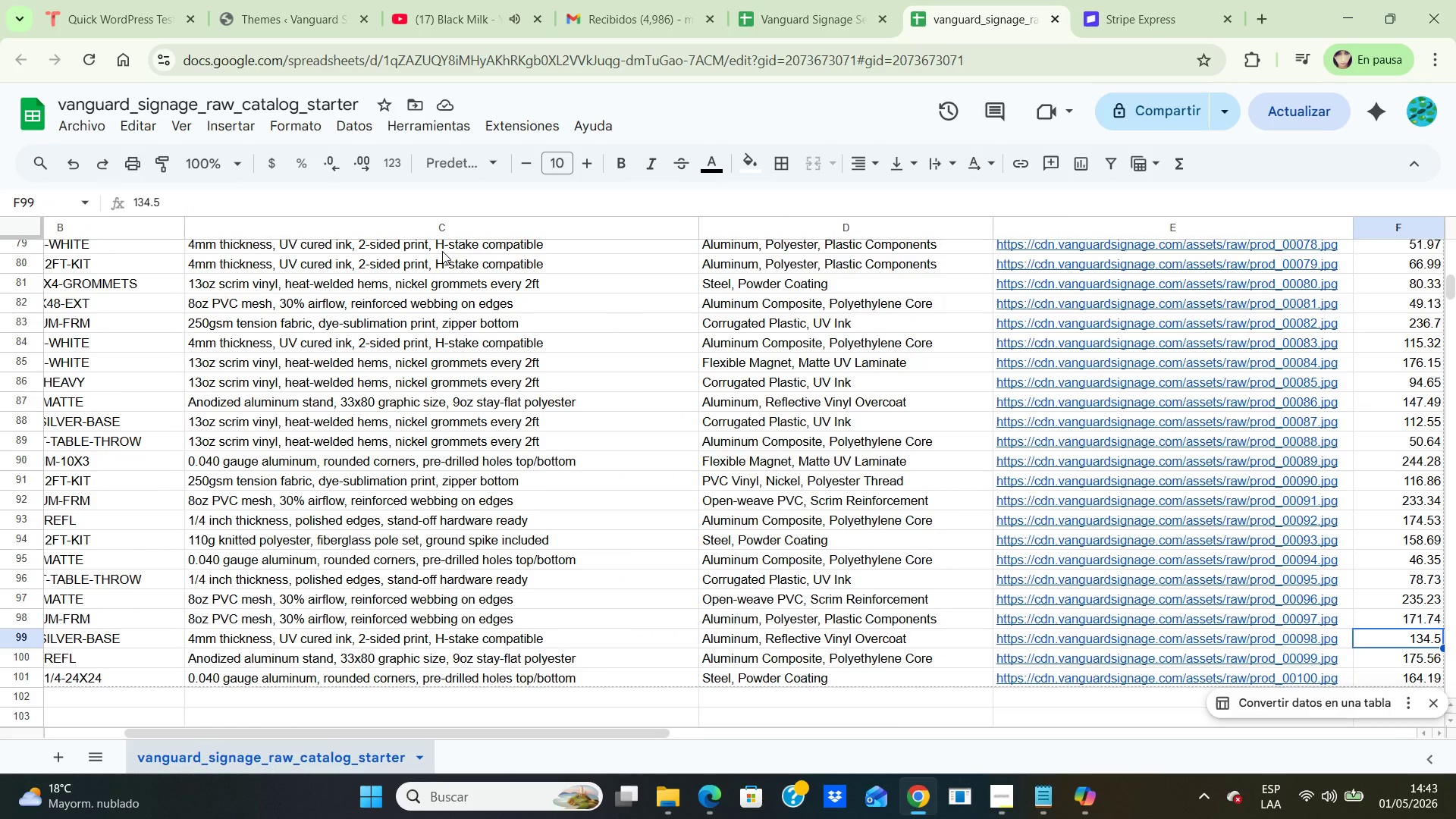 
key(ArrowRight)
 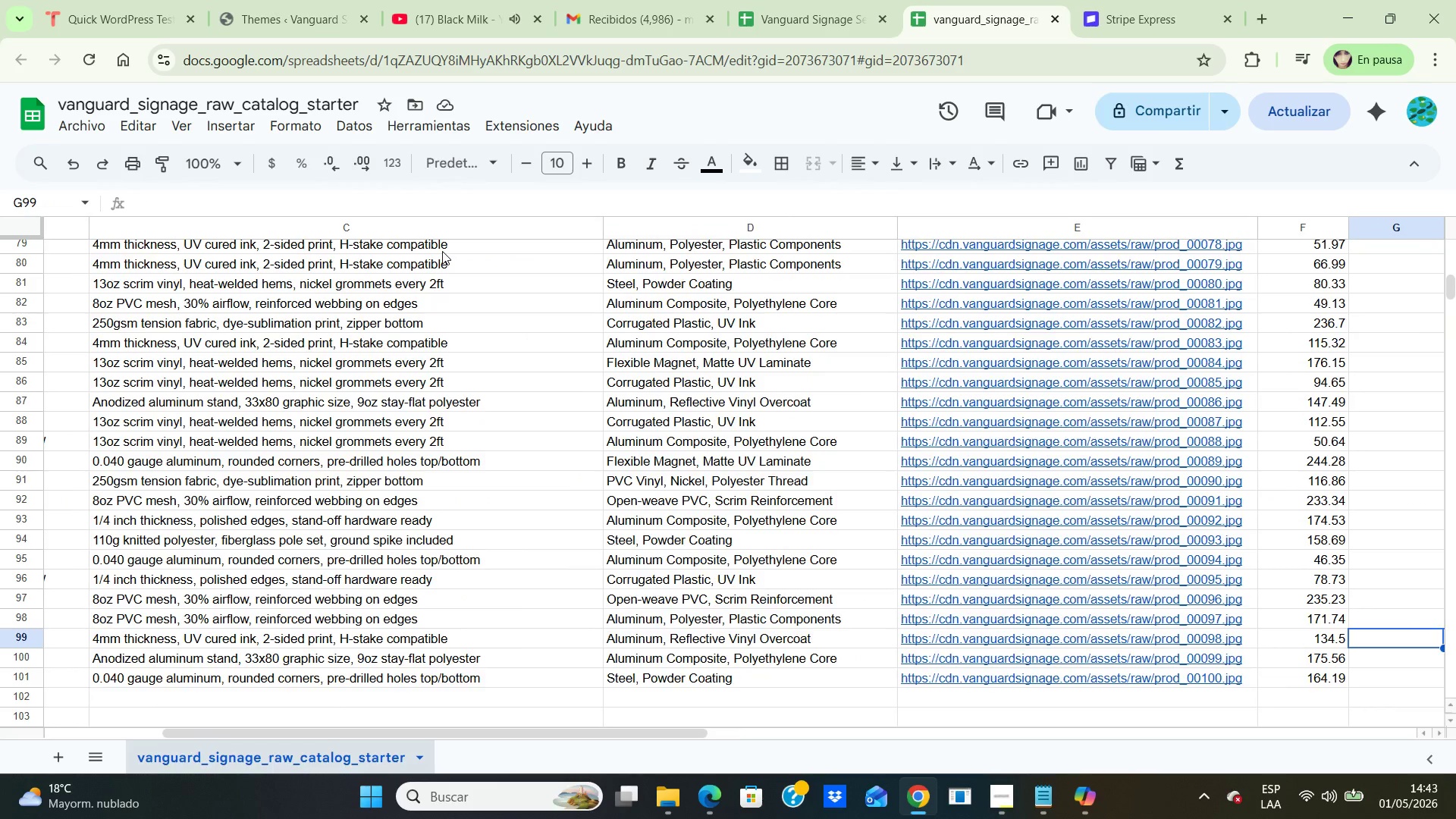 
key(ArrowRight)
 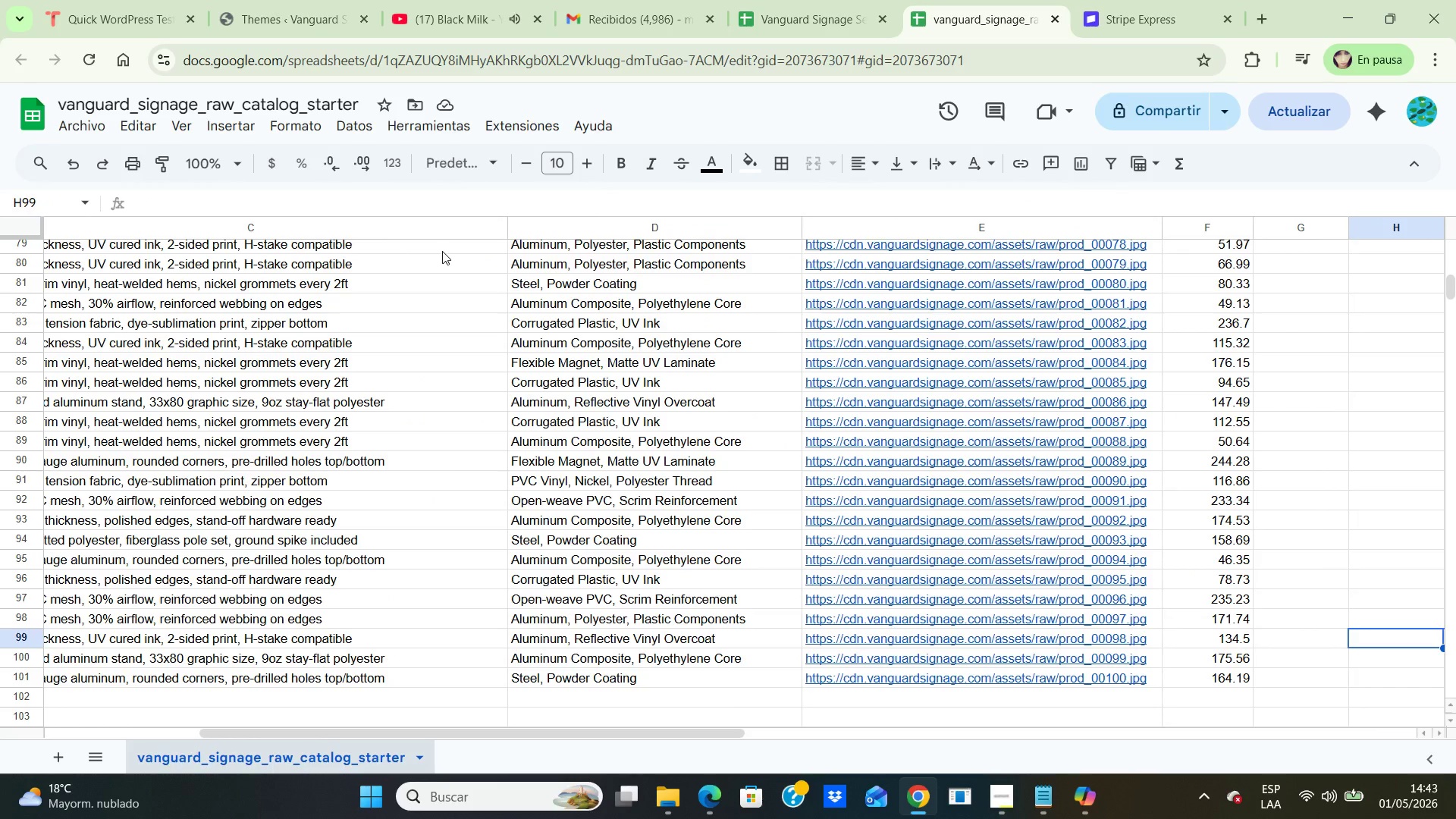 
key(ArrowLeft)
 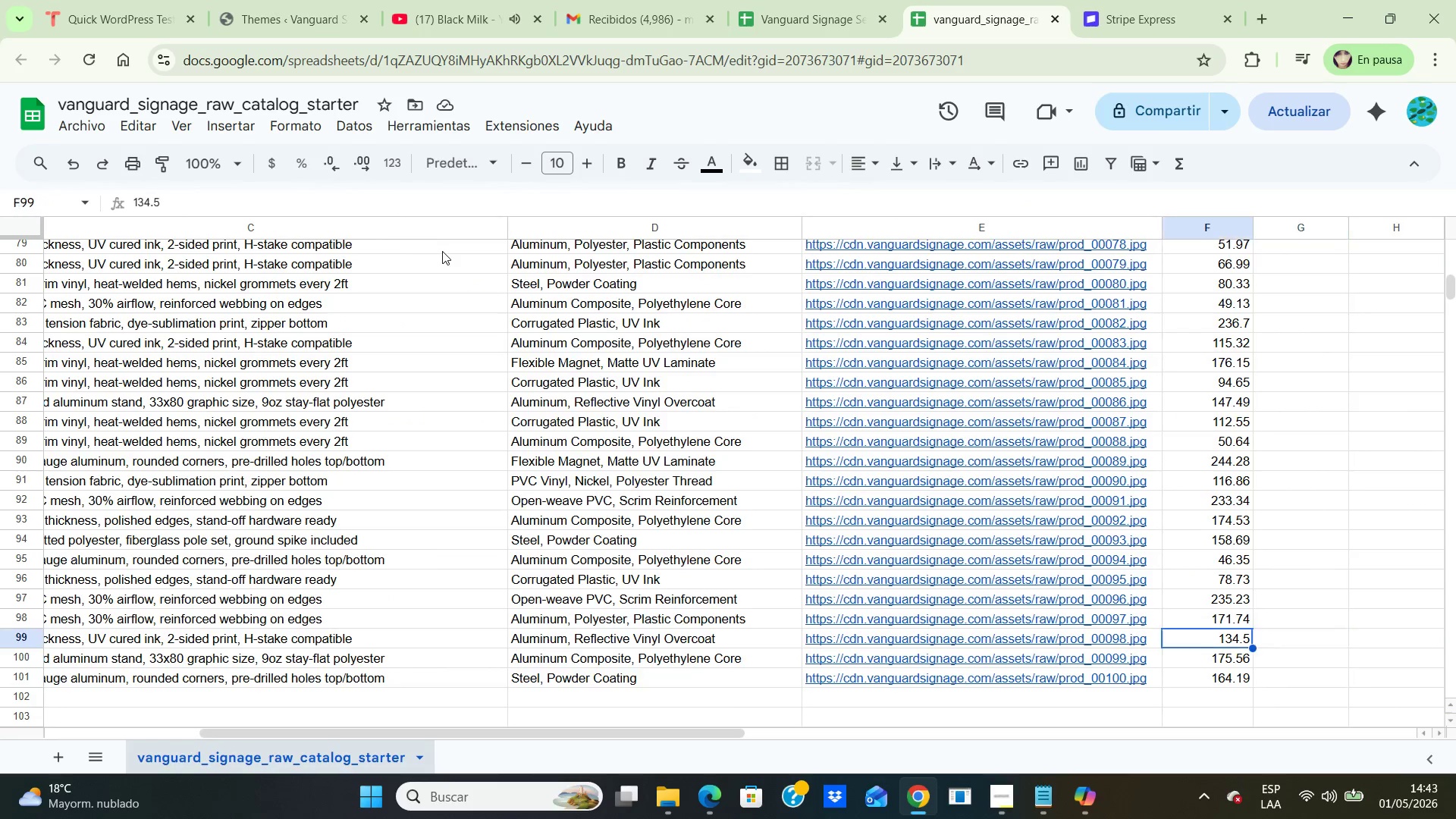 
key(ArrowLeft)
 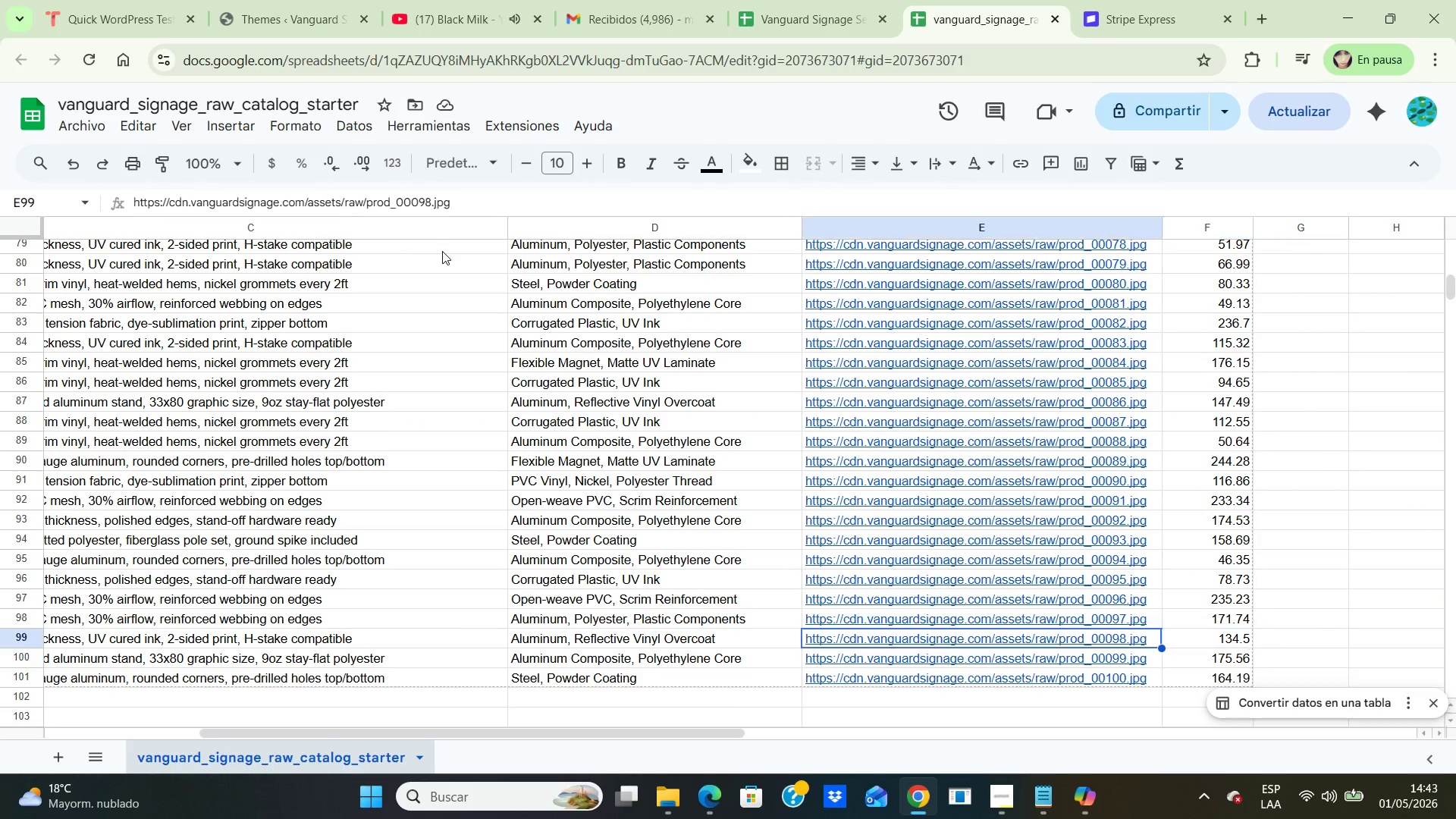 
key(ArrowLeft)
 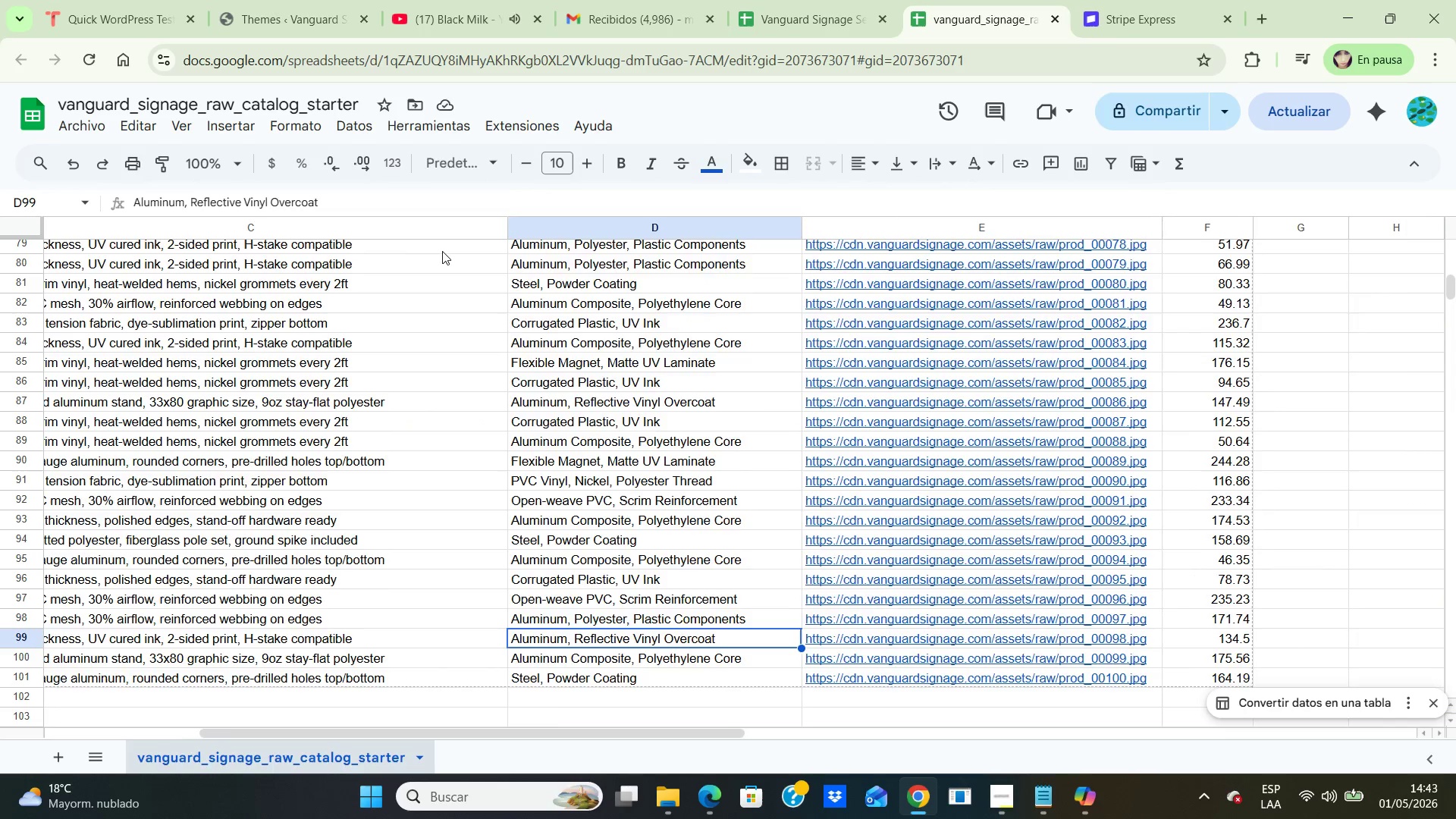 
key(ArrowLeft)
 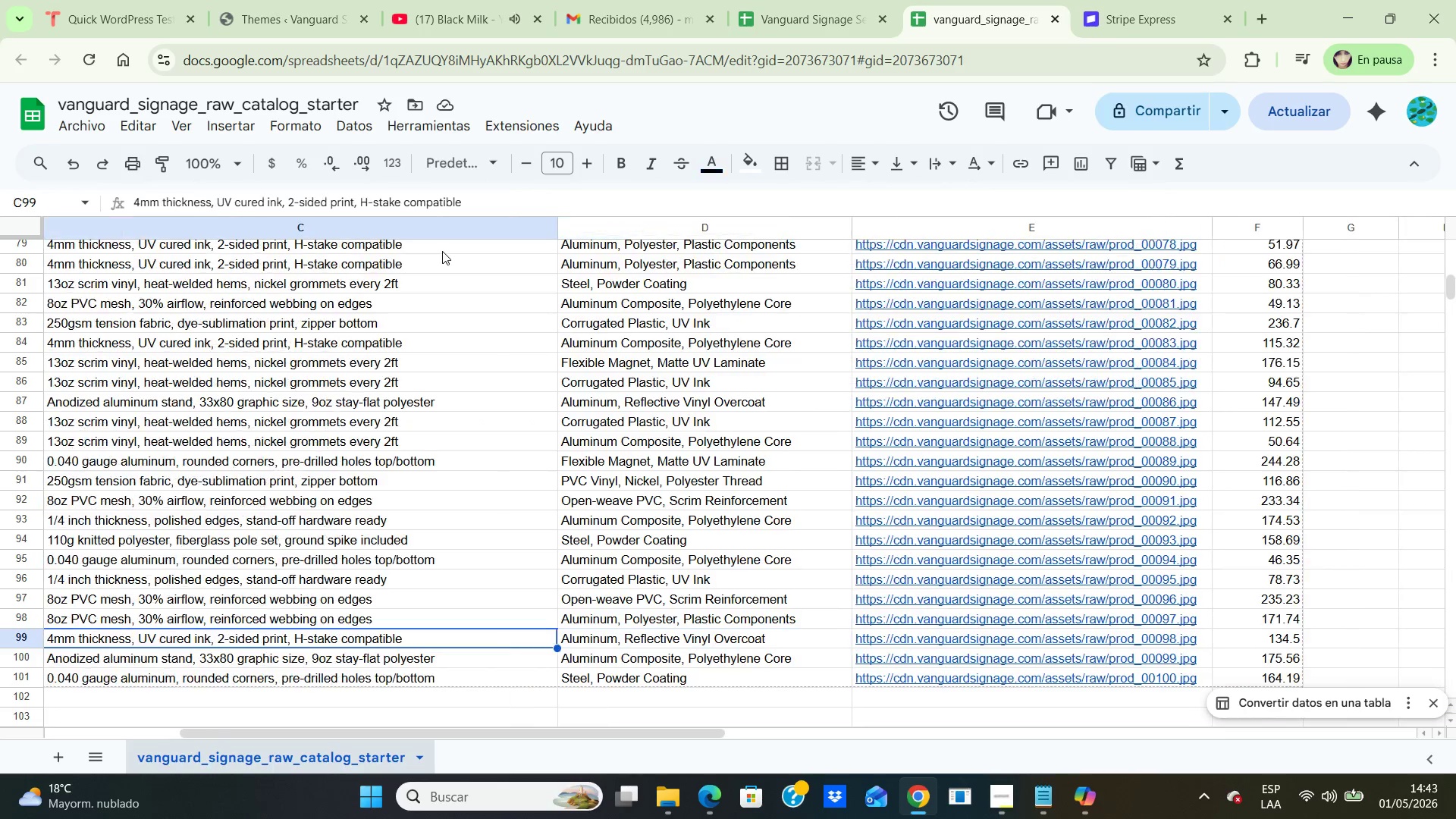 
key(ArrowLeft)
 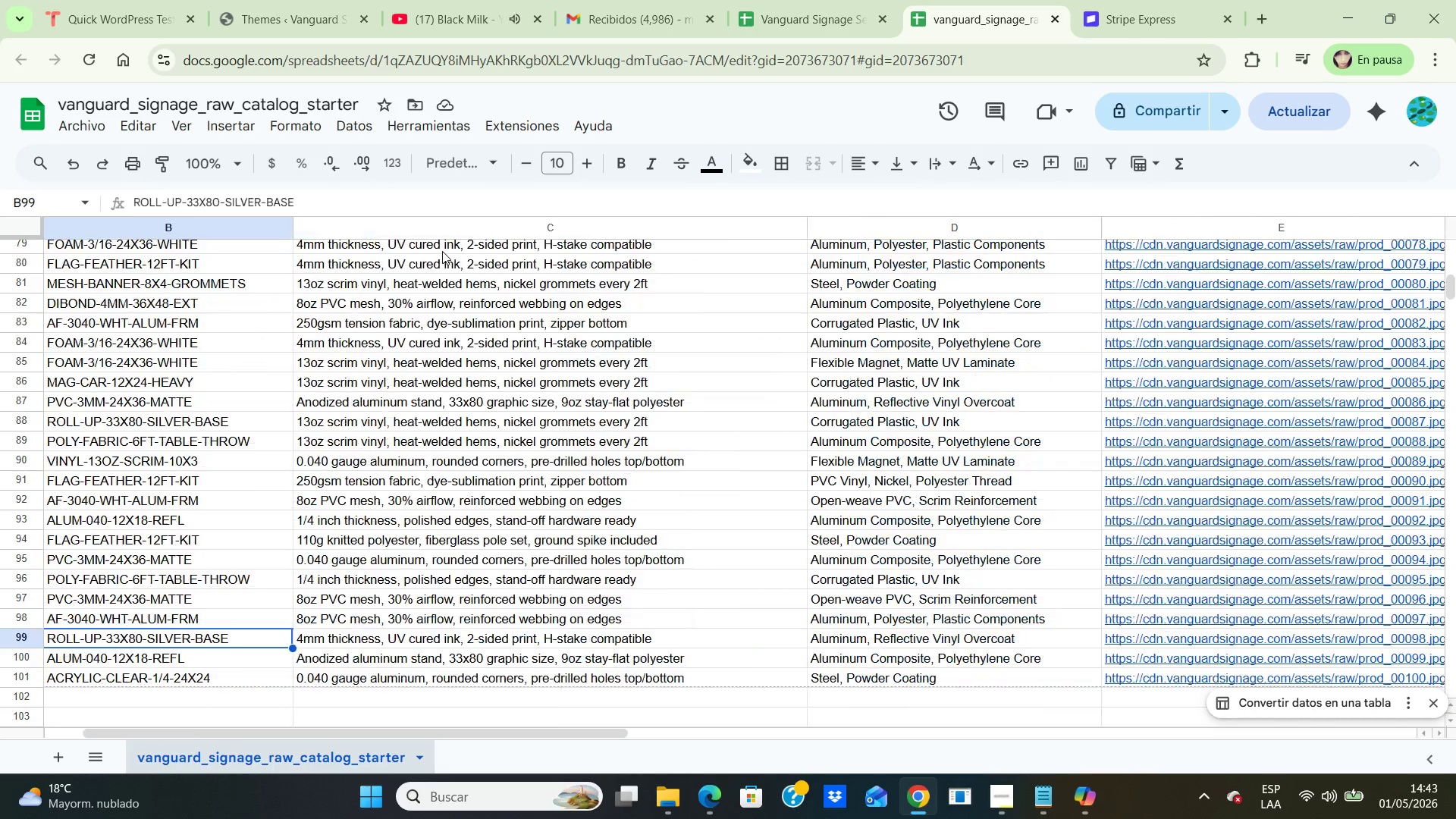 
key(ArrowLeft)
 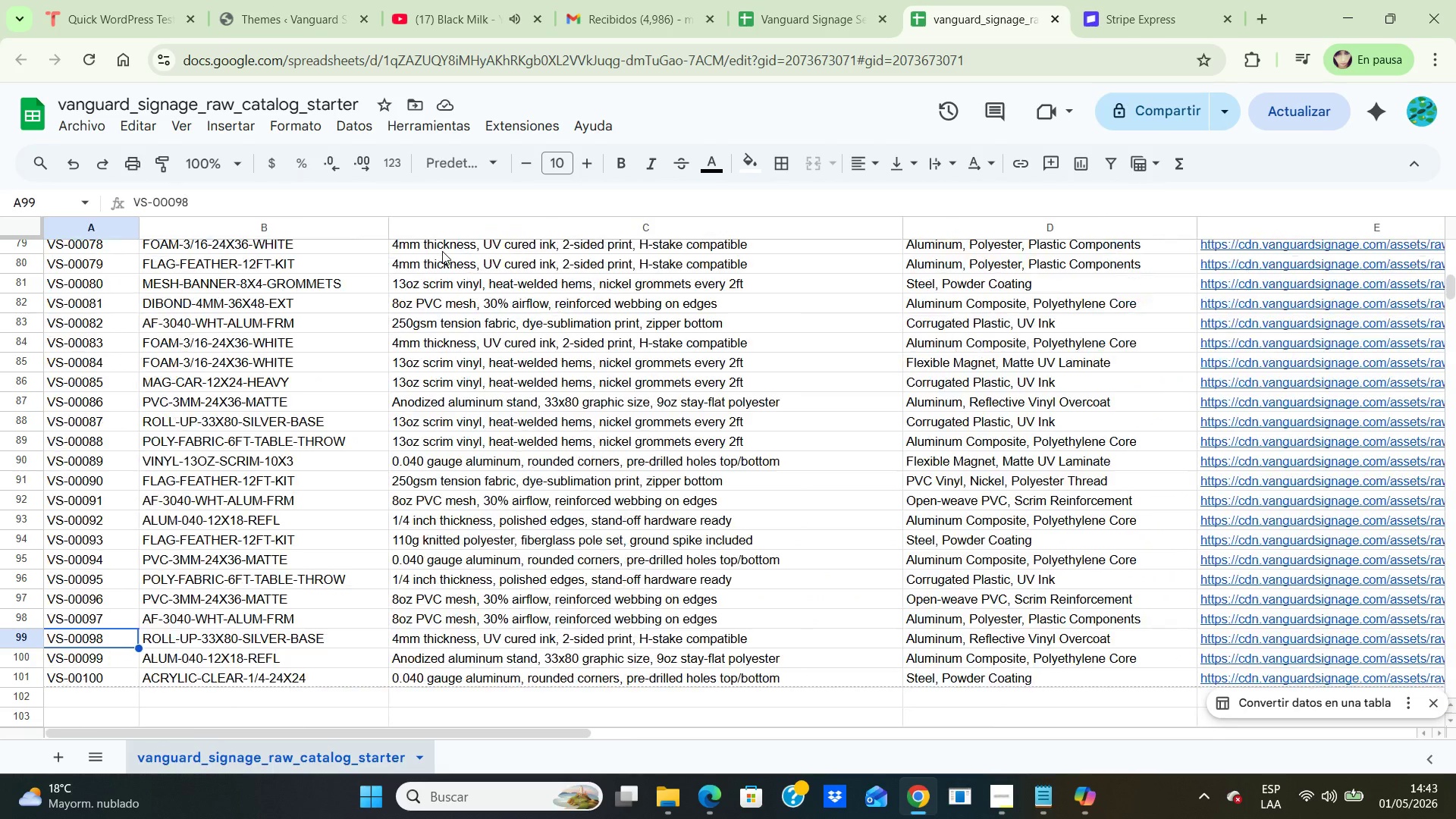 
key(ArrowLeft)
 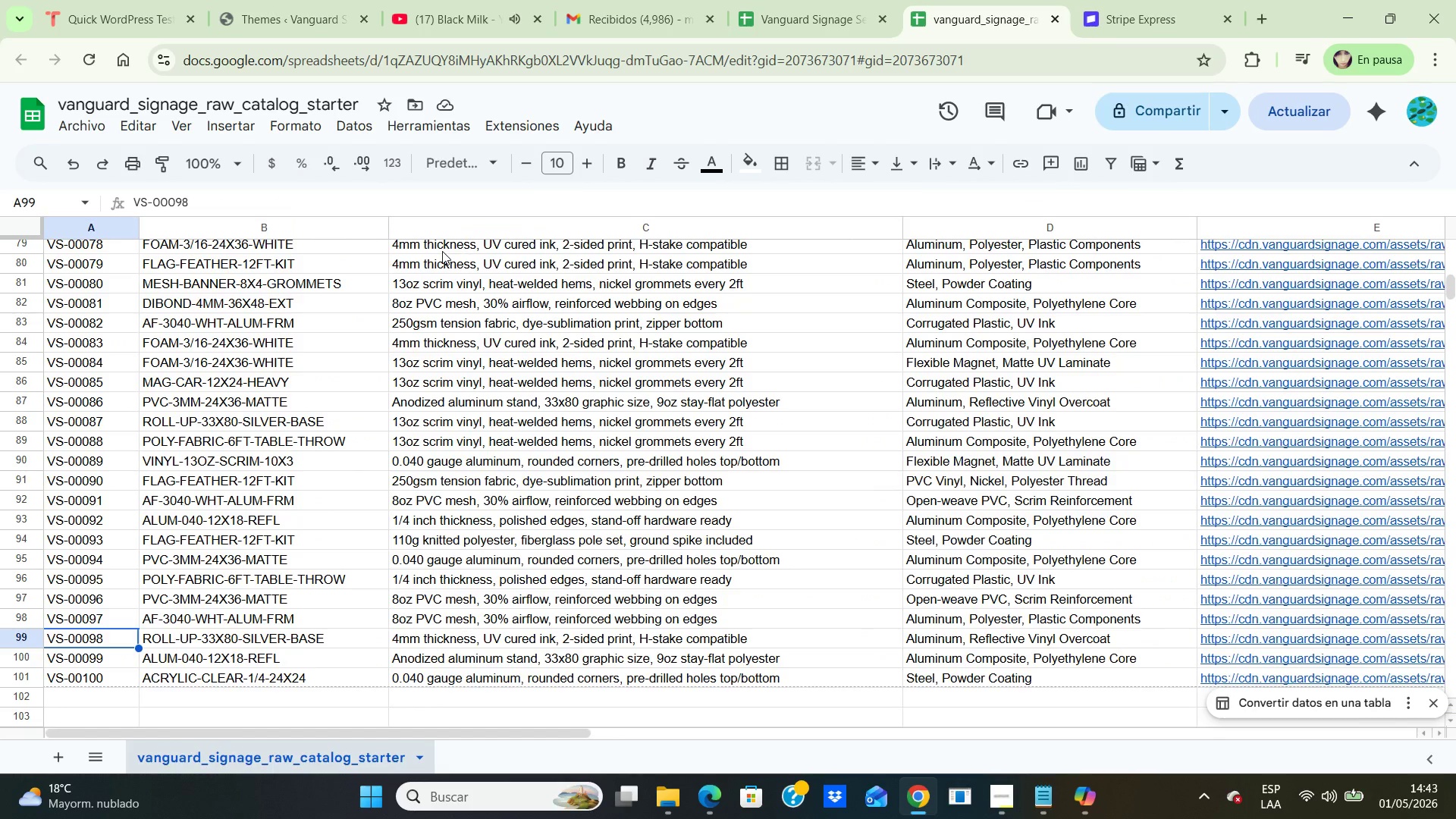 
key(ArrowLeft)
 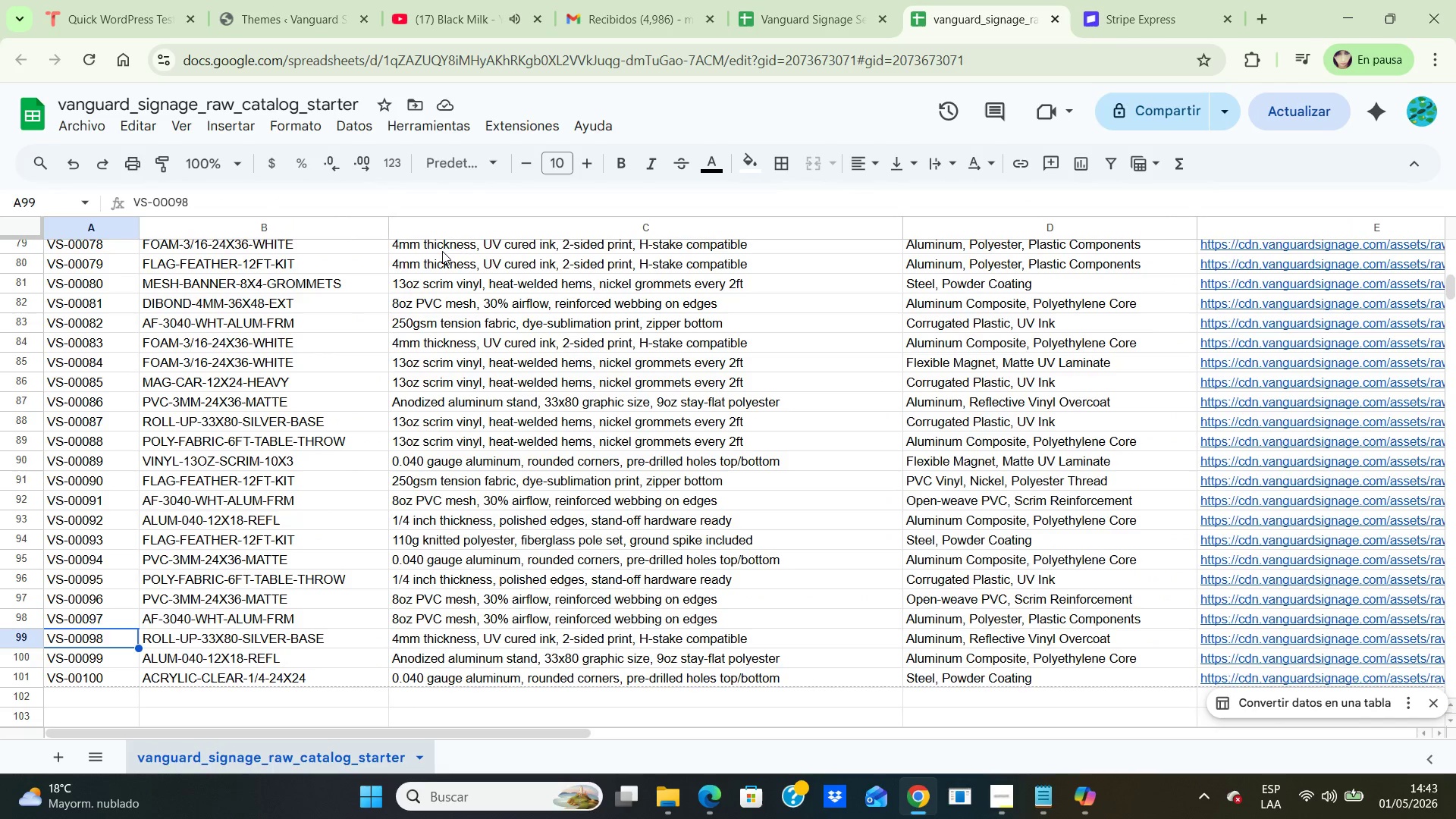 
key(ArrowLeft)
 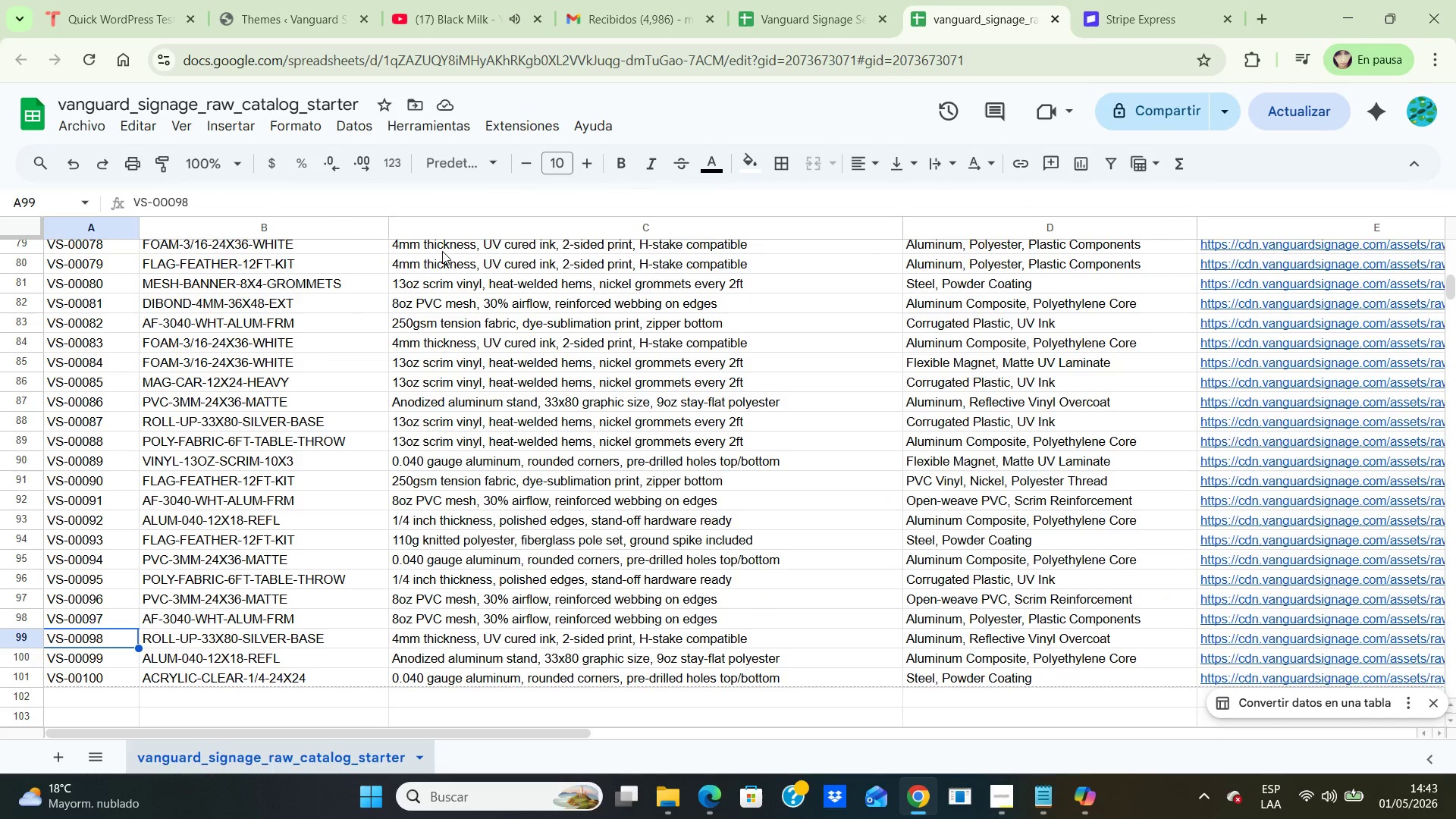 
key(ArrowLeft)
 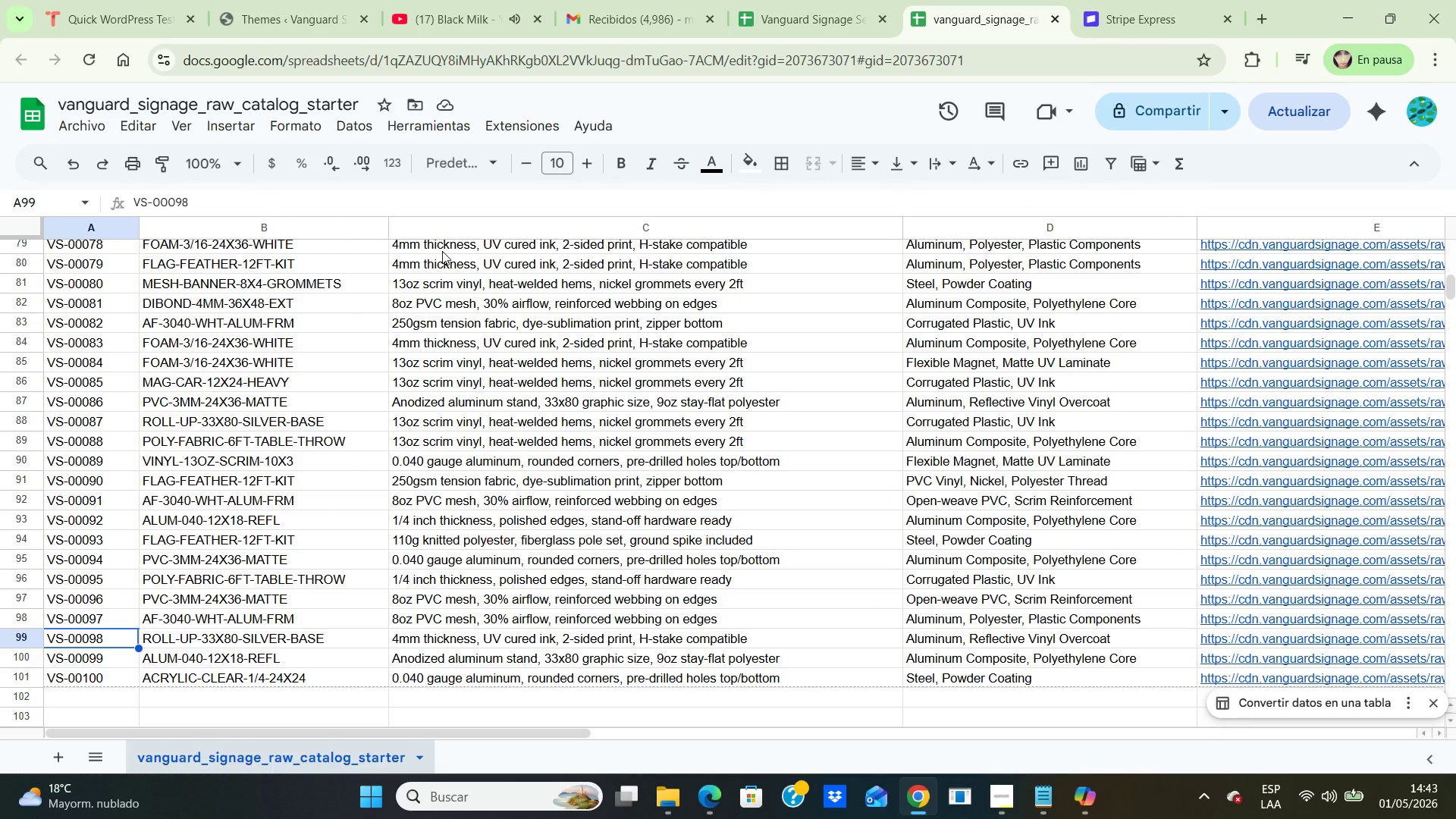 
key(ArrowUp)
 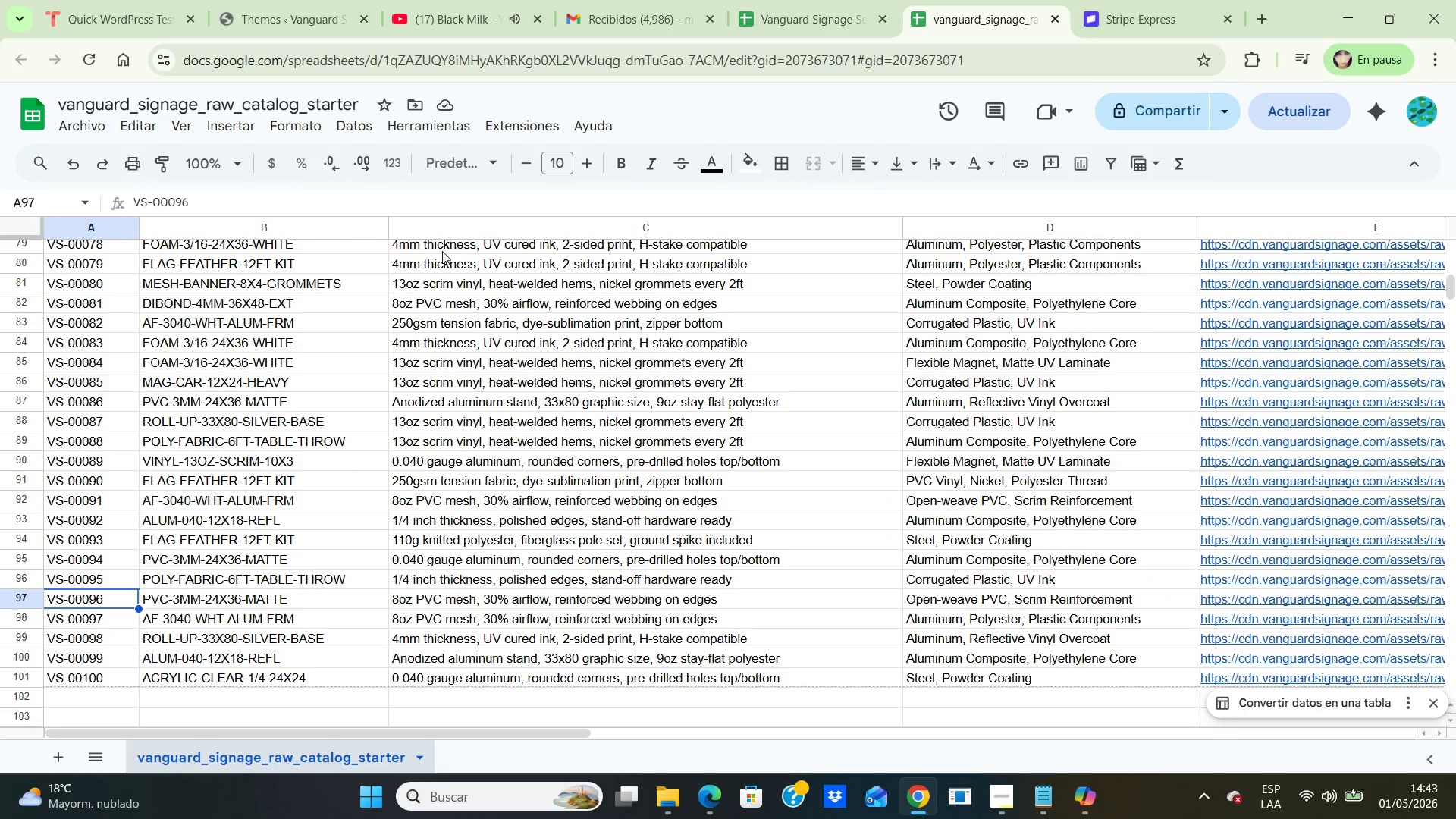 
key(ArrowUp)
 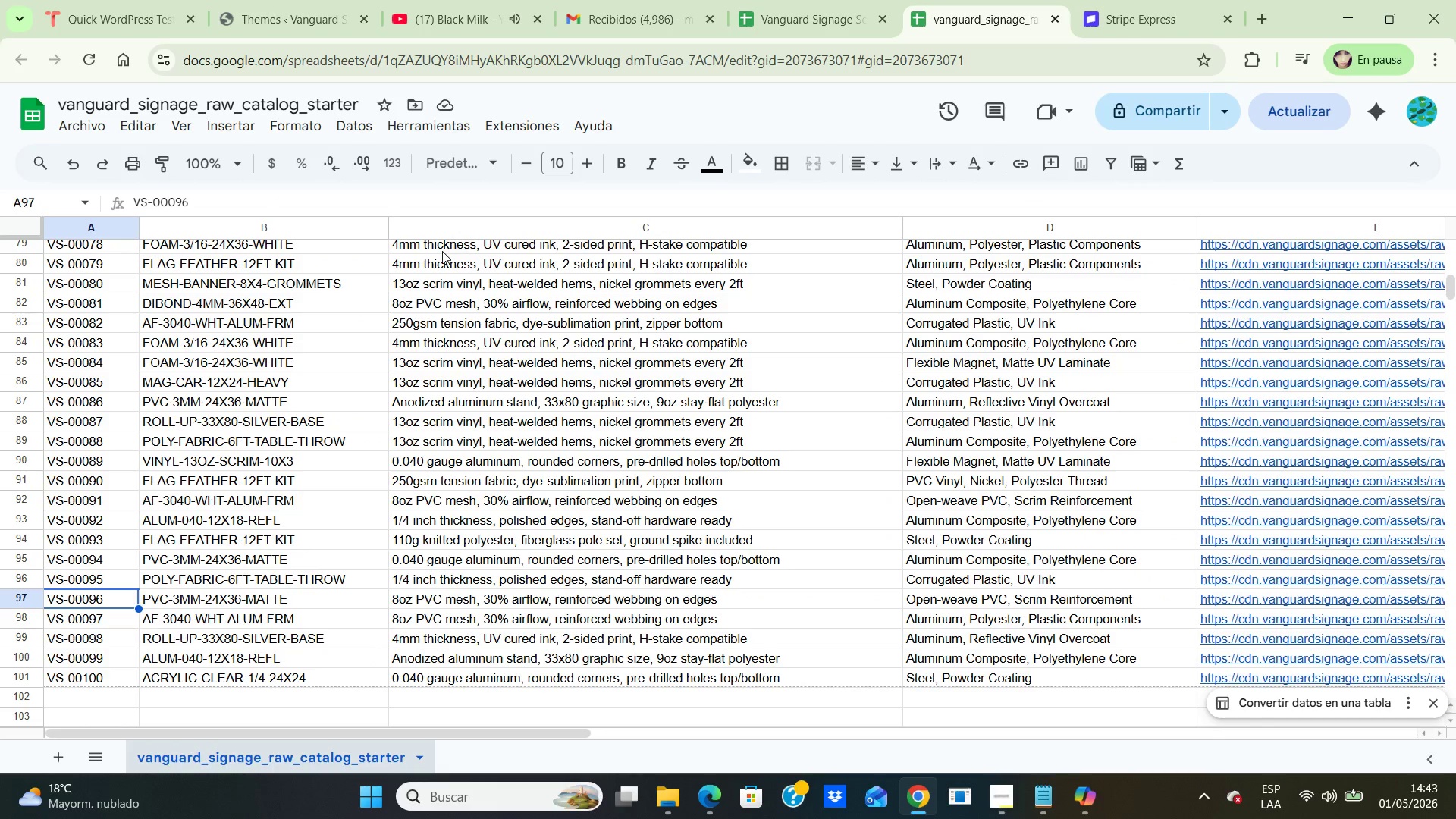 
key(ArrowUp)
 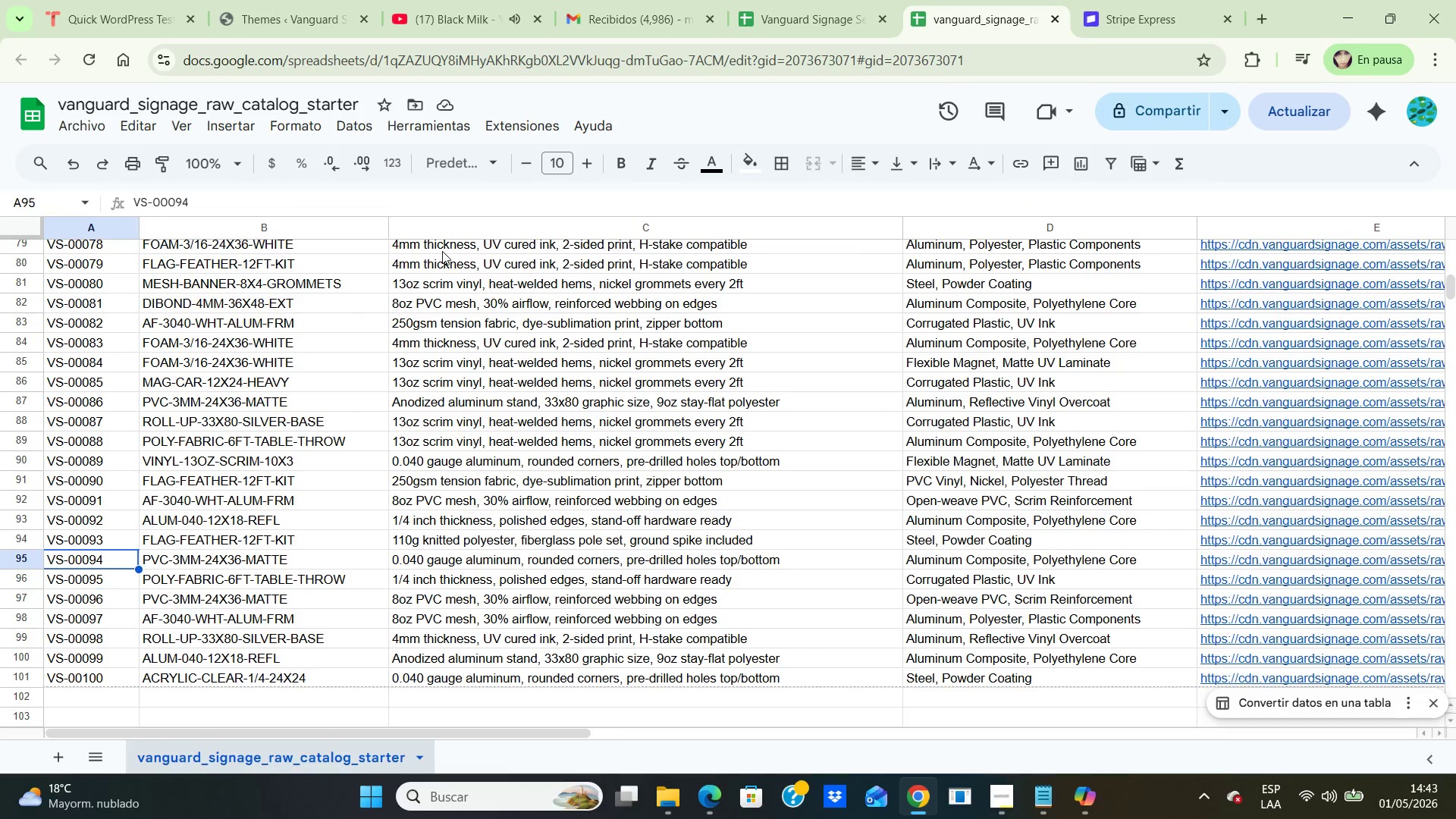 
key(ArrowUp)
 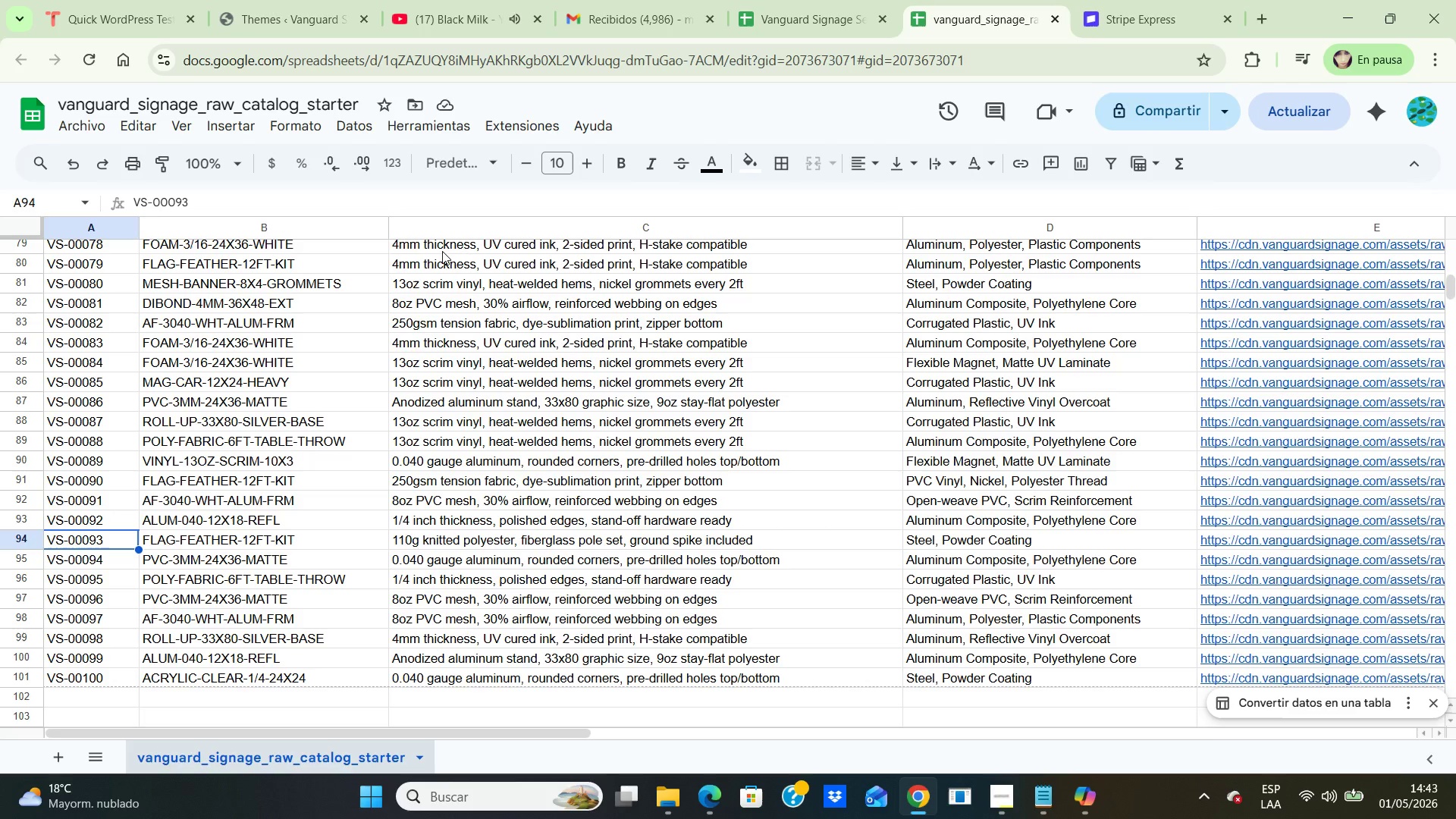 
key(ArrowUp)
 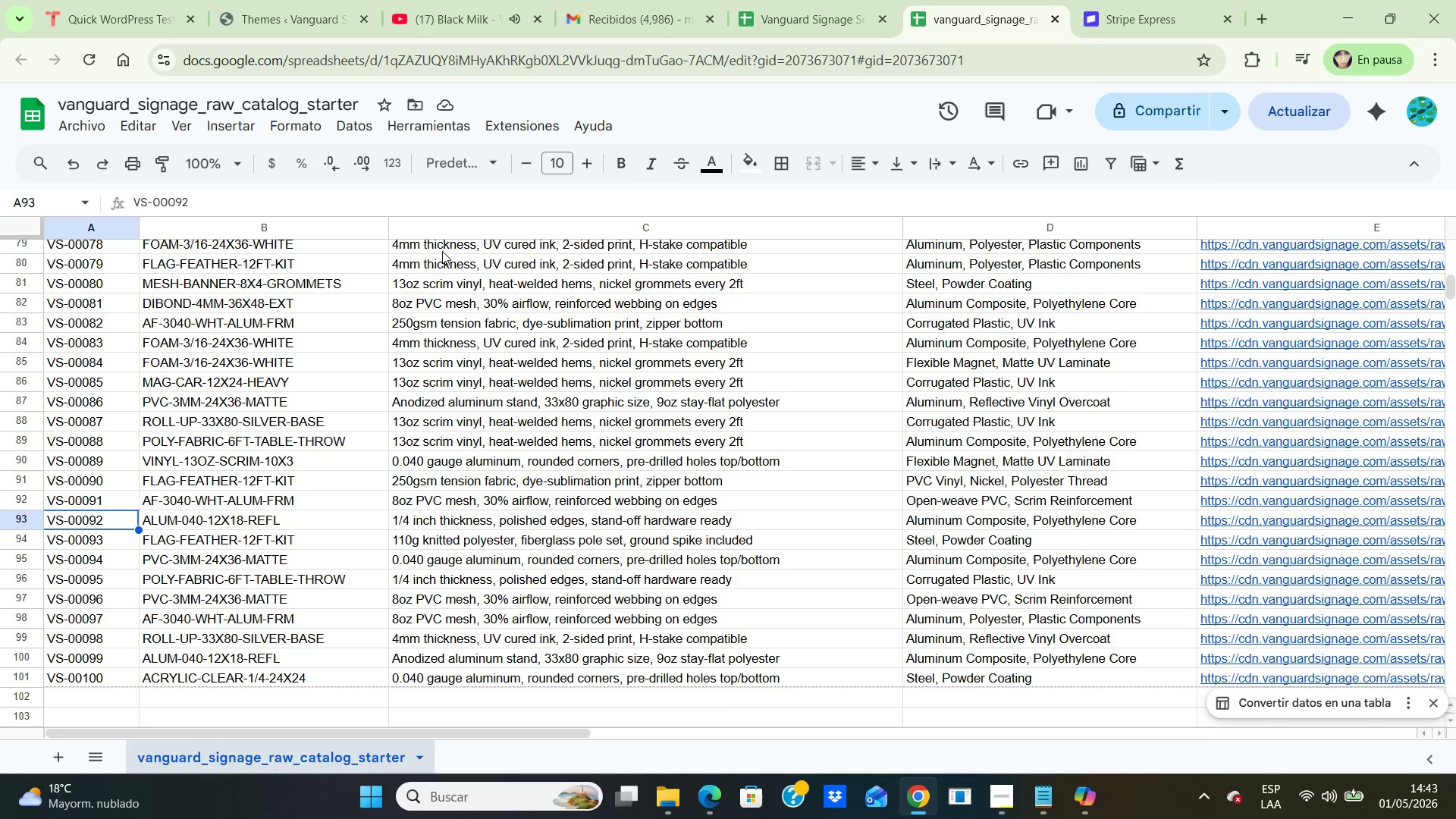 
hold_key(key=ArrowUp, duration=1.23)
 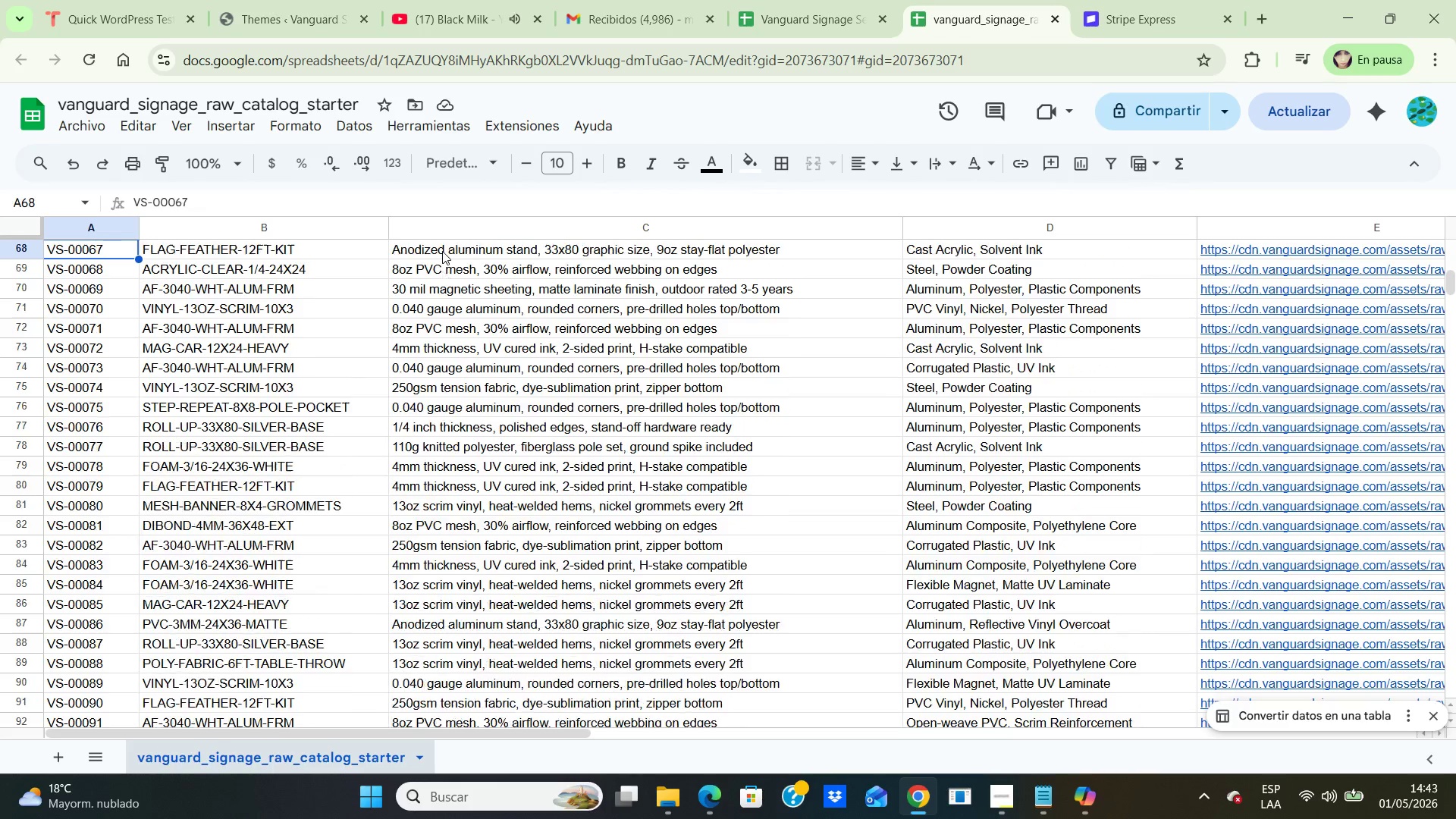 
hold_key(key=ArrowUp, duration=0.83)
 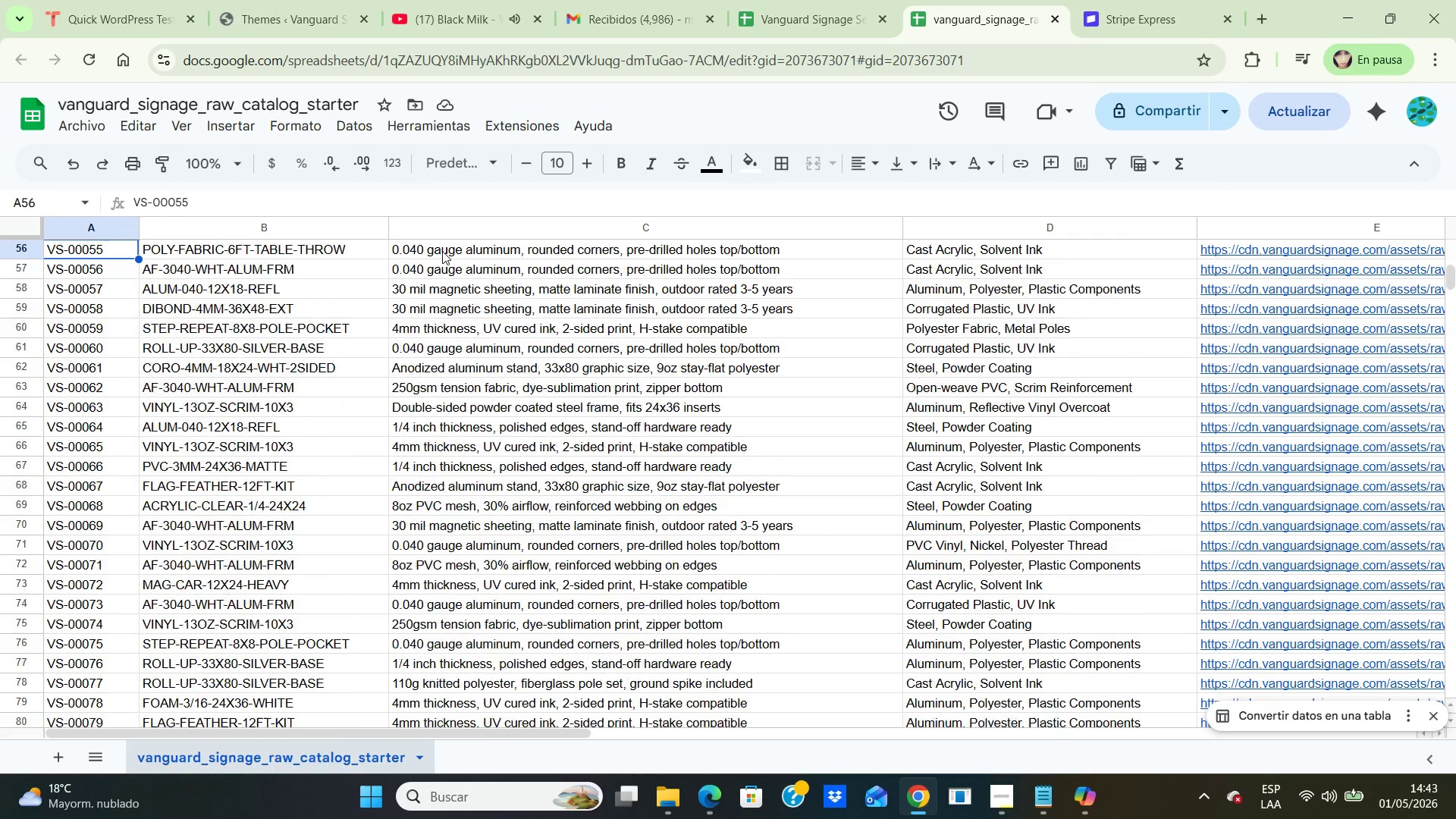 
hold_key(key=ArrowUp, duration=0.91)
 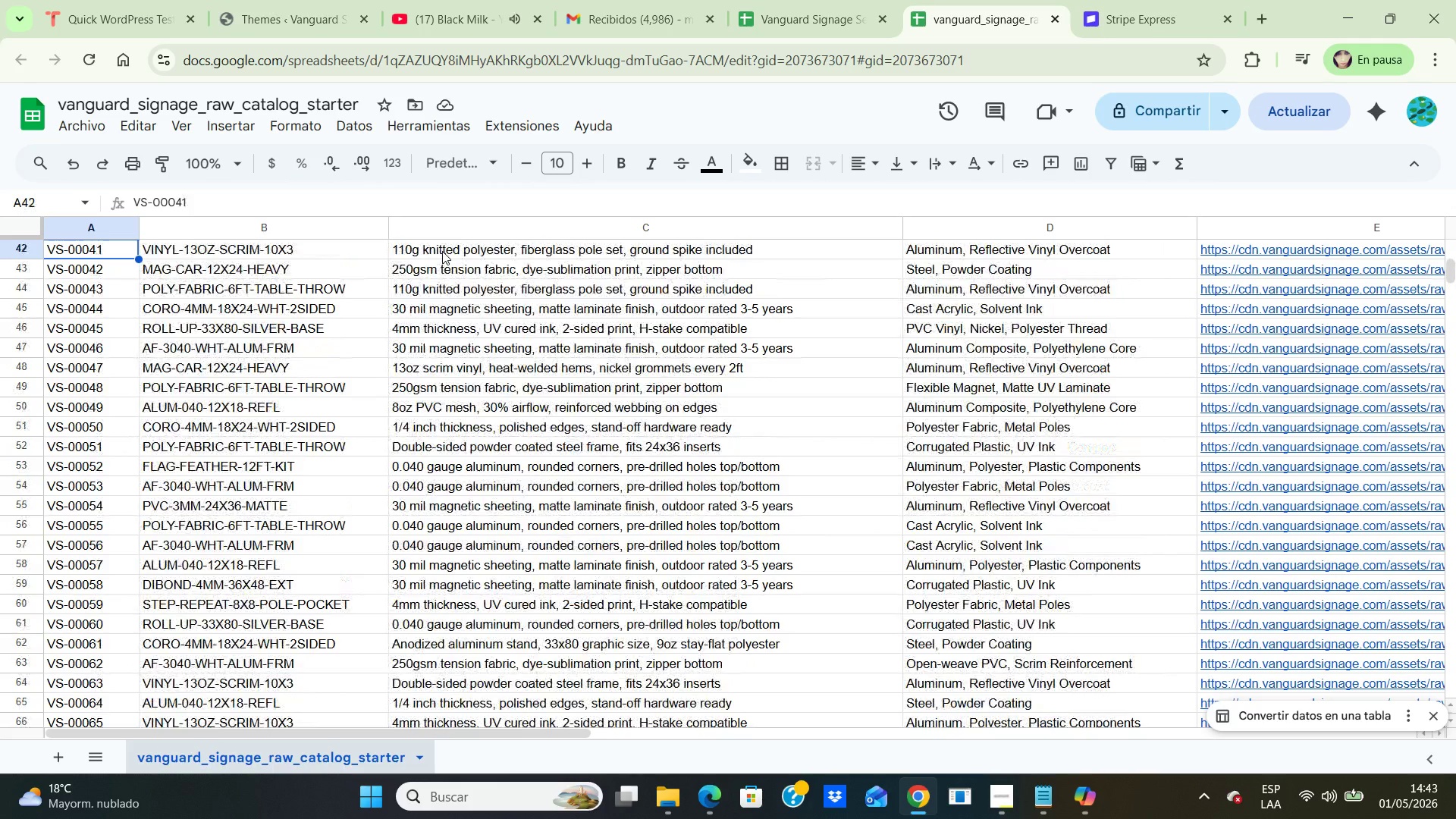 
hold_key(key=ArrowUp, duration=0.83)
 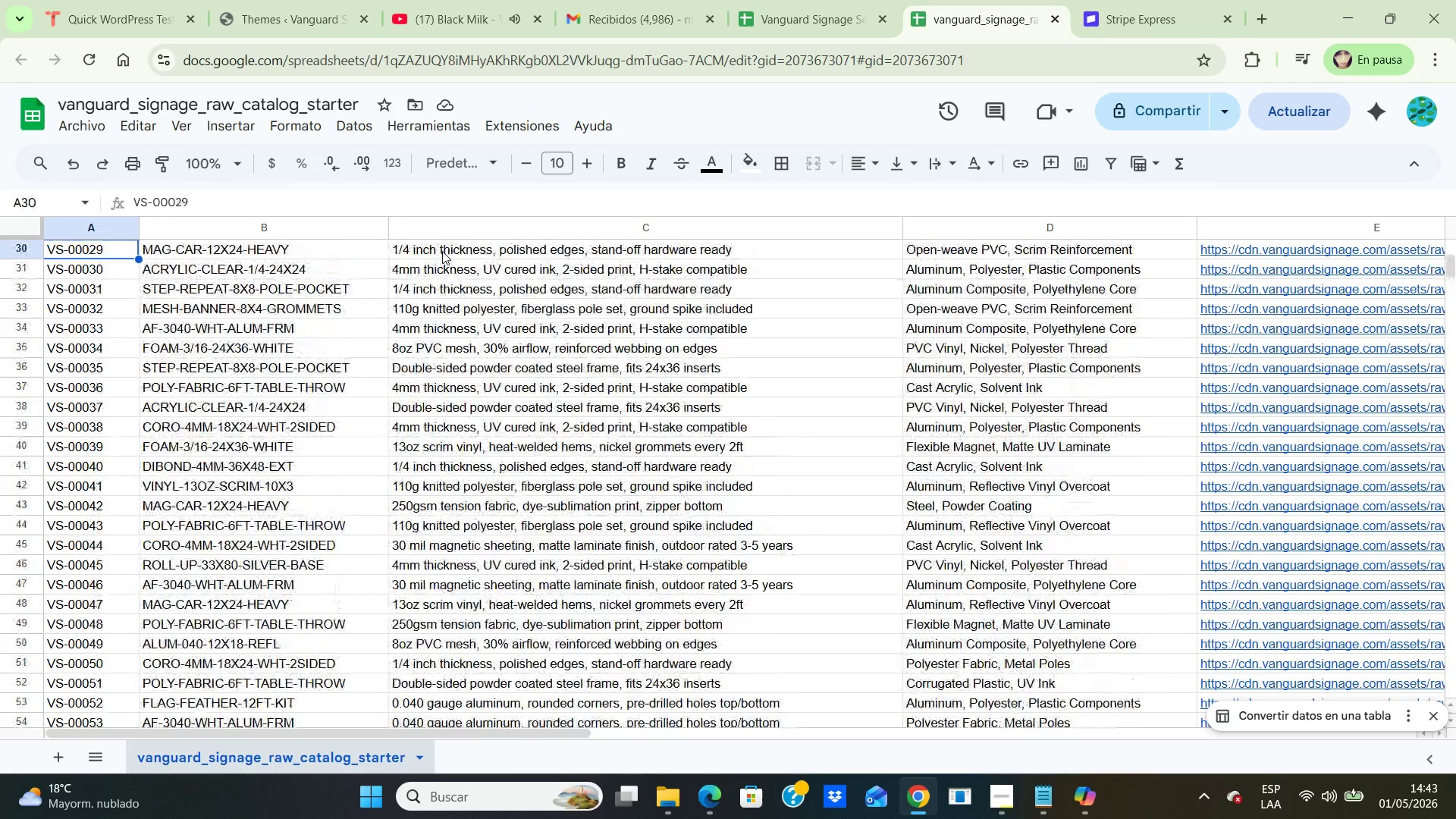 
hold_key(key=ArrowUp, duration=1.05)
 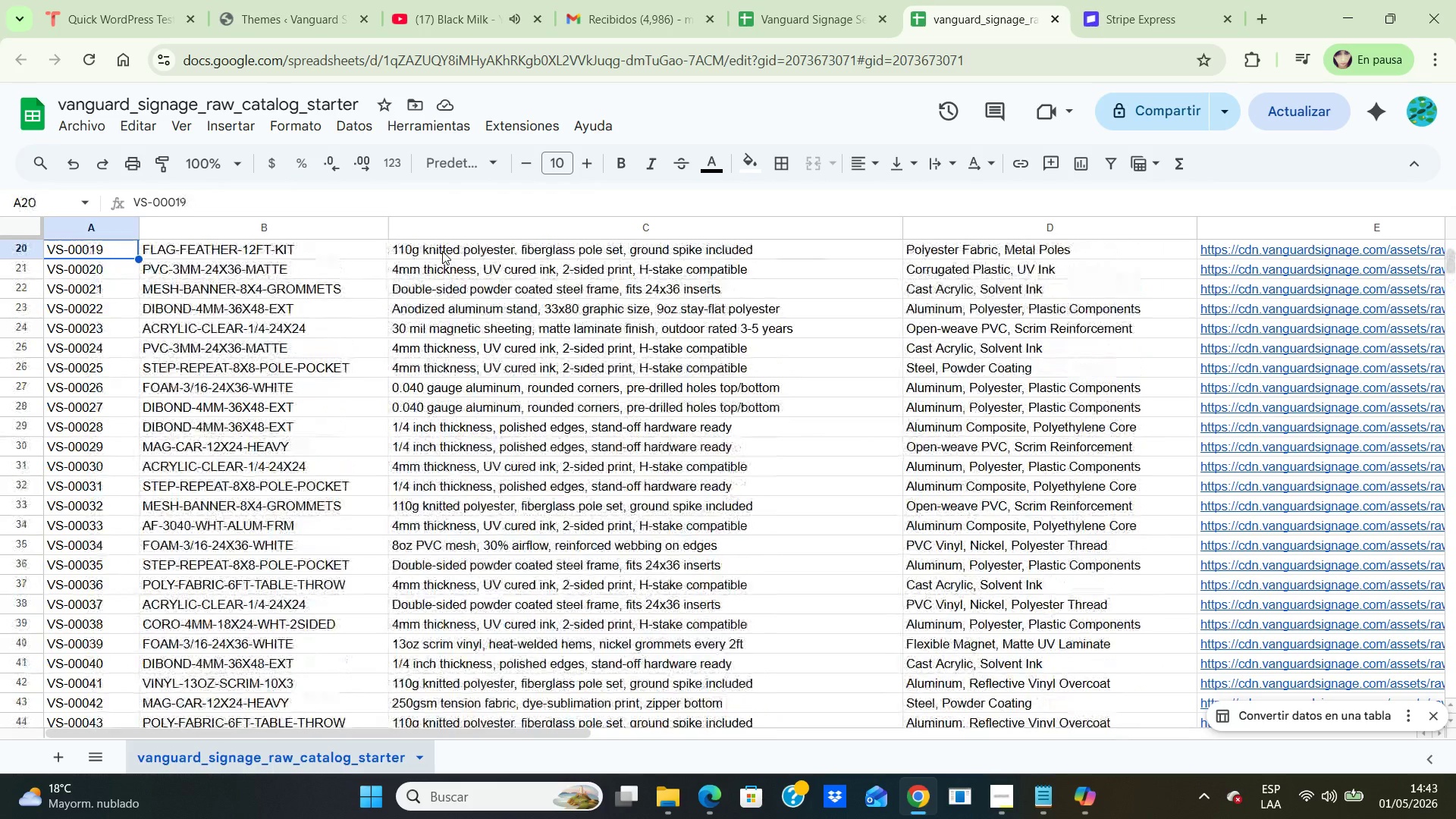 
hold_key(key=ArrowUp, duration=0.86)
 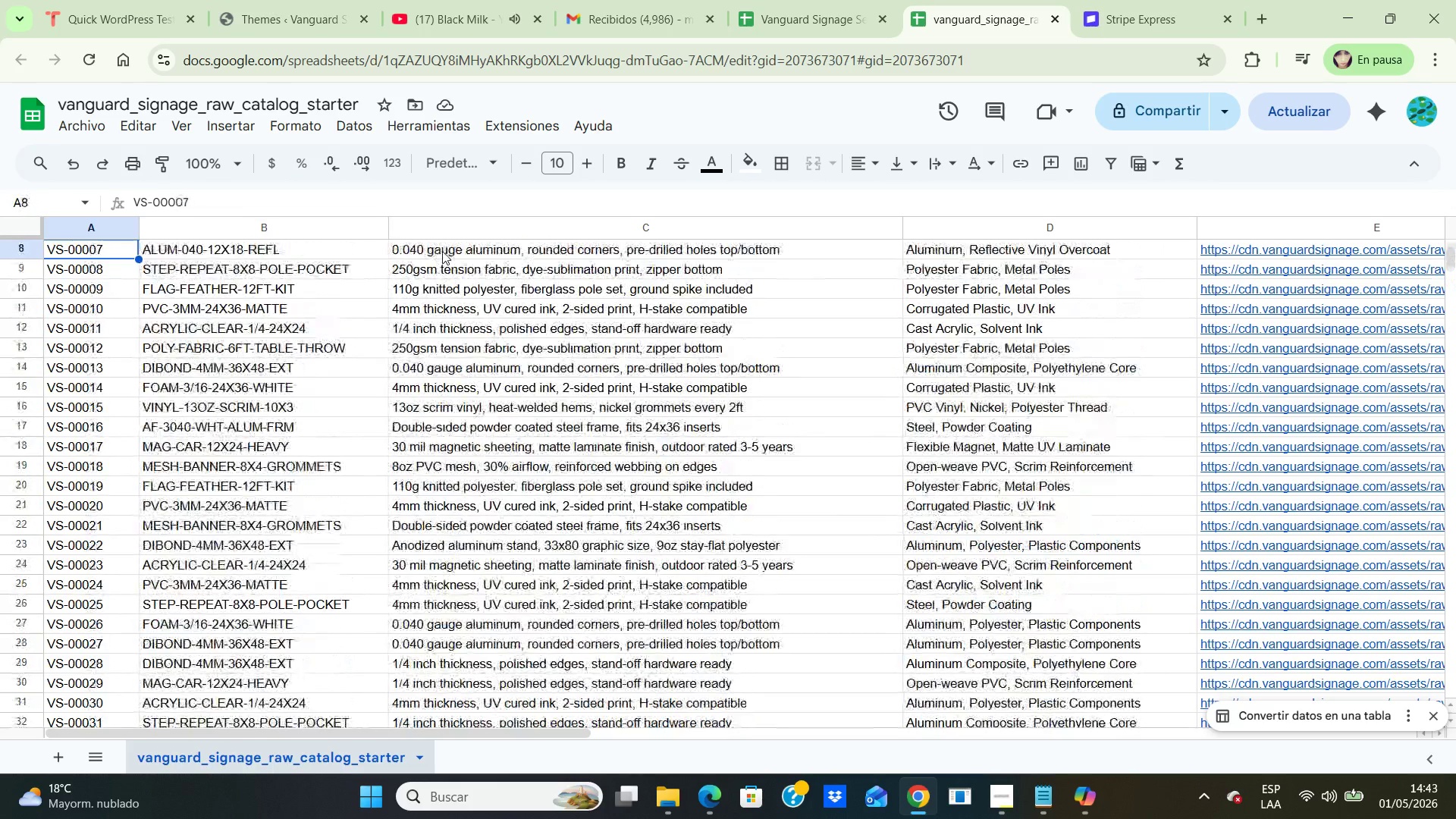 
hold_key(key=ArrowUp, duration=0.94)
 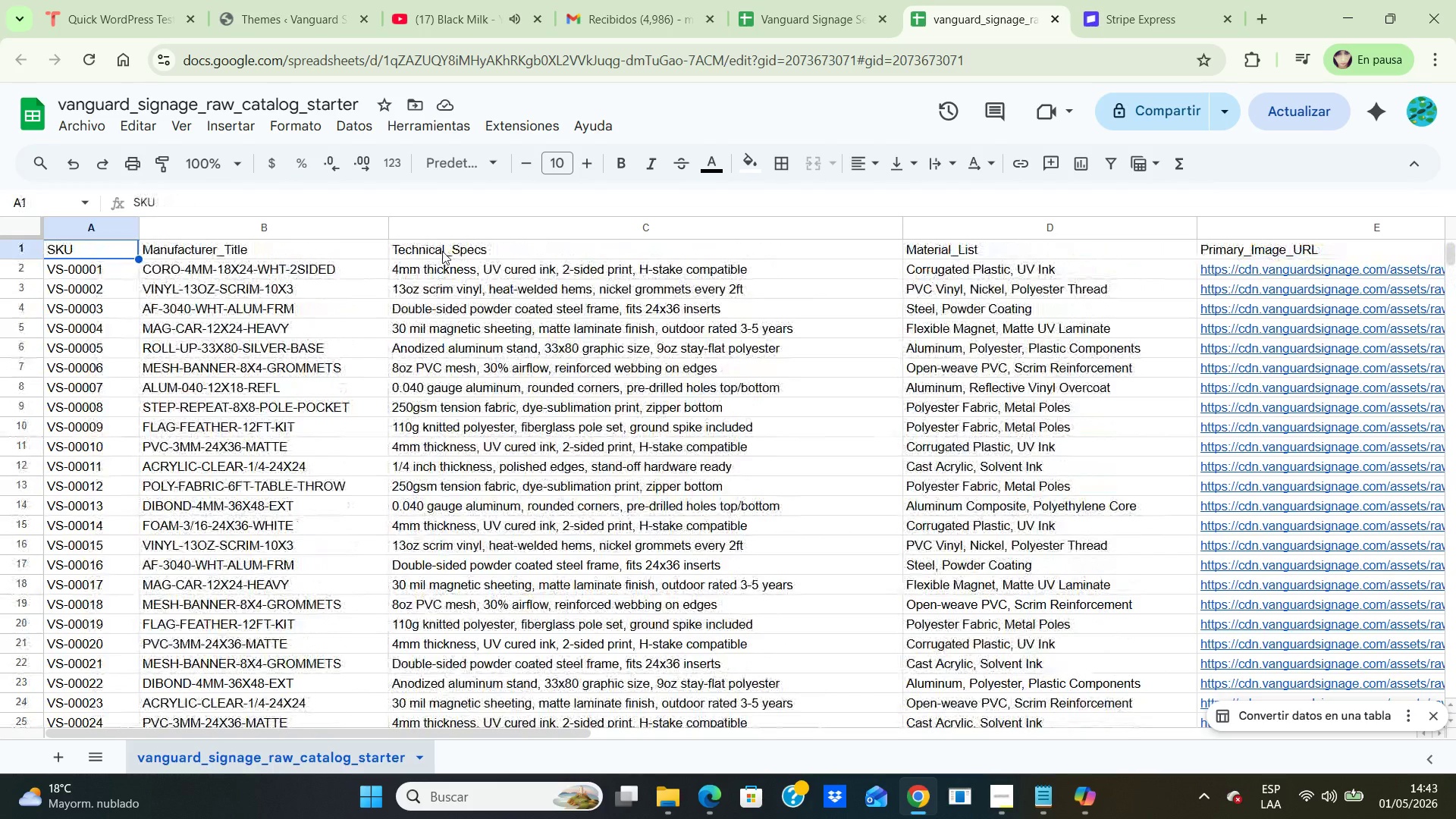 
key(ArrowRight)
 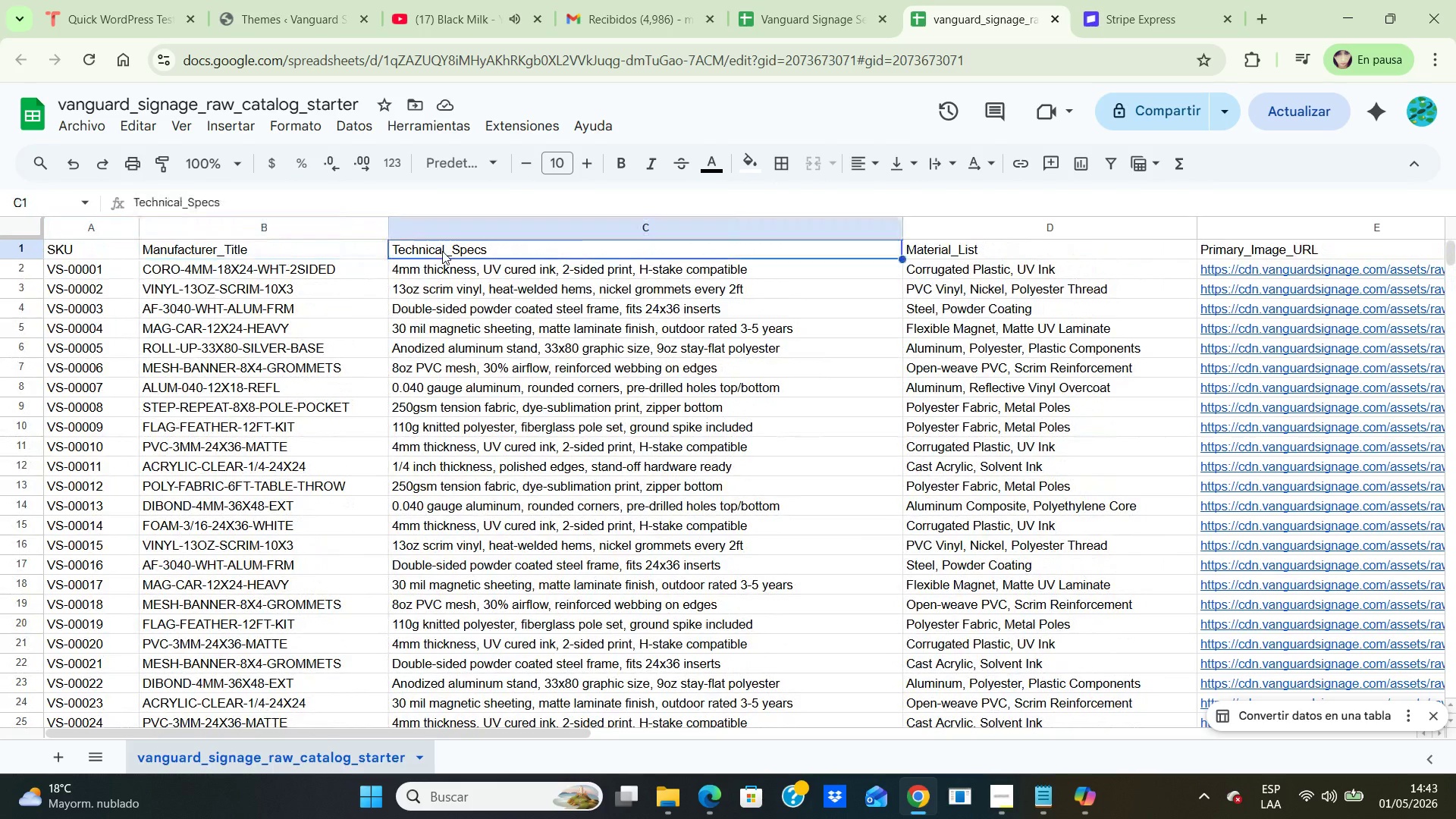 
key(ArrowRight)
 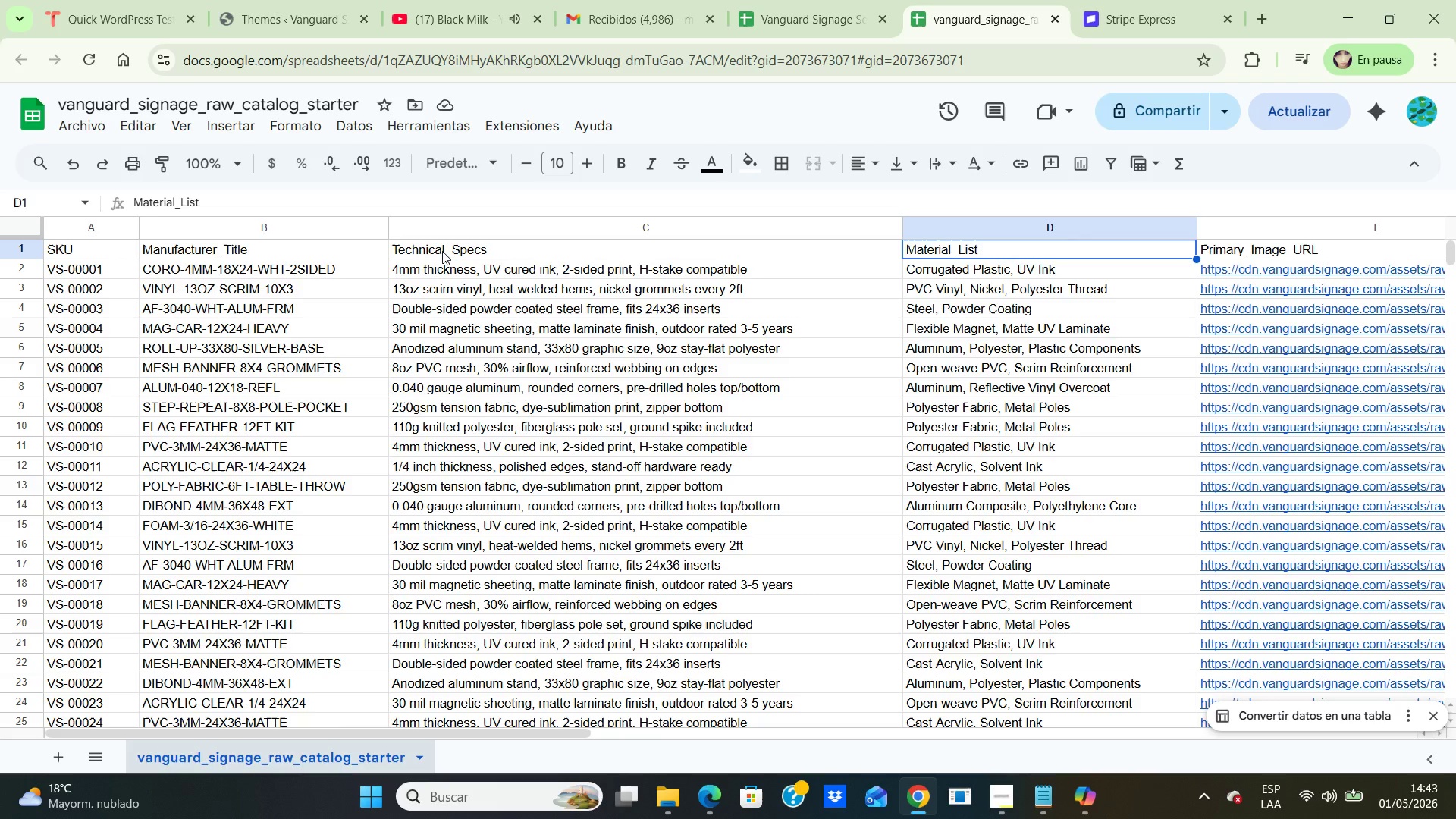 
key(ArrowRight)
 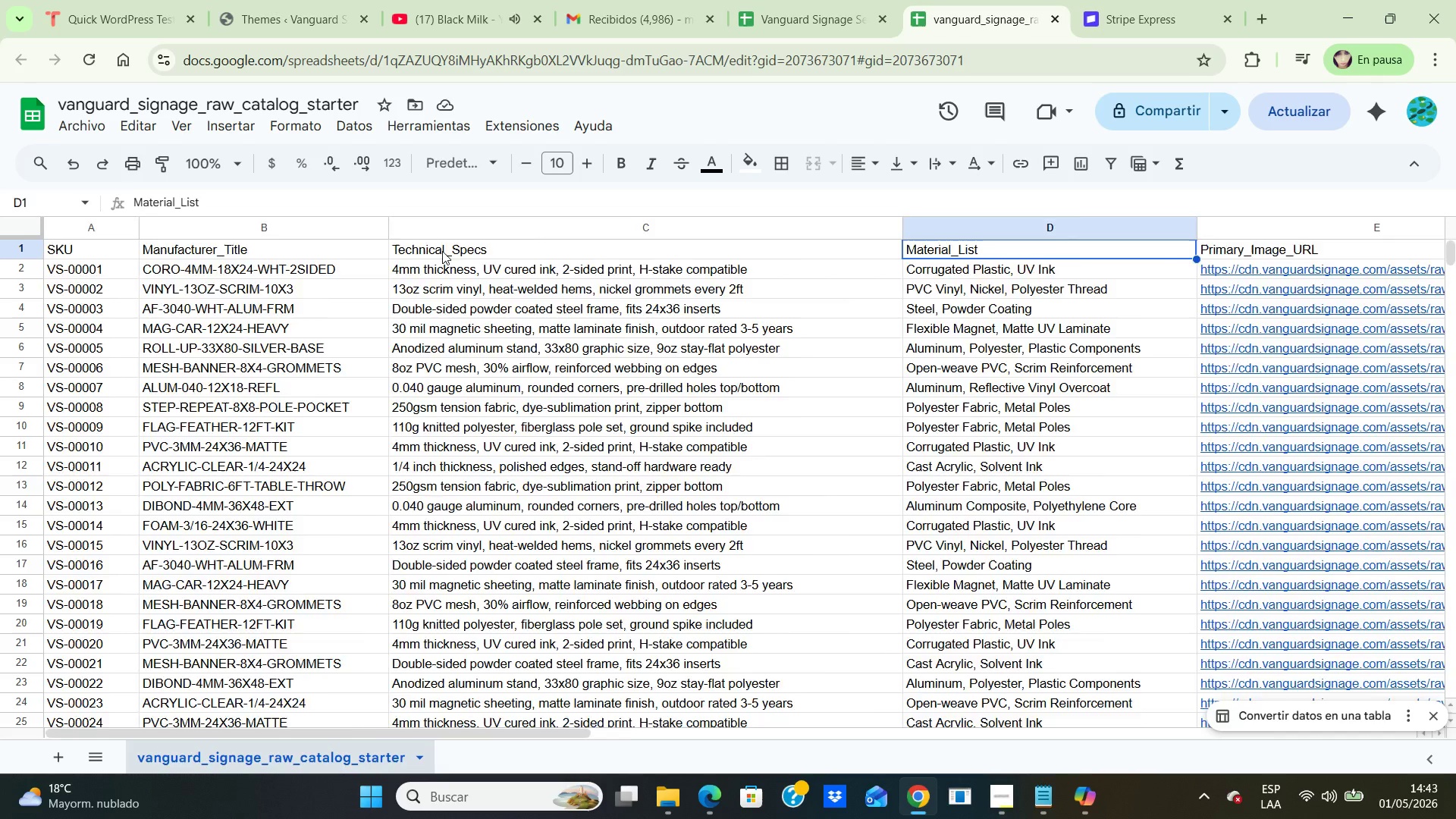 
key(ArrowRight)
 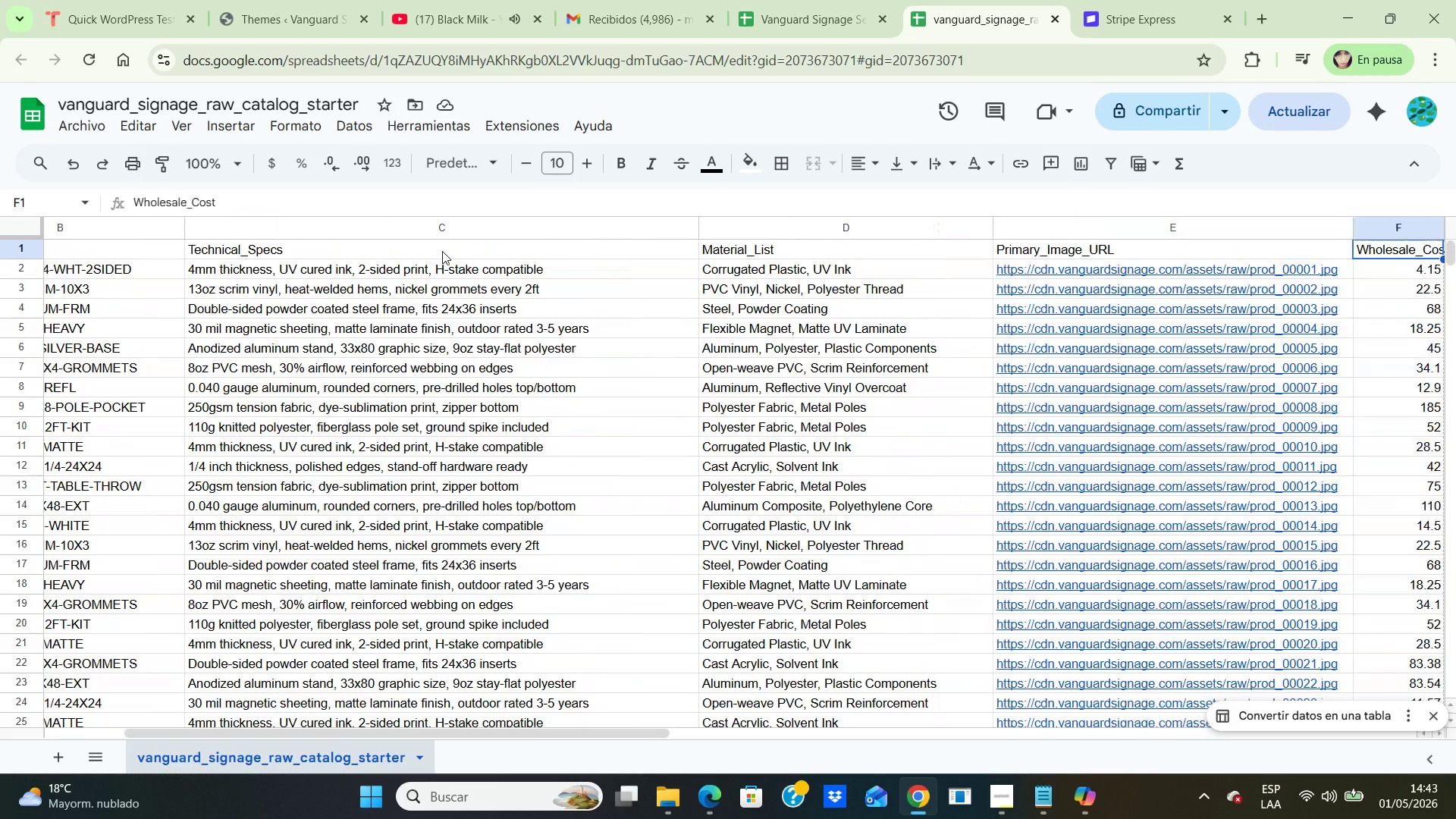 
key(ArrowRight)
 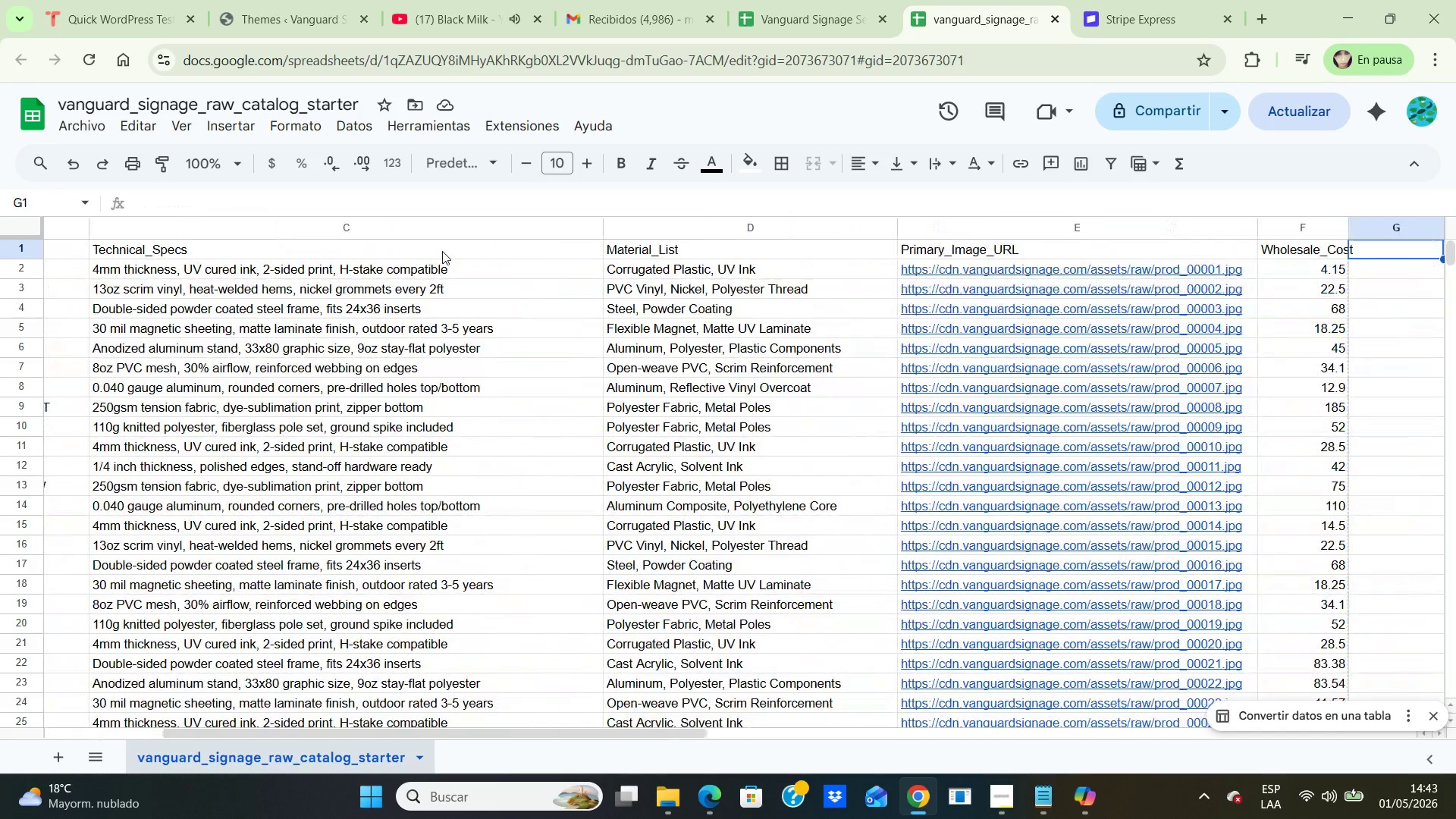 
key(ArrowRight)
 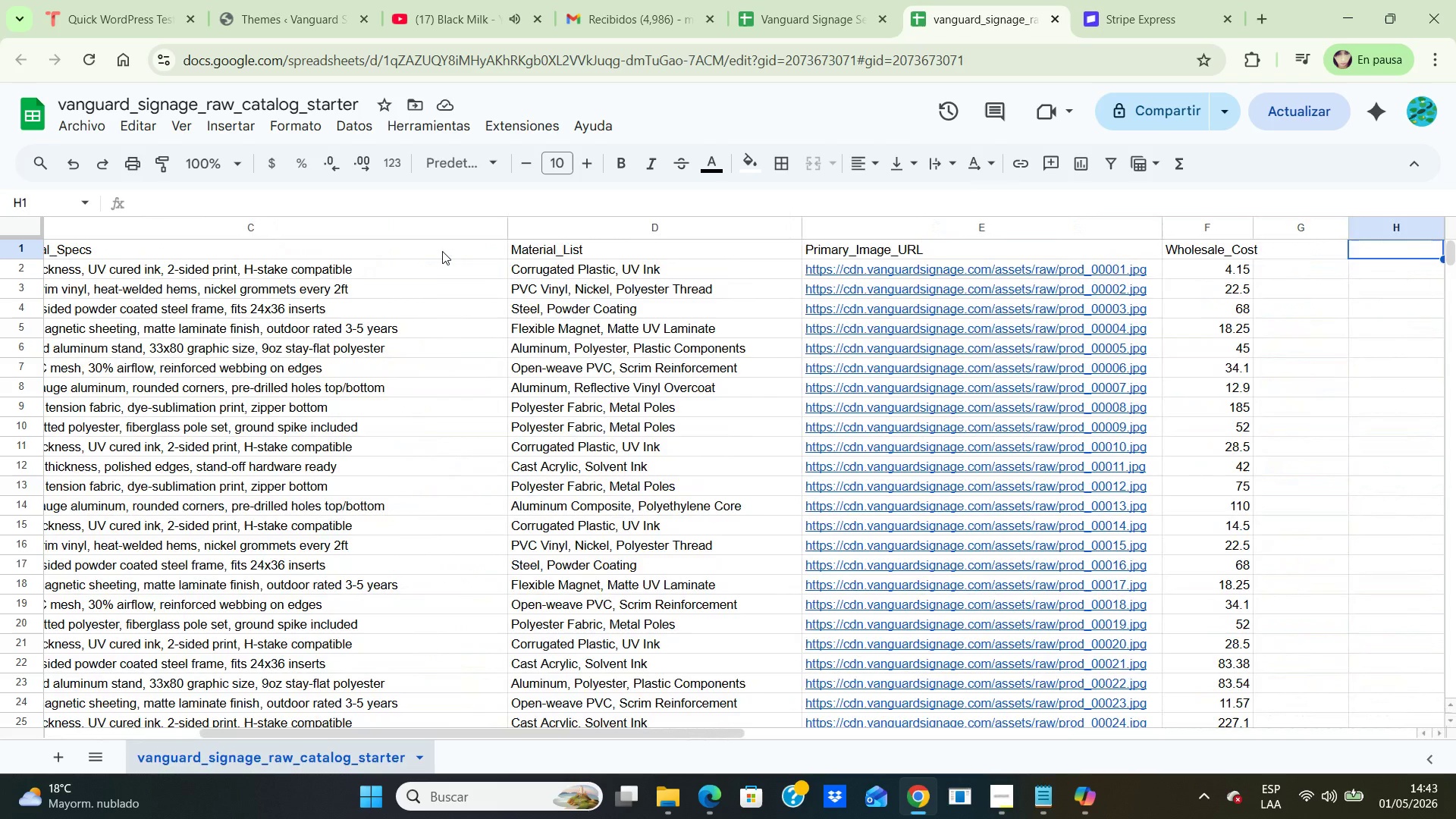 
key(ArrowRight)
 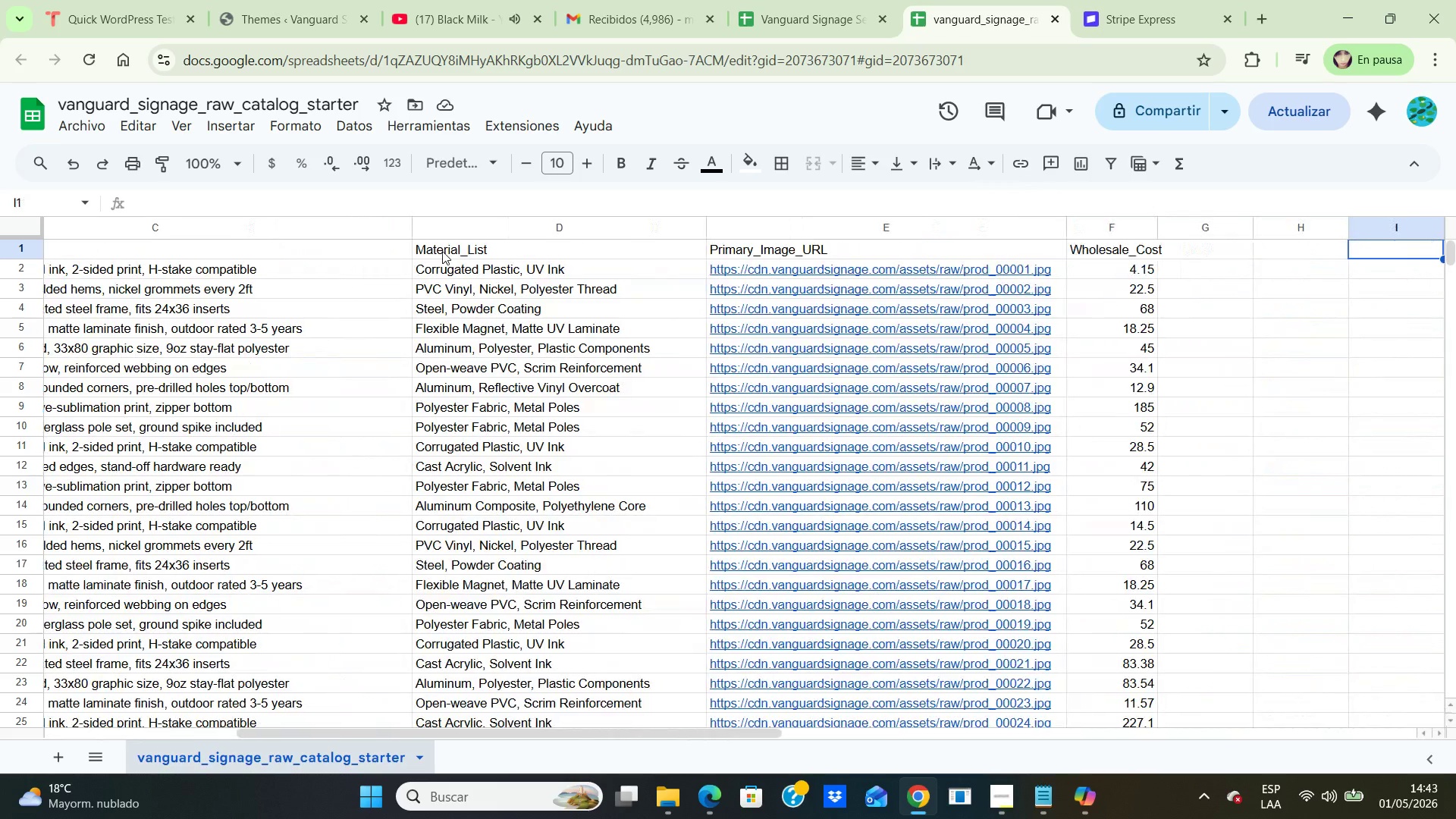 
key(ArrowRight)
 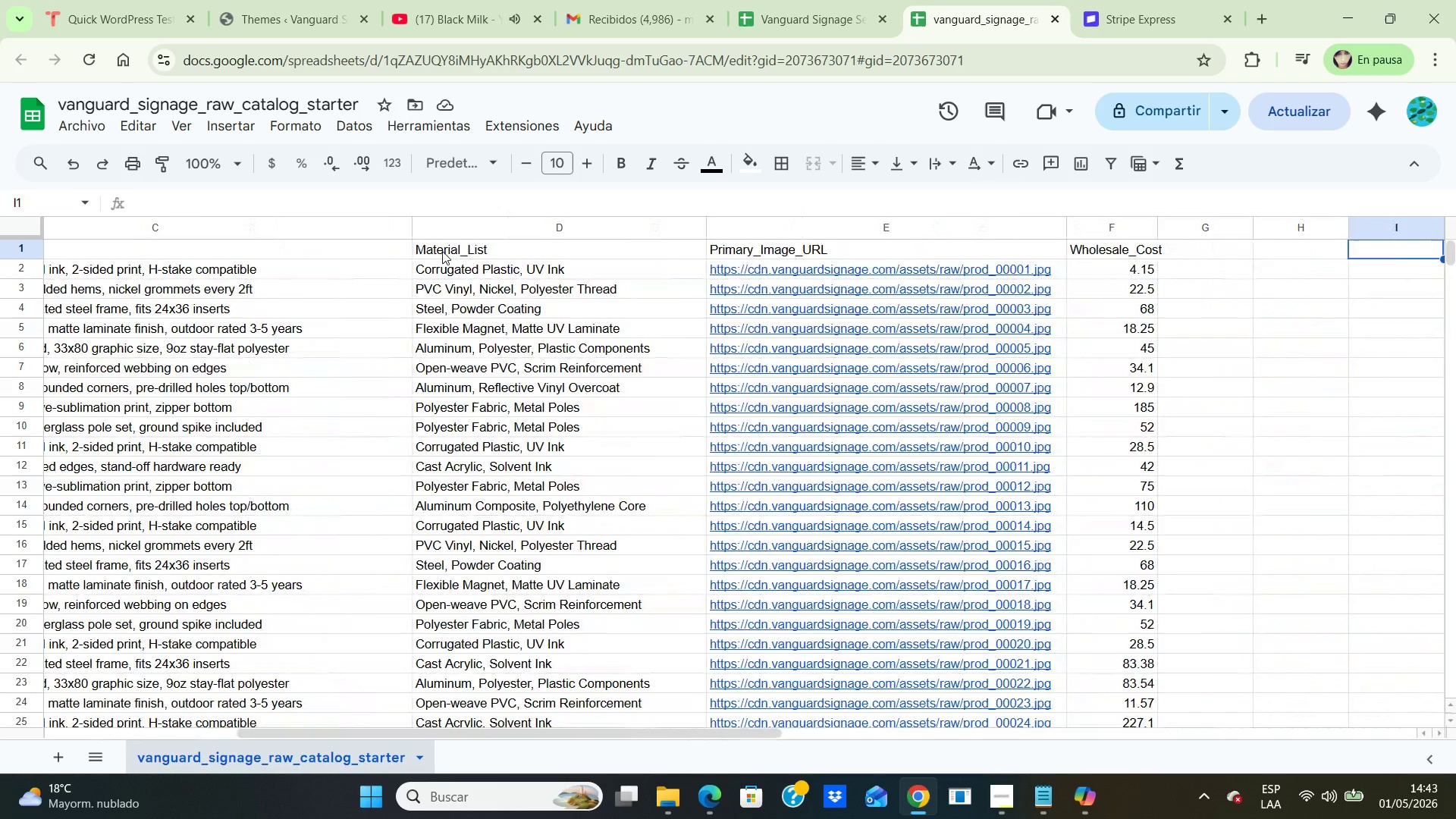 
key(ArrowLeft)
 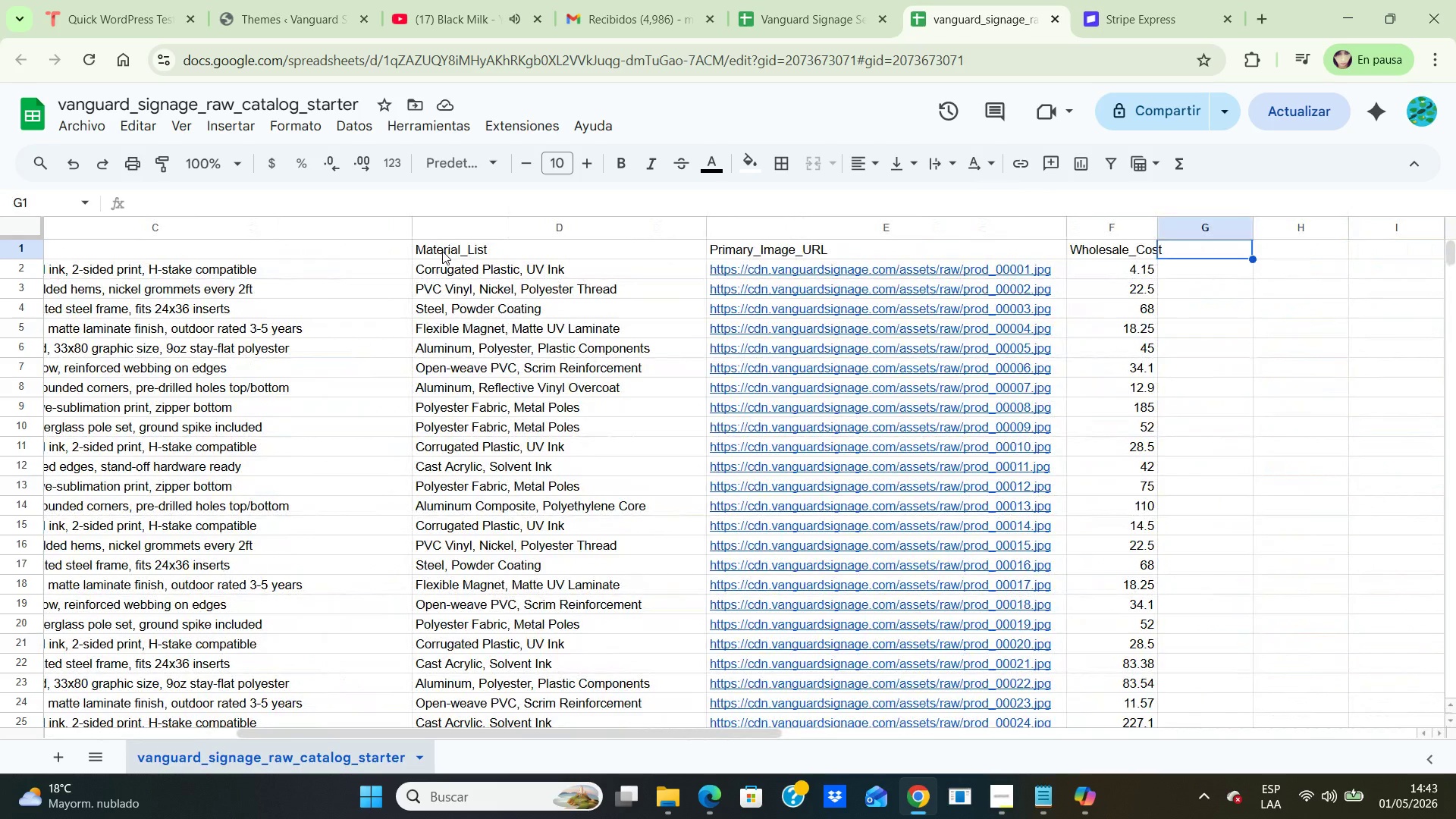 
key(ArrowLeft)
 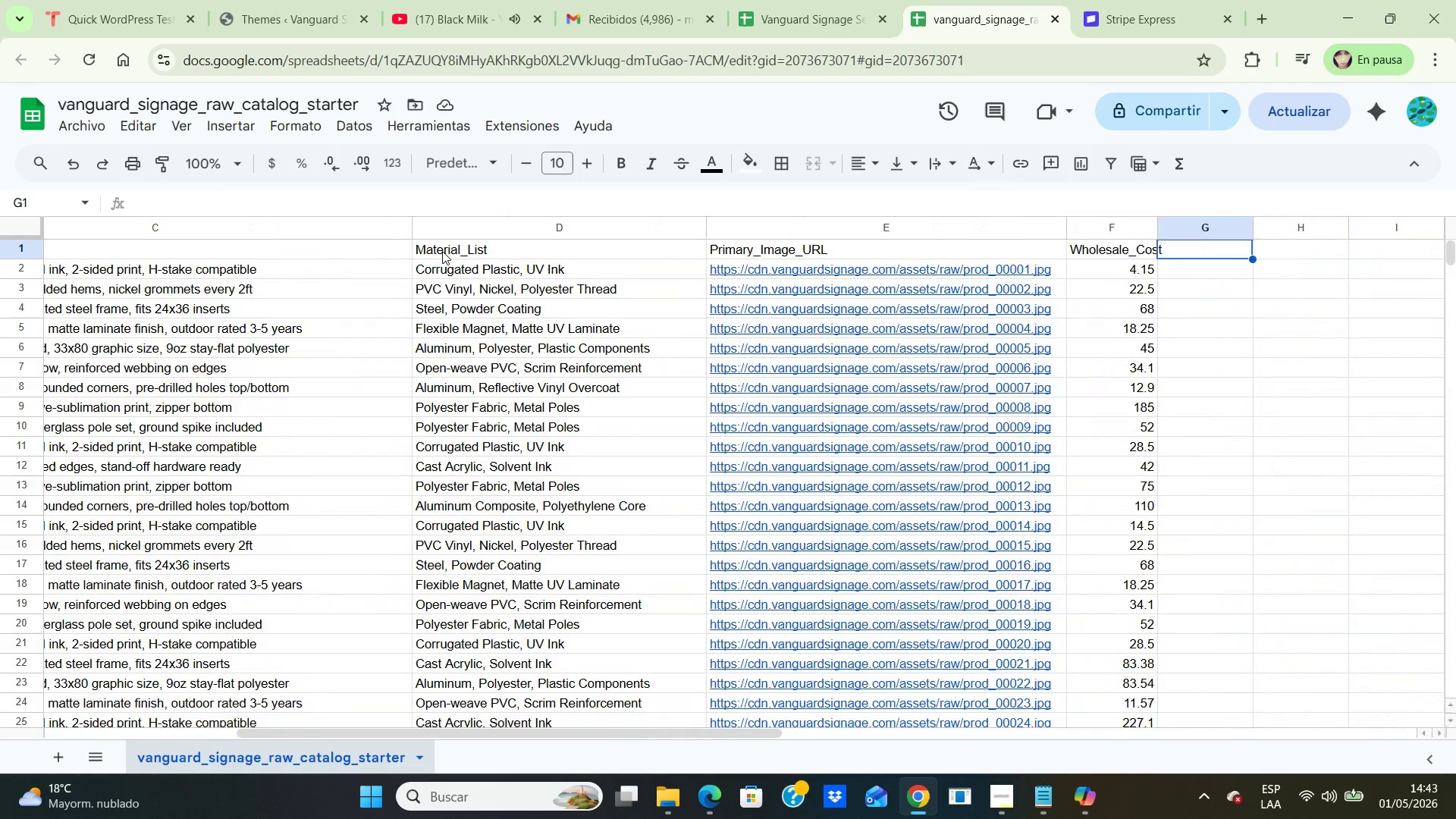 
key(ArrowLeft)
 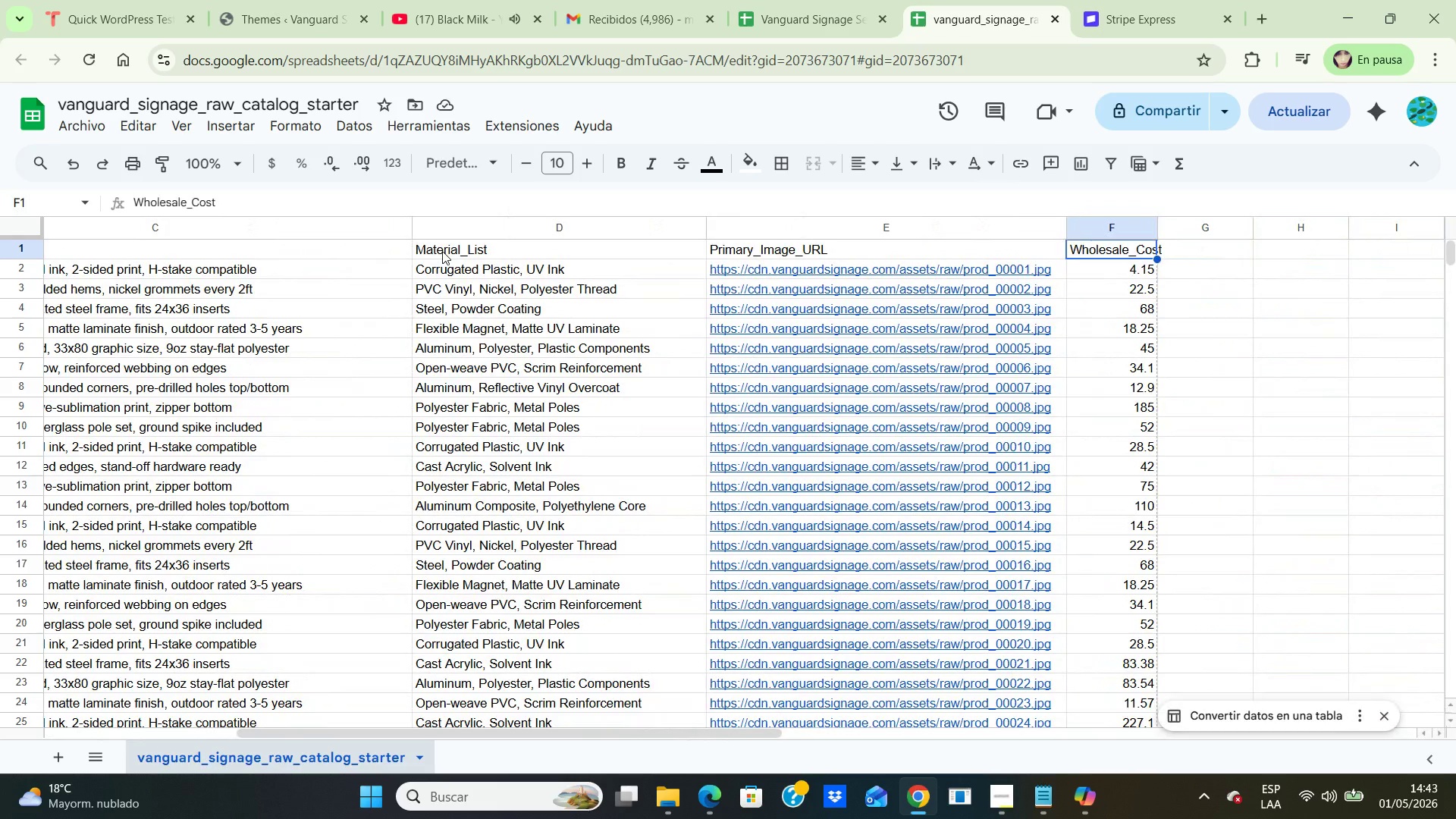 
key(ArrowRight)
 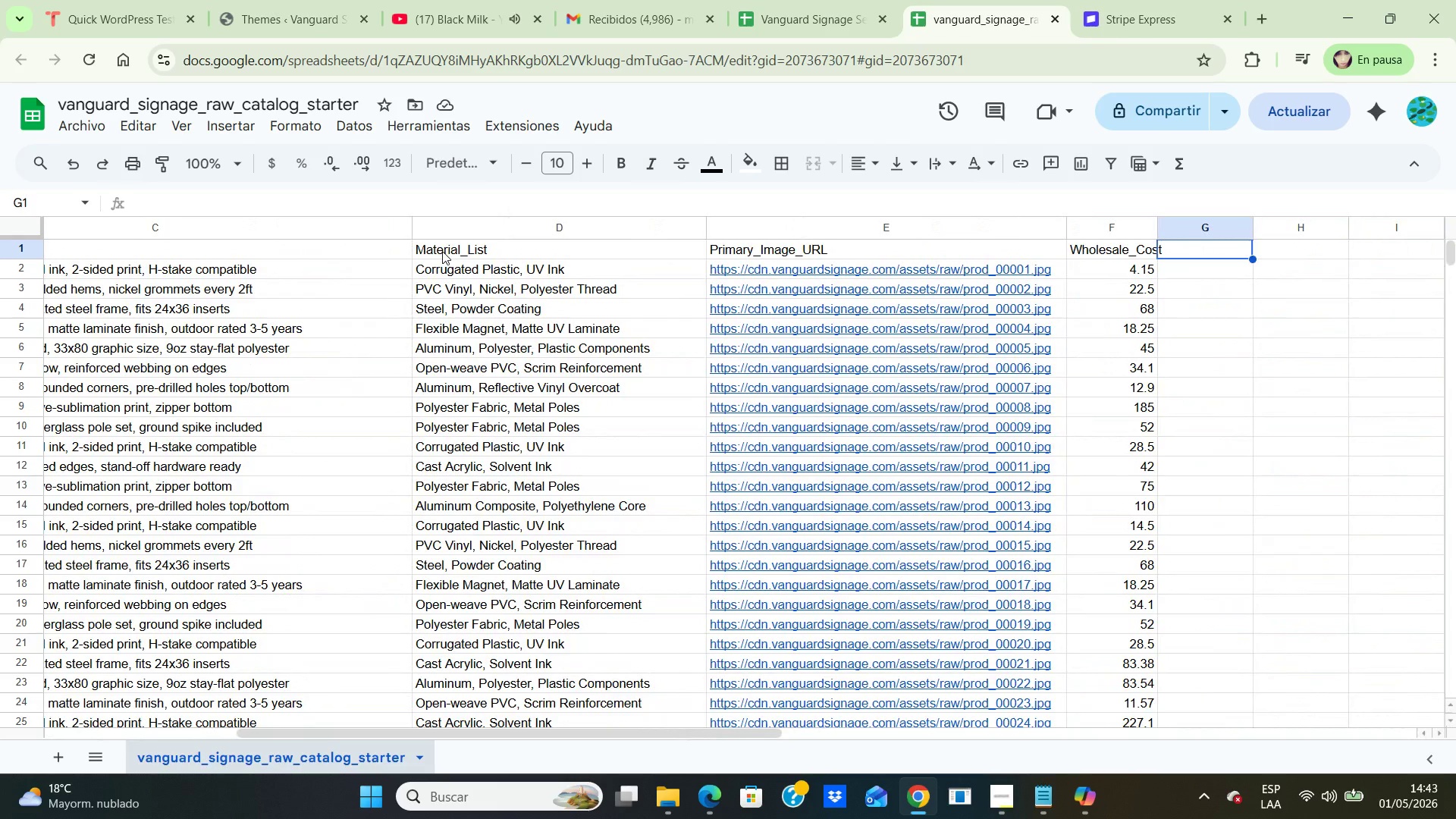 
wait(11.03)
 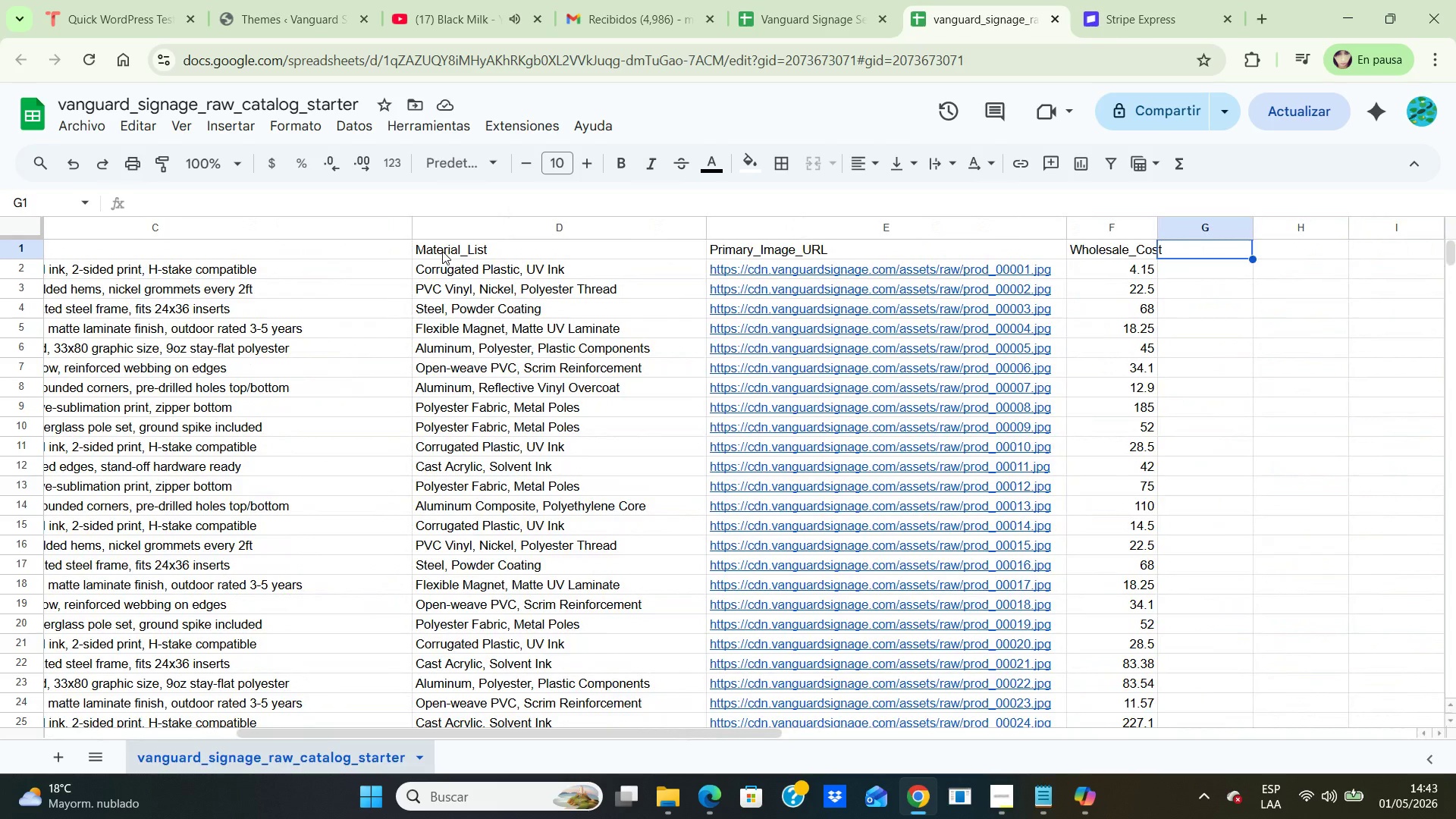 
left_click_drag(start_coordinate=[1156, 226], to_coordinate=[1172, 231])
 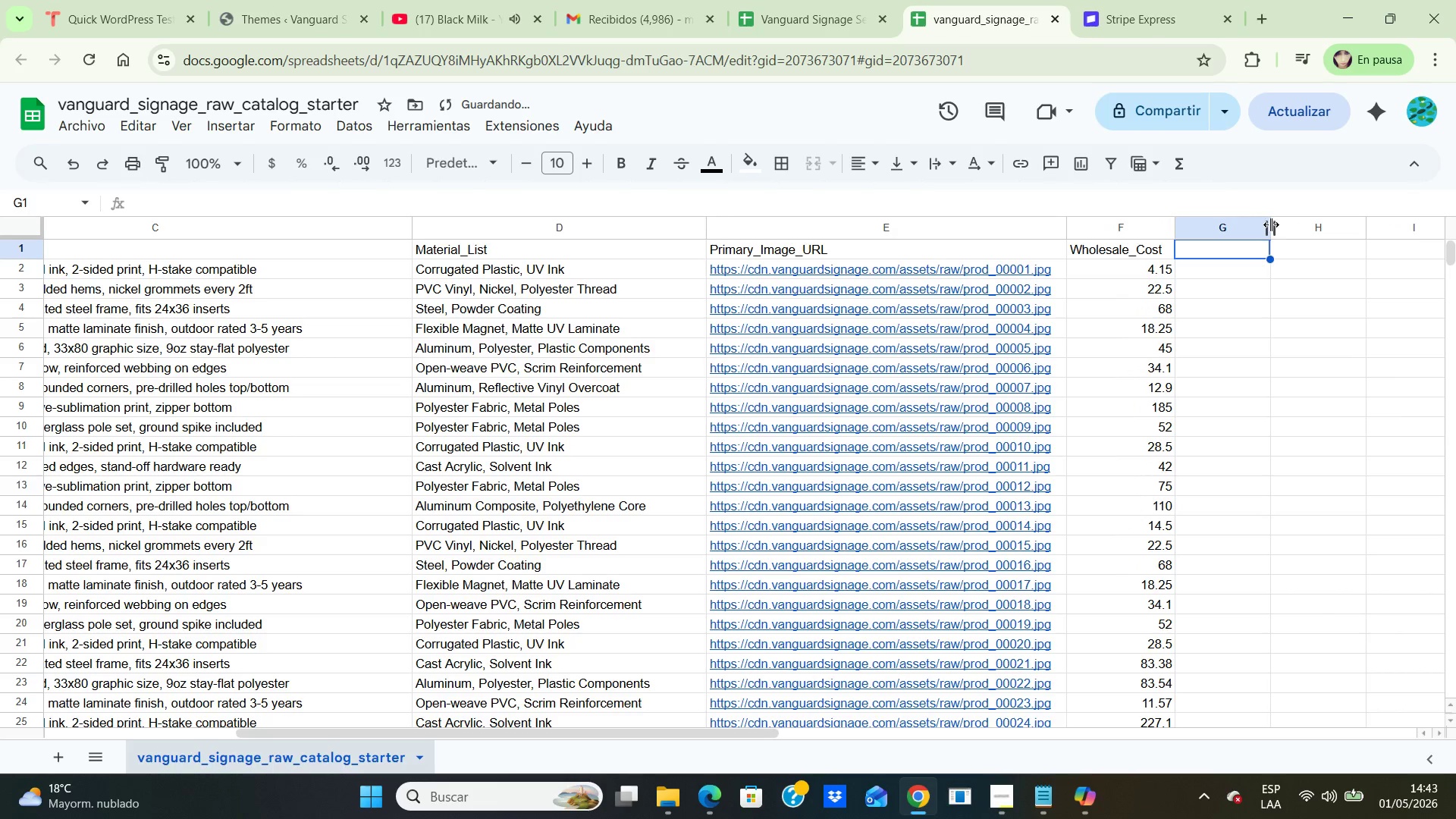 
left_click_drag(start_coordinate=[1271, 224], to_coordinate=[1440, 242])
 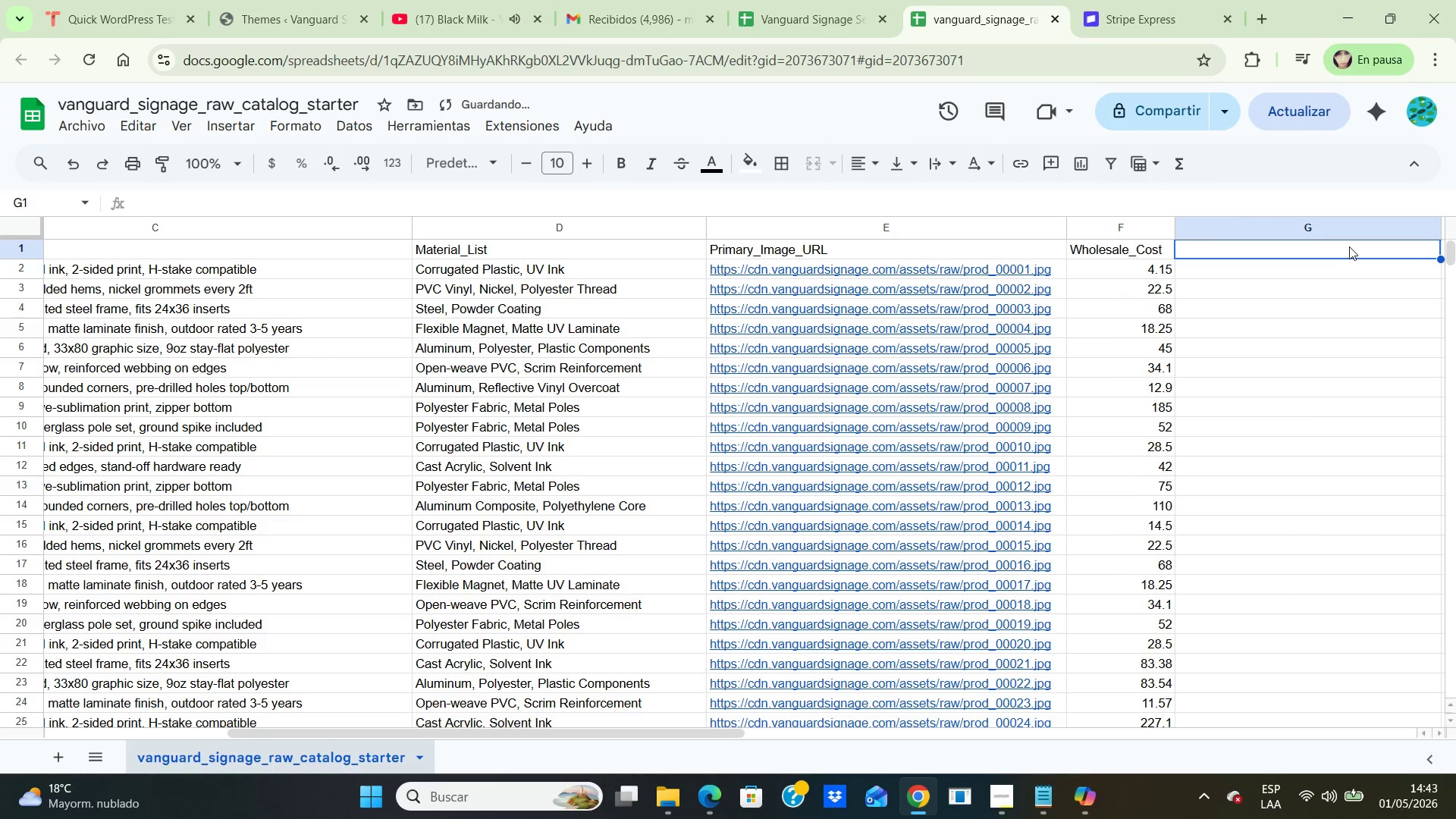 
left_click([1347, 245])
 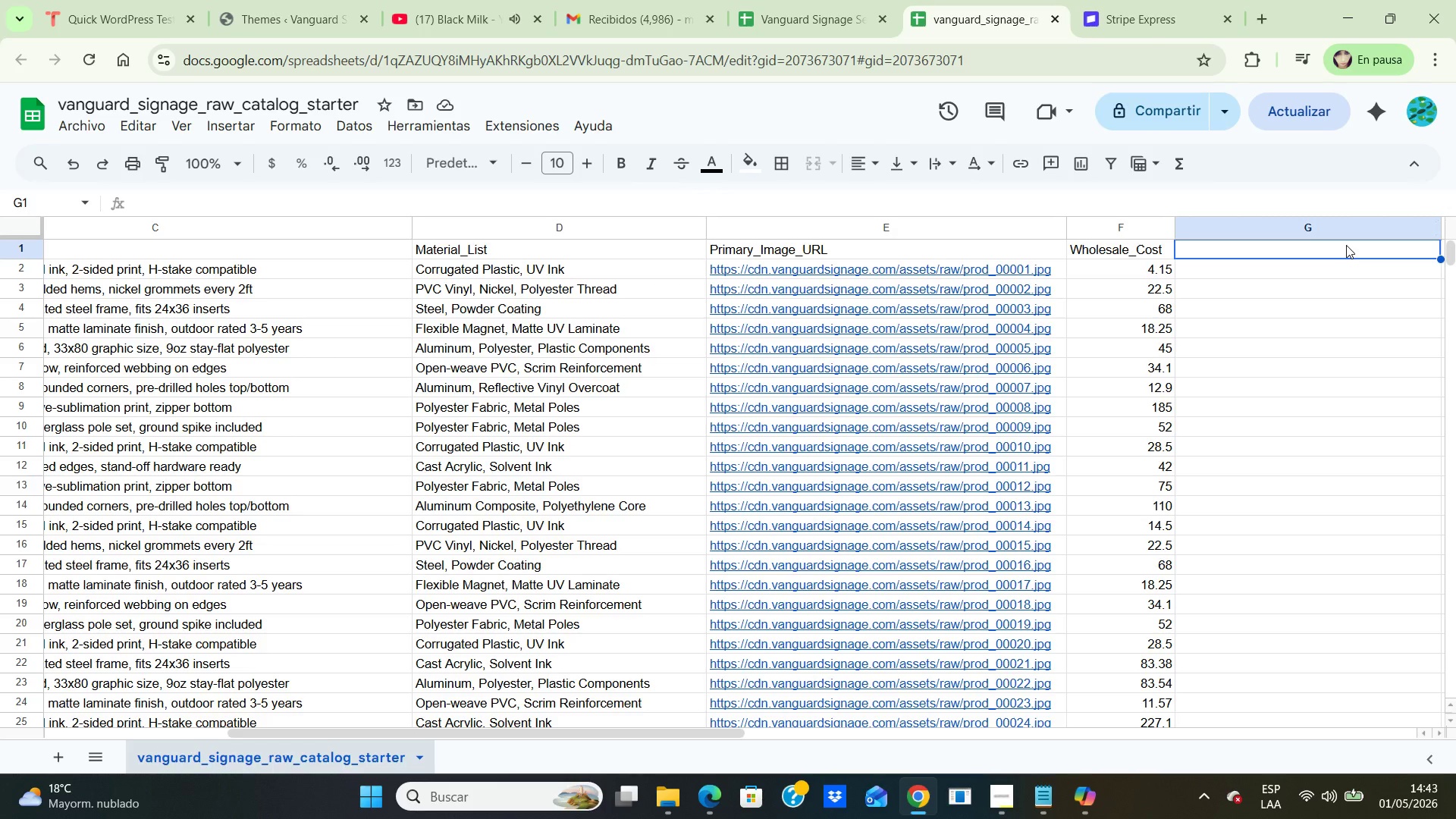 
wait(13.0)
 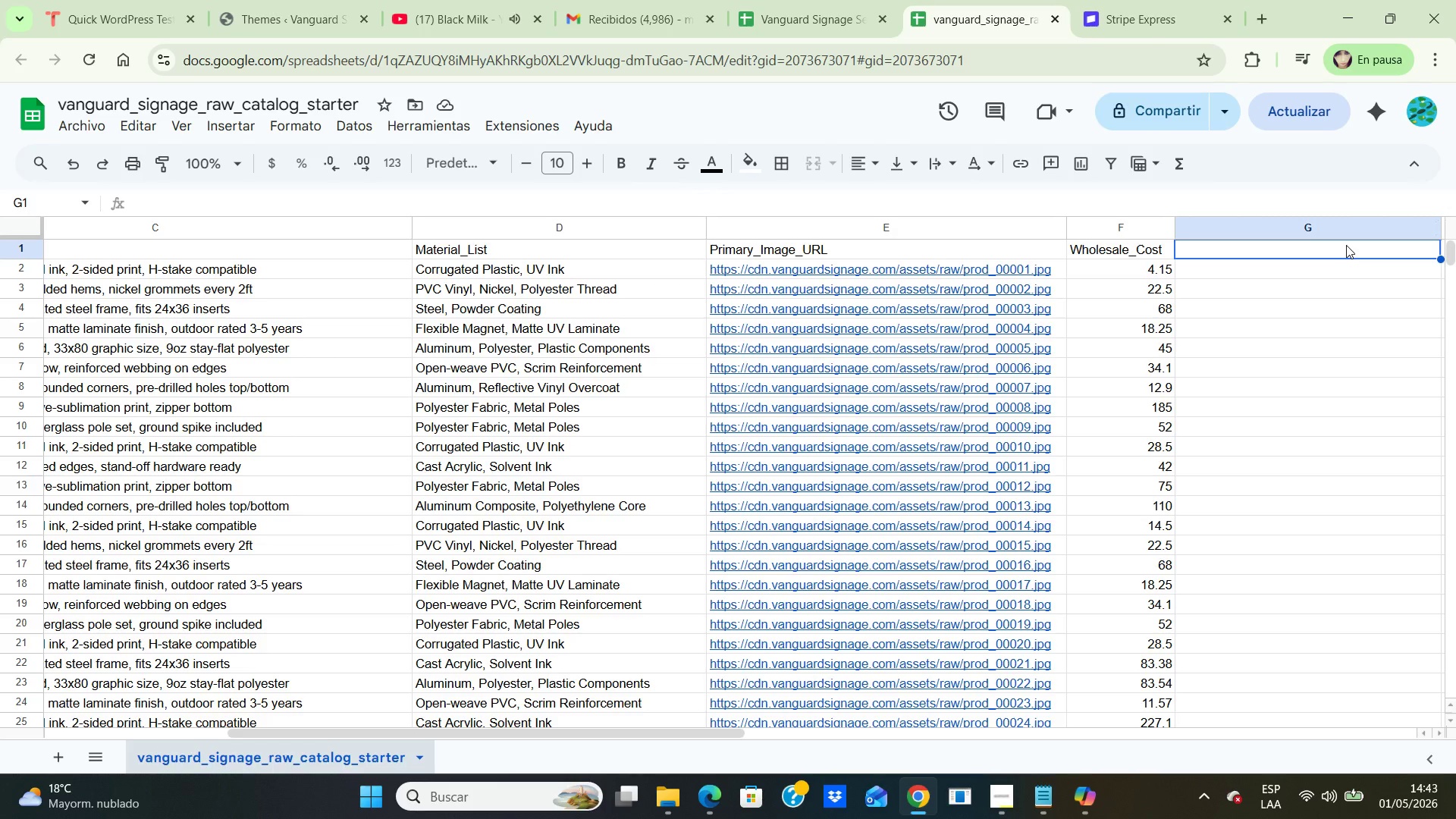 
left_click([1372, 249])
 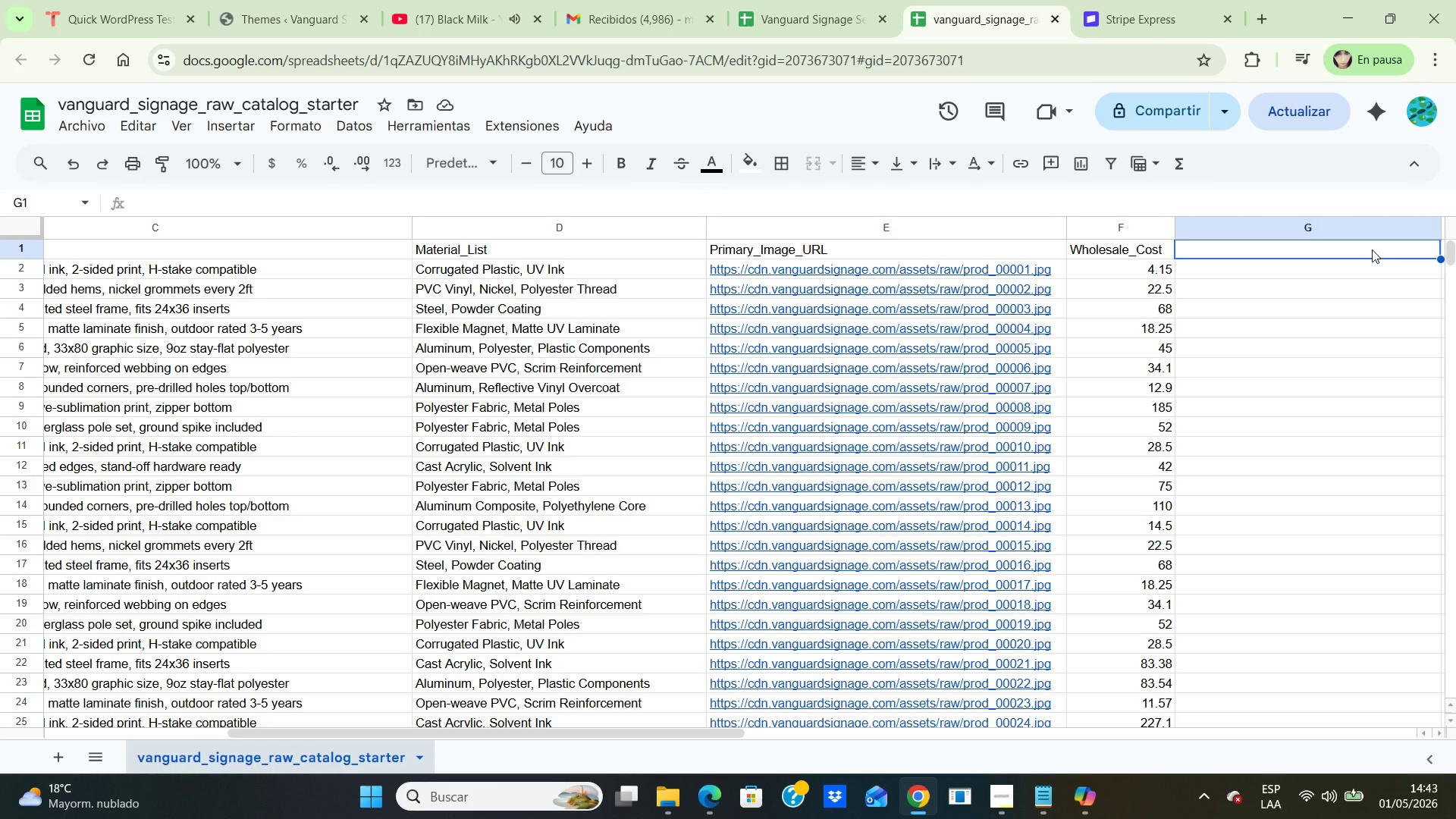 
right_click([1372, 249])
 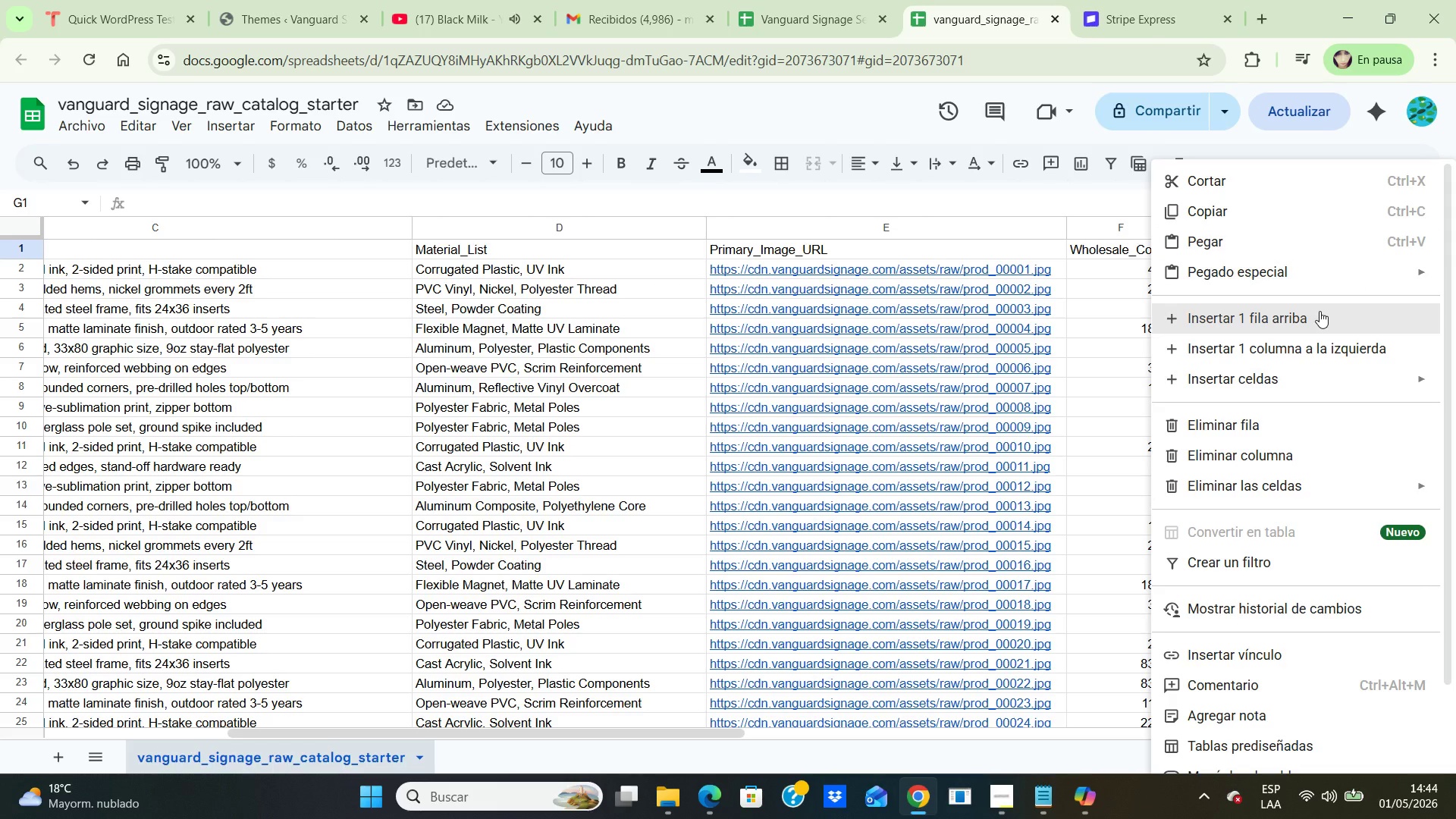 
wait(11.45)
 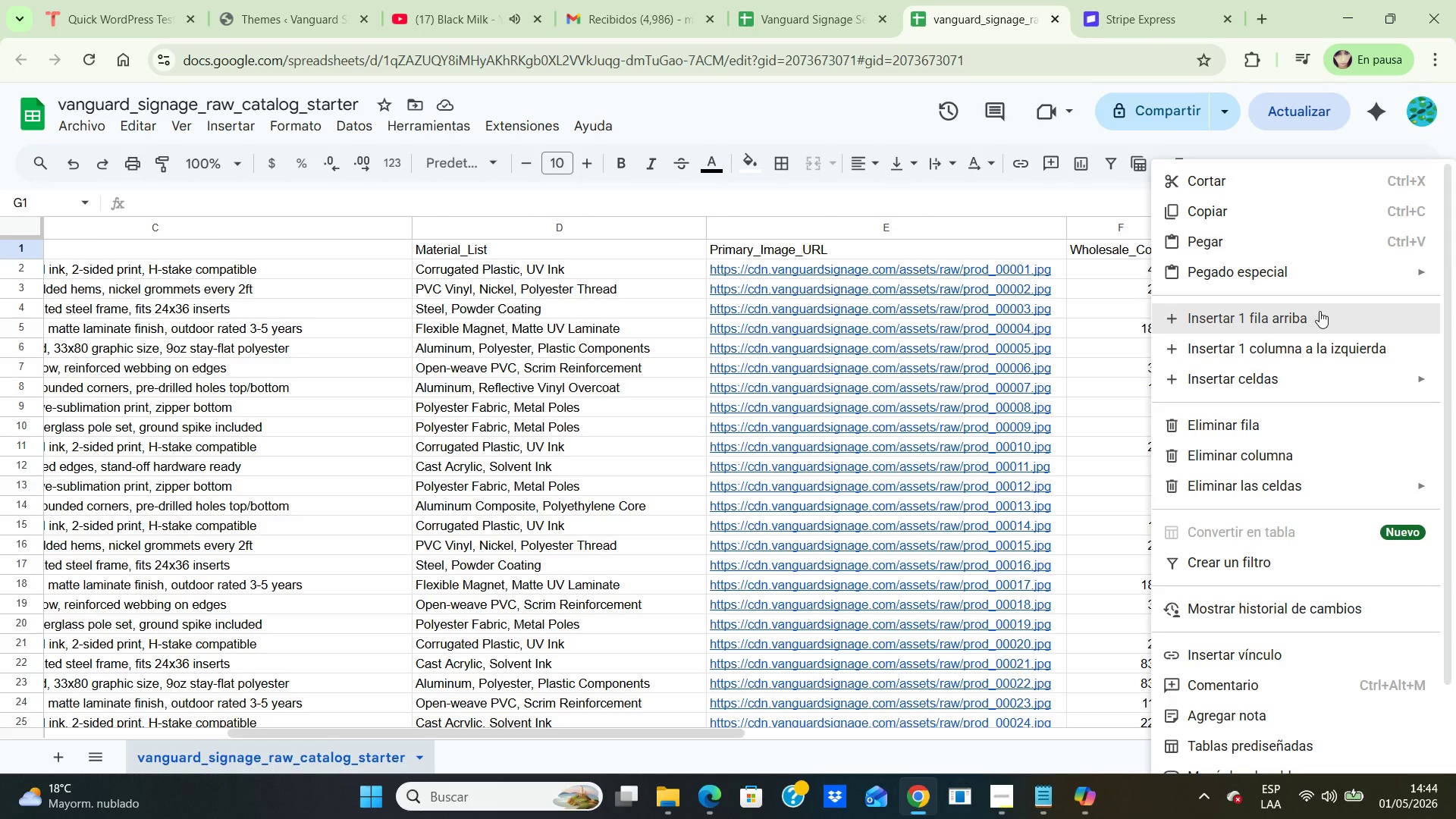 
left_click([1276, 343])
 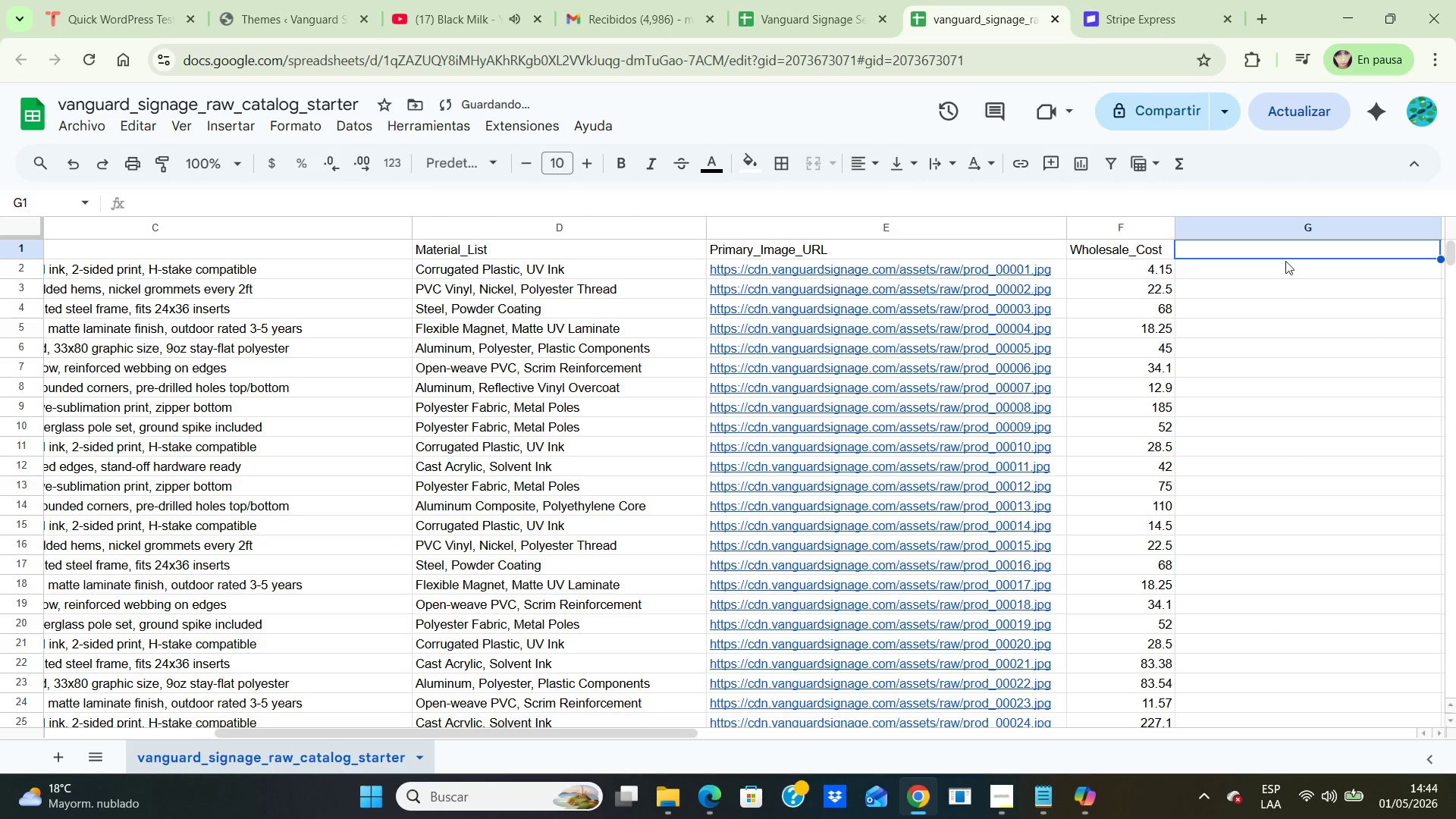 
left_click([1285, 245])
 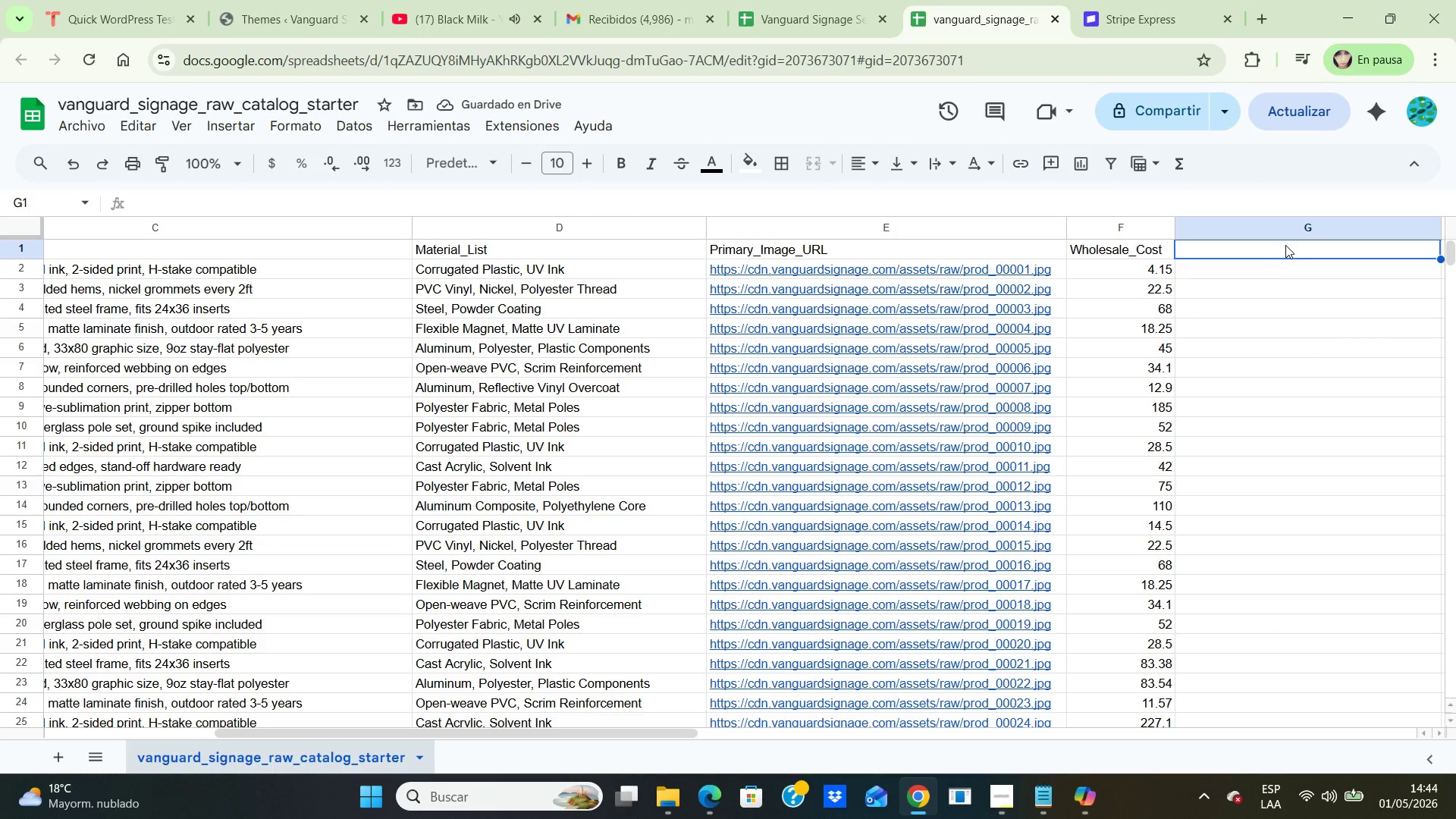 
right_click([1285, 245])
 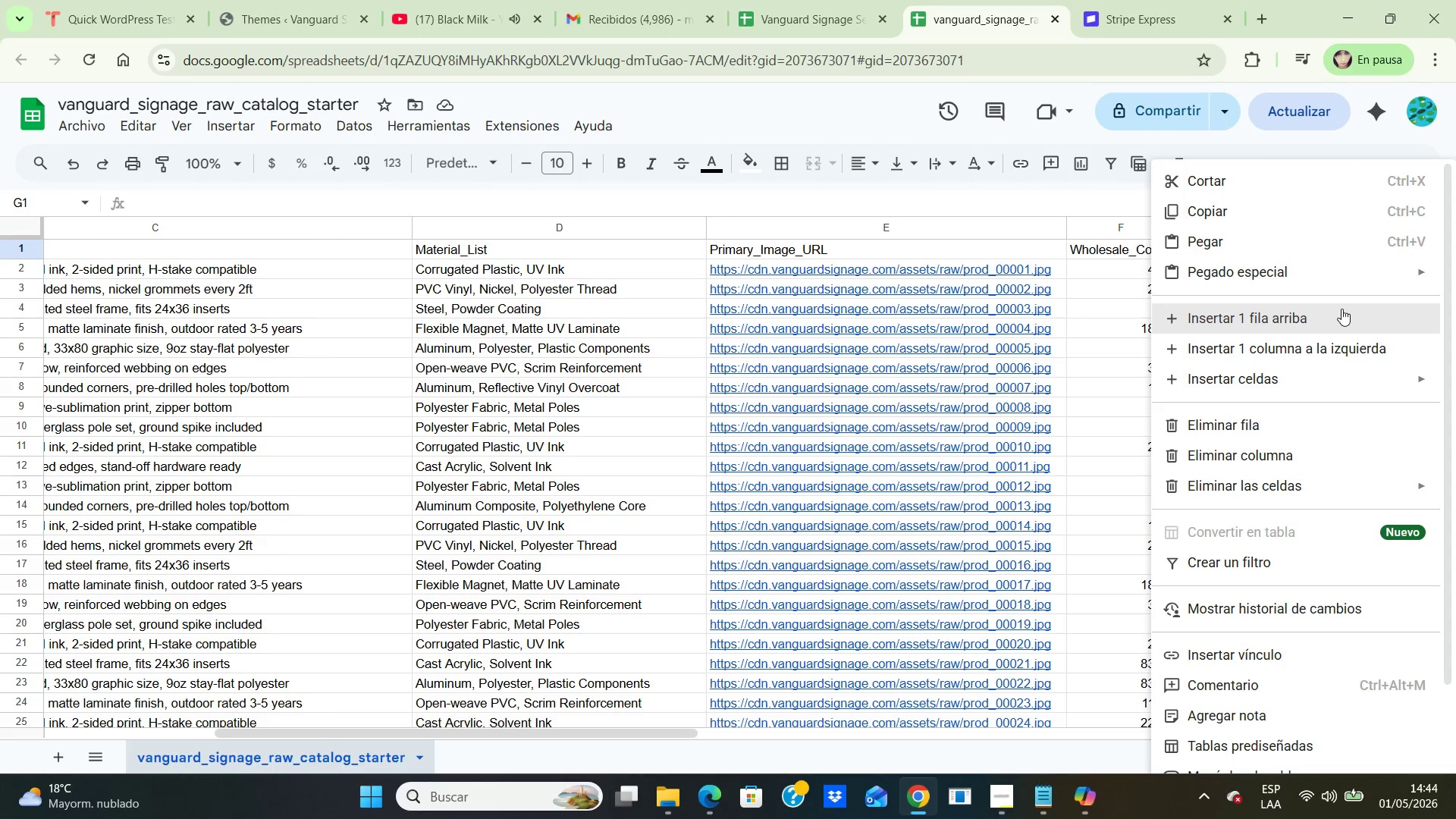 
left_click([1365, 342])
 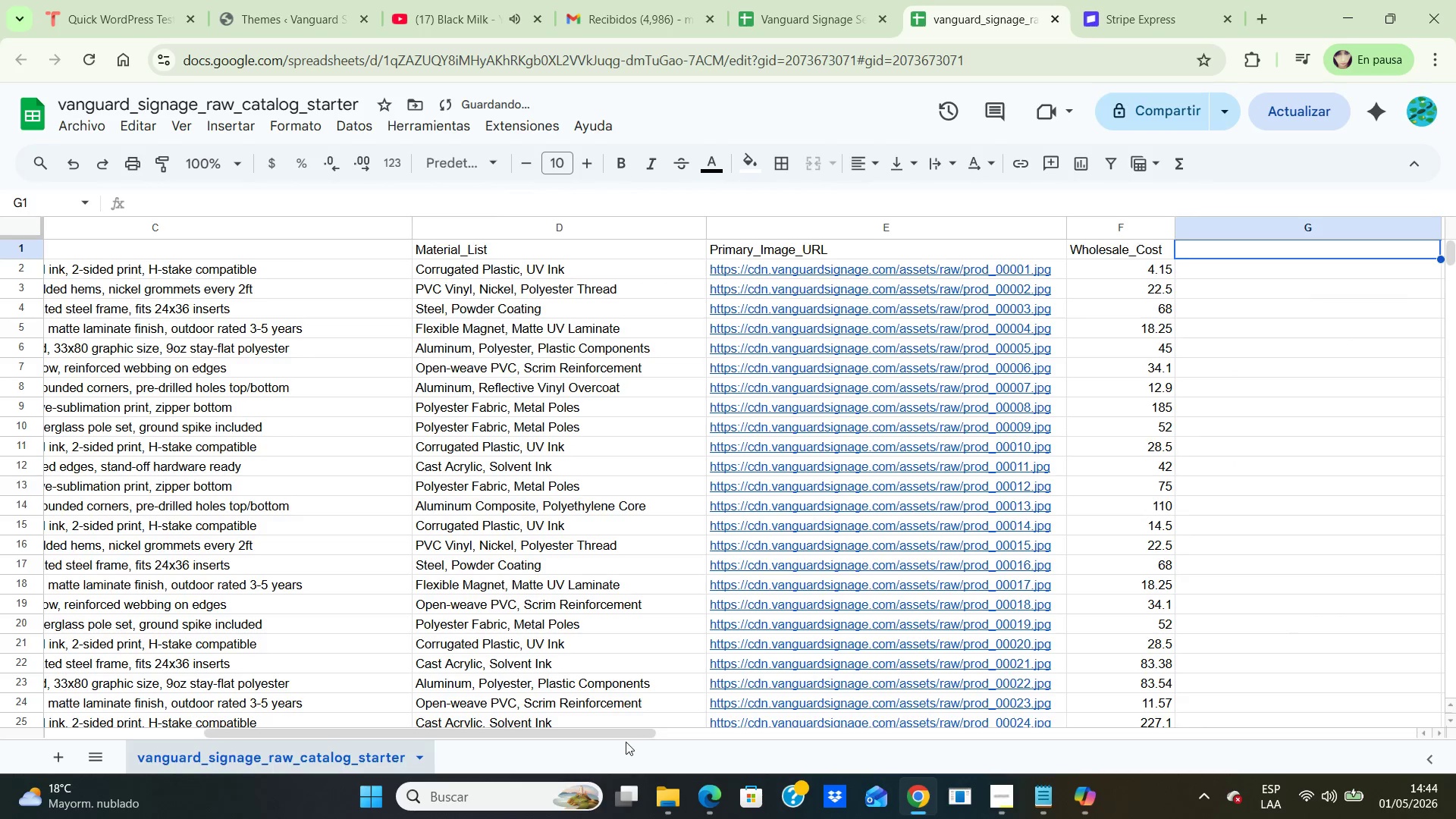 
left_click_drag(start_coordinate=[628, 736], to_coordinate=[858, 731])
 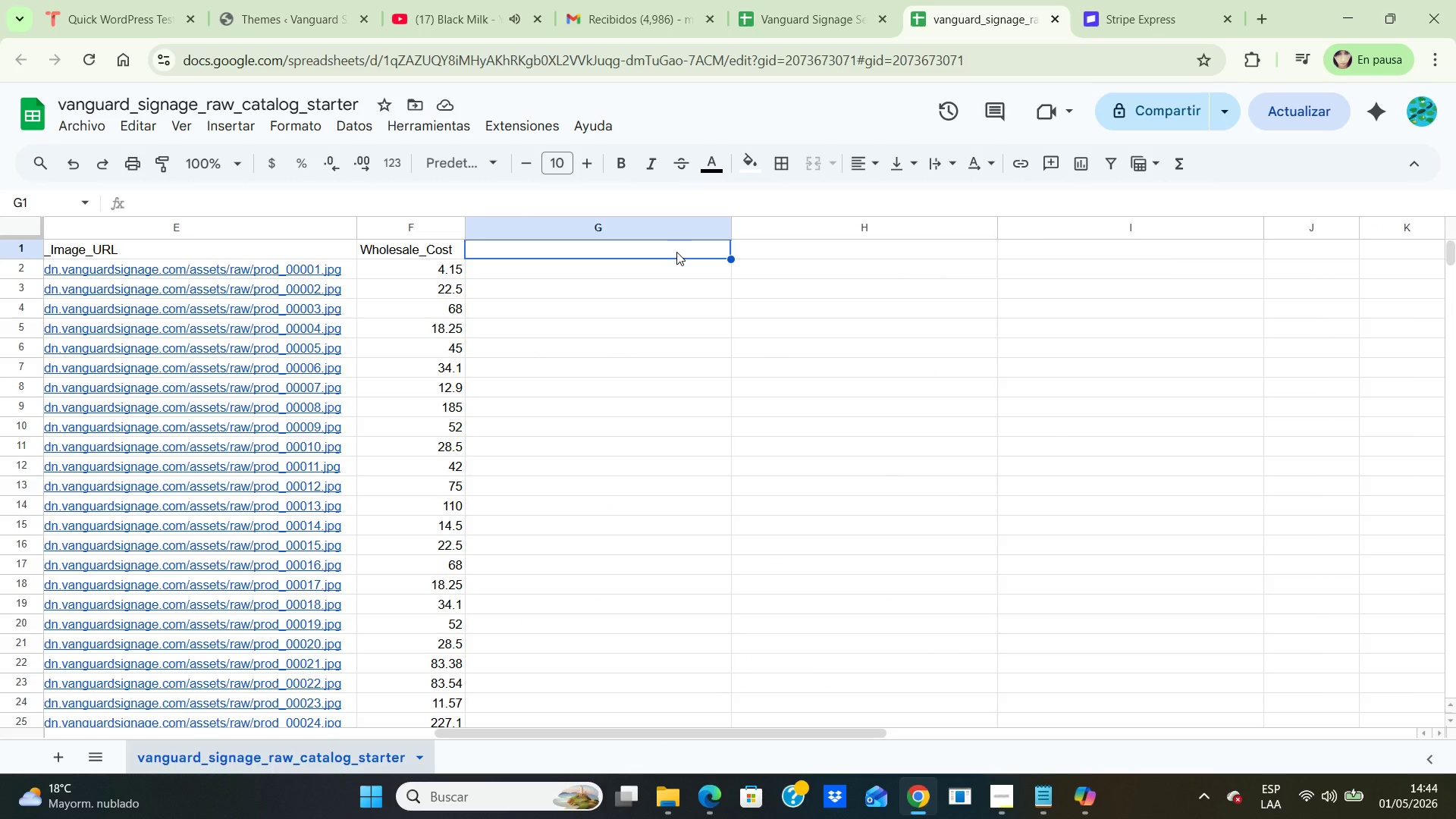 
type(SEO Product Title)
 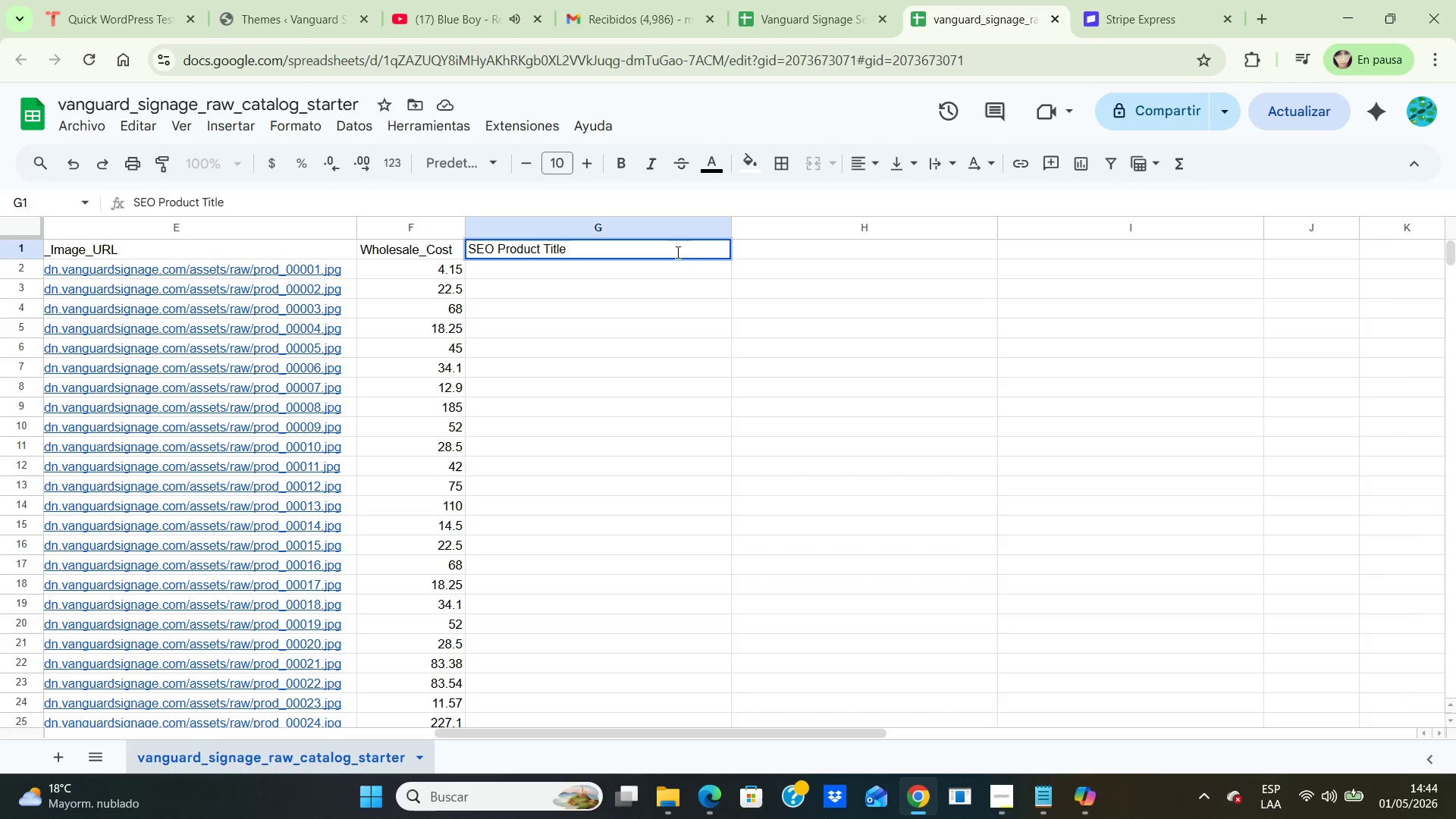 
wait(6.38)
 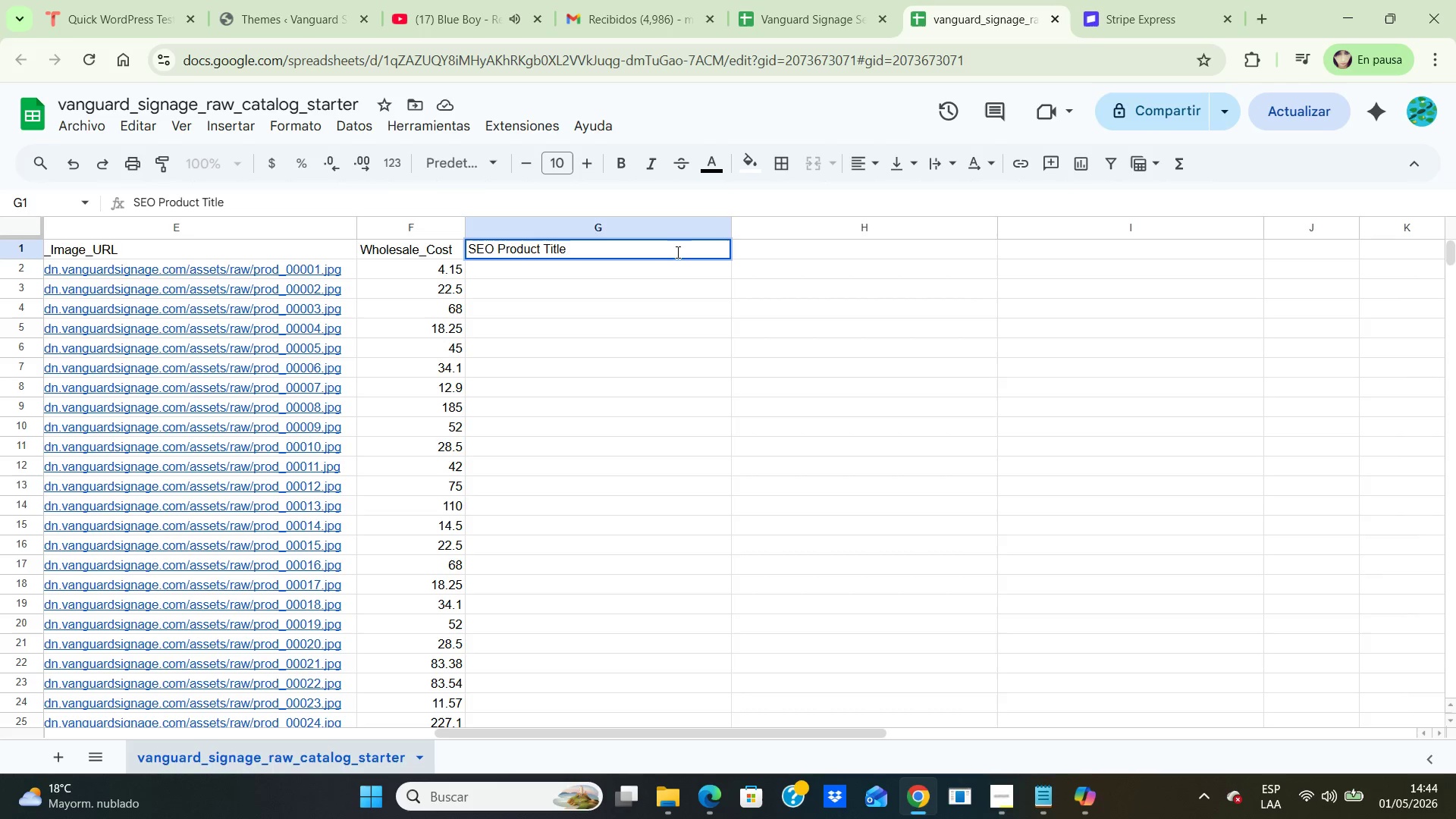 
left_click([883, 250])
 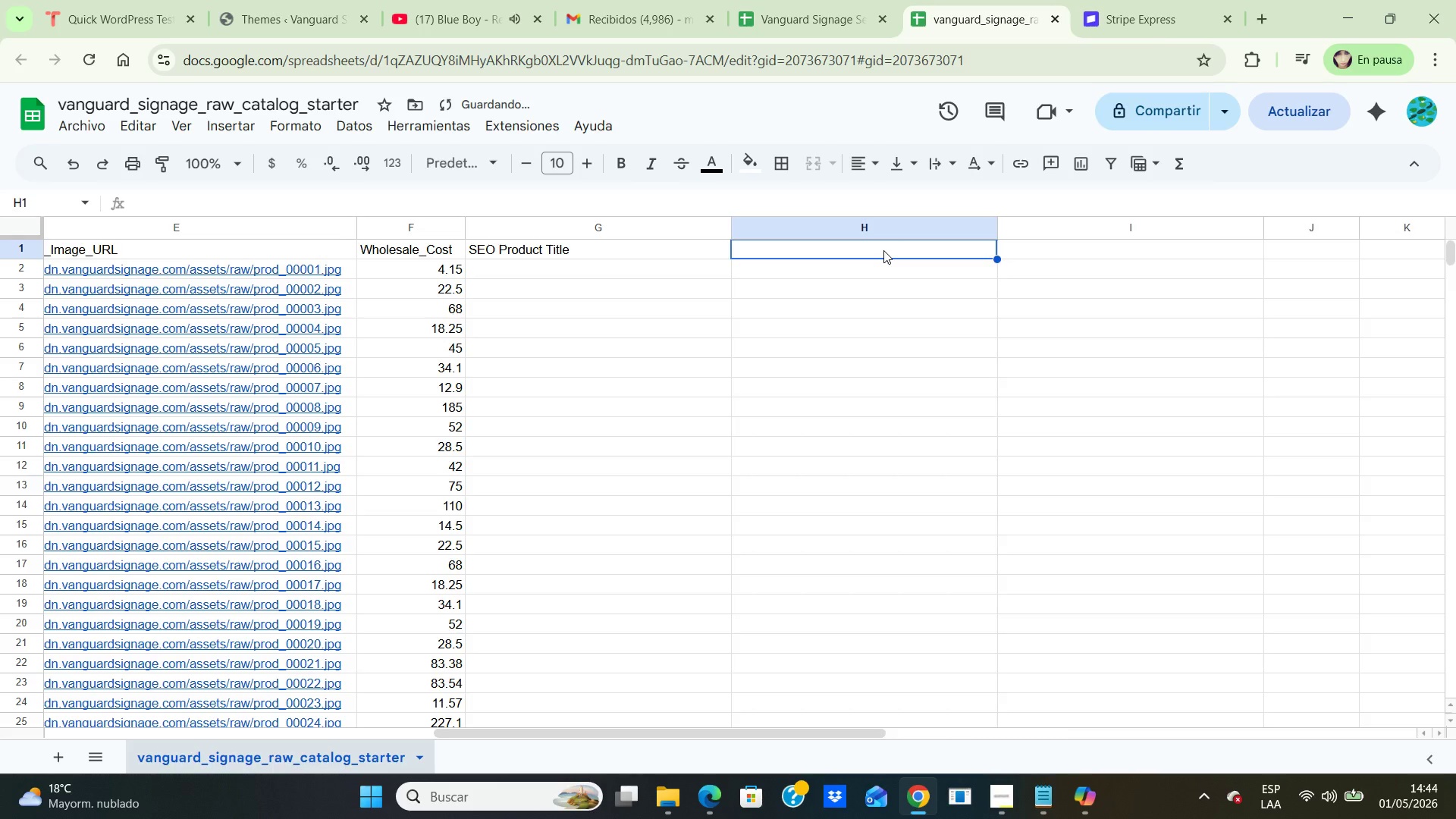 
type(PRODUCT CATEGORY )
 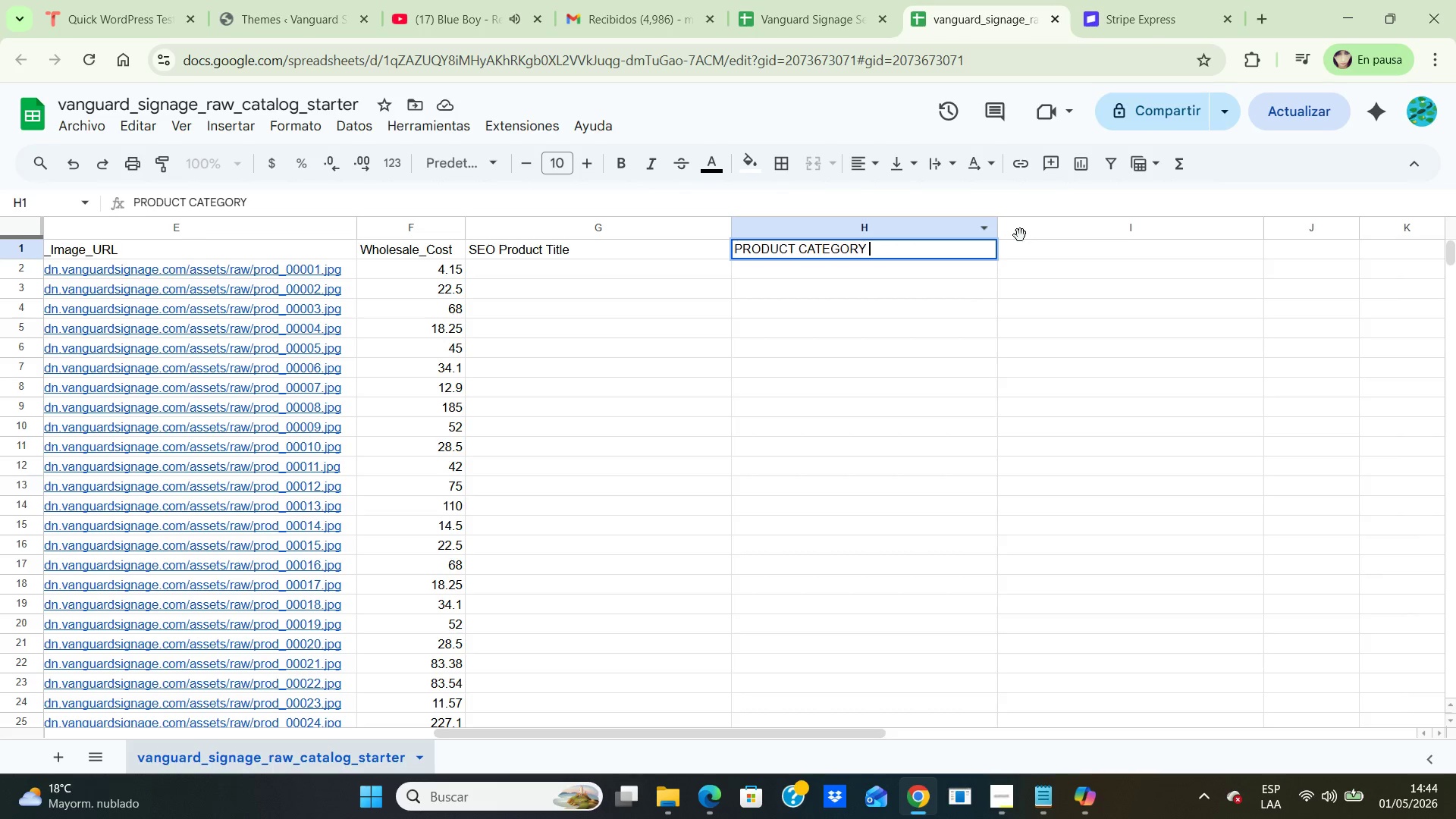 
left_click([1050, 245])
 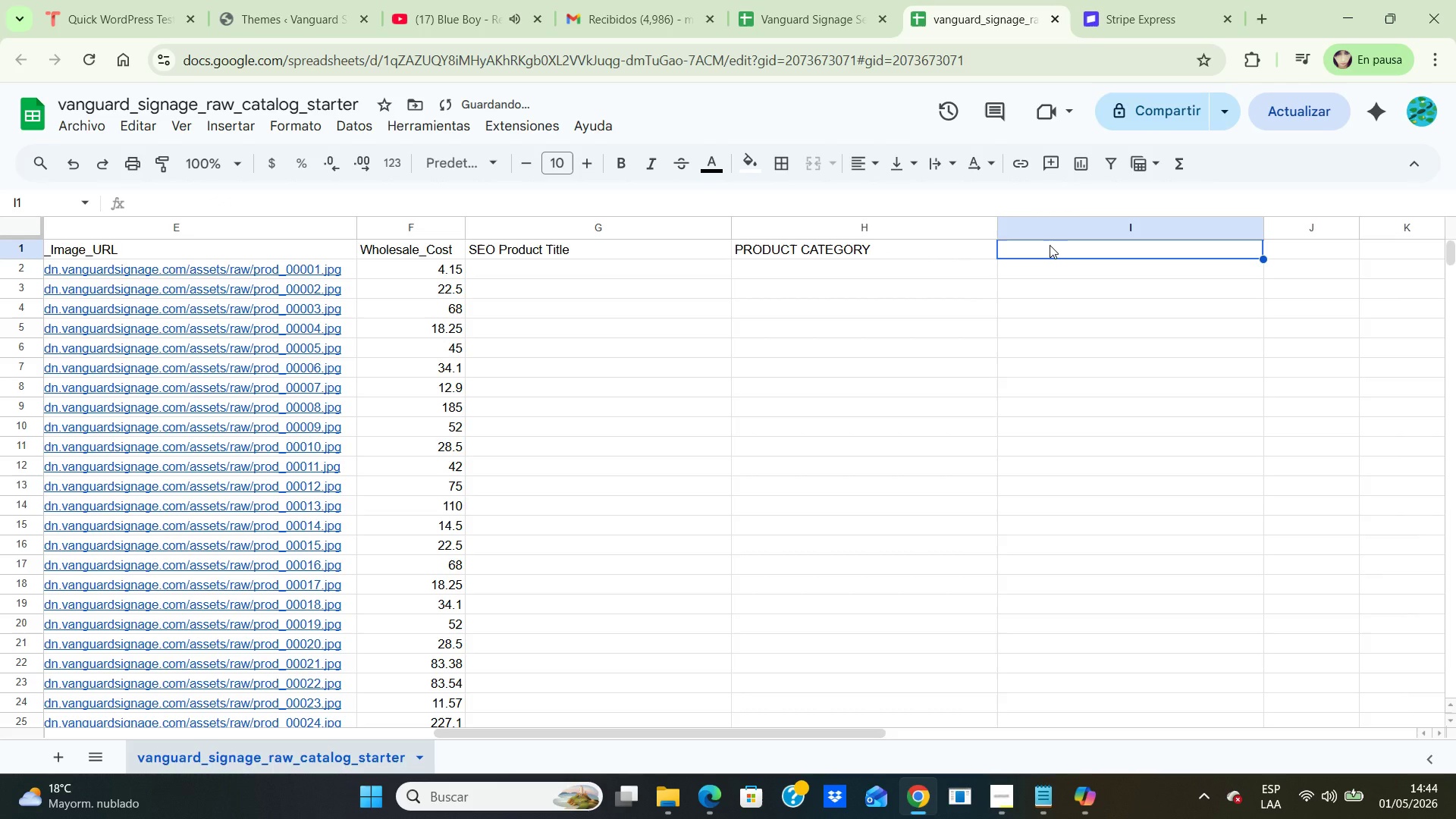 
type(SHORT DESCRPTION )
 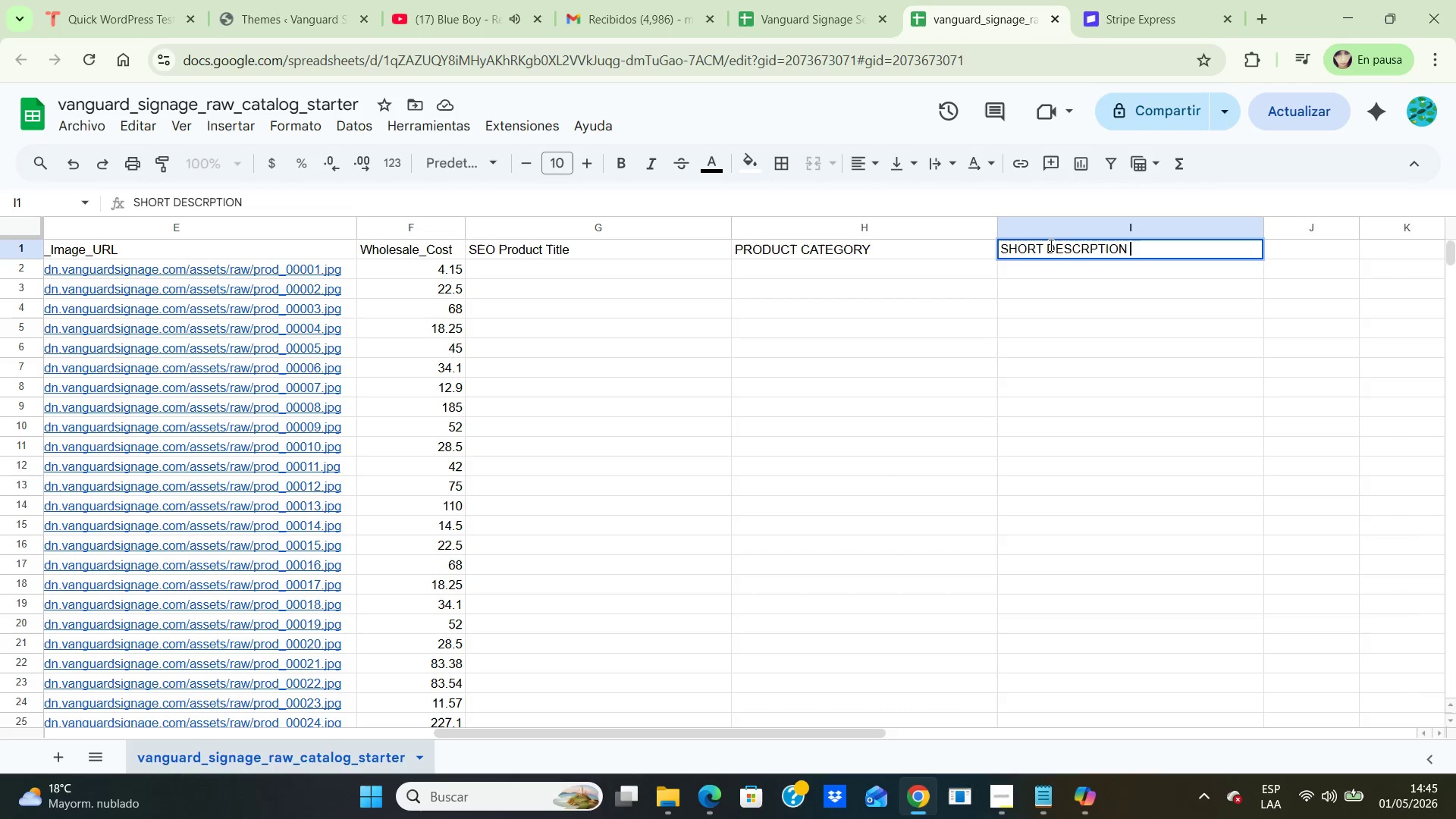 
left_click([1308, 249])
 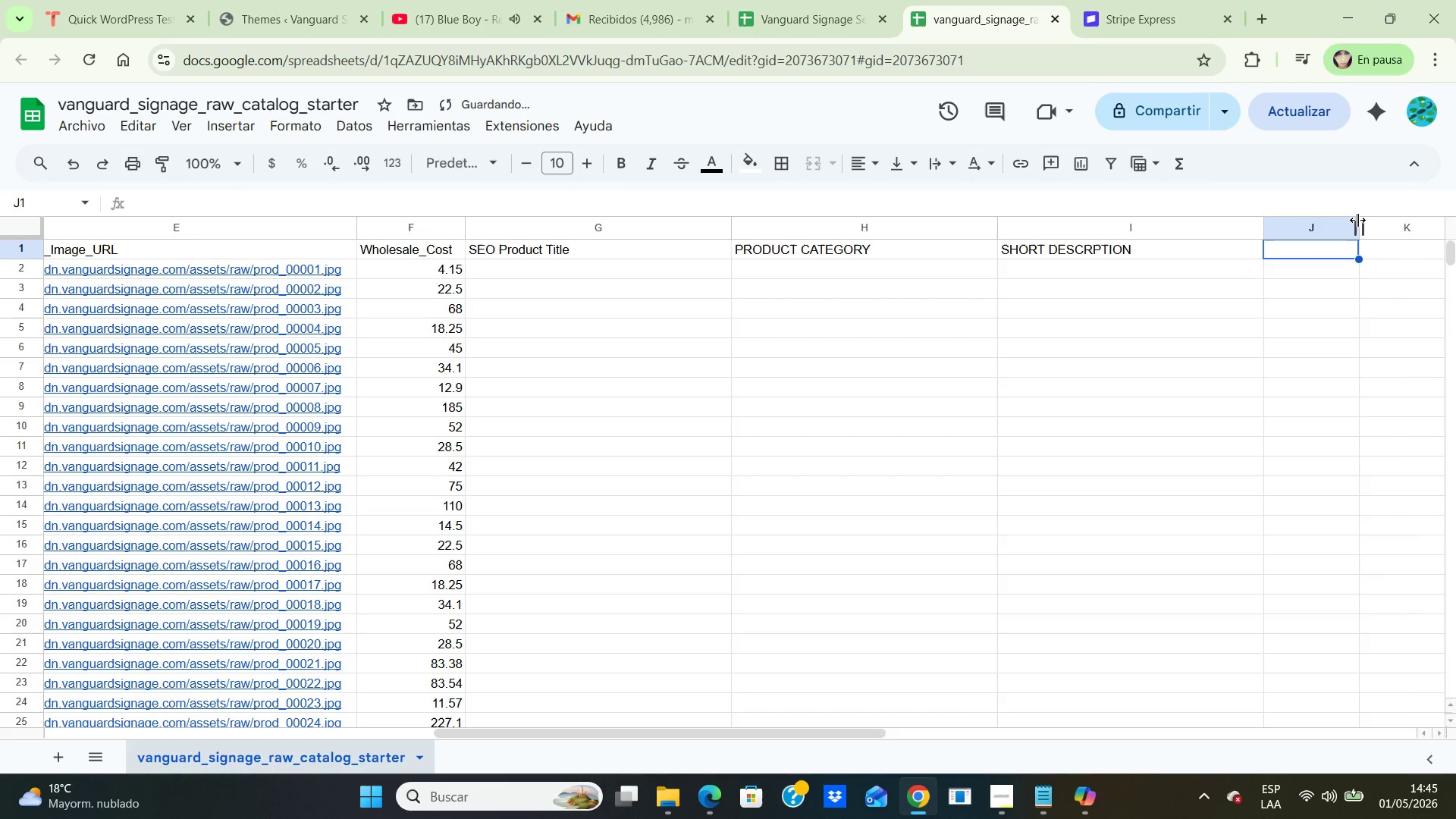 
left_click_drag(start_coordinate=[1357, 221], to_coordinate=[1455, 255])
 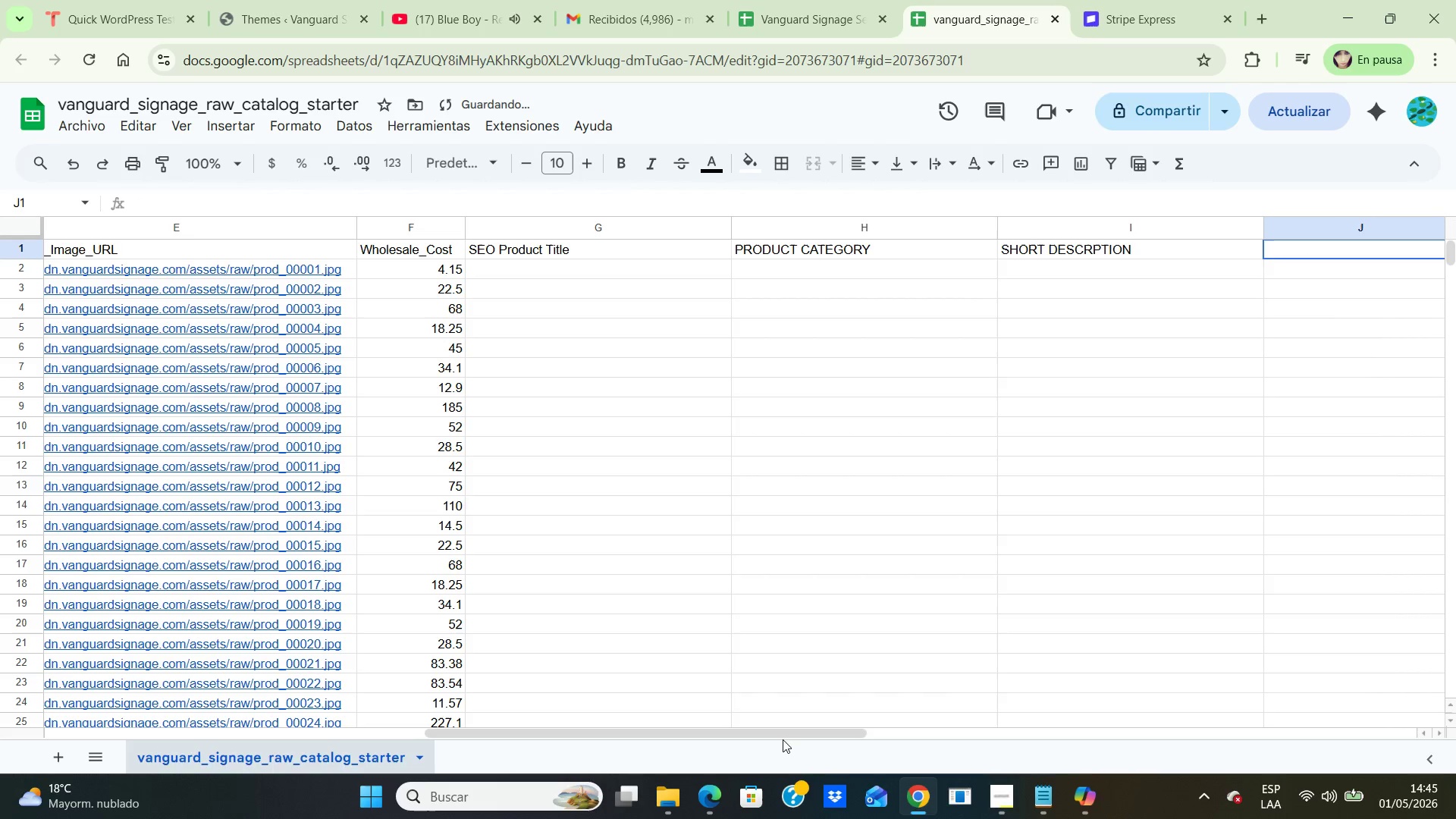 
left_click_drag(start_coordinate=[783, 736], to_coordinate=[906, 731])
 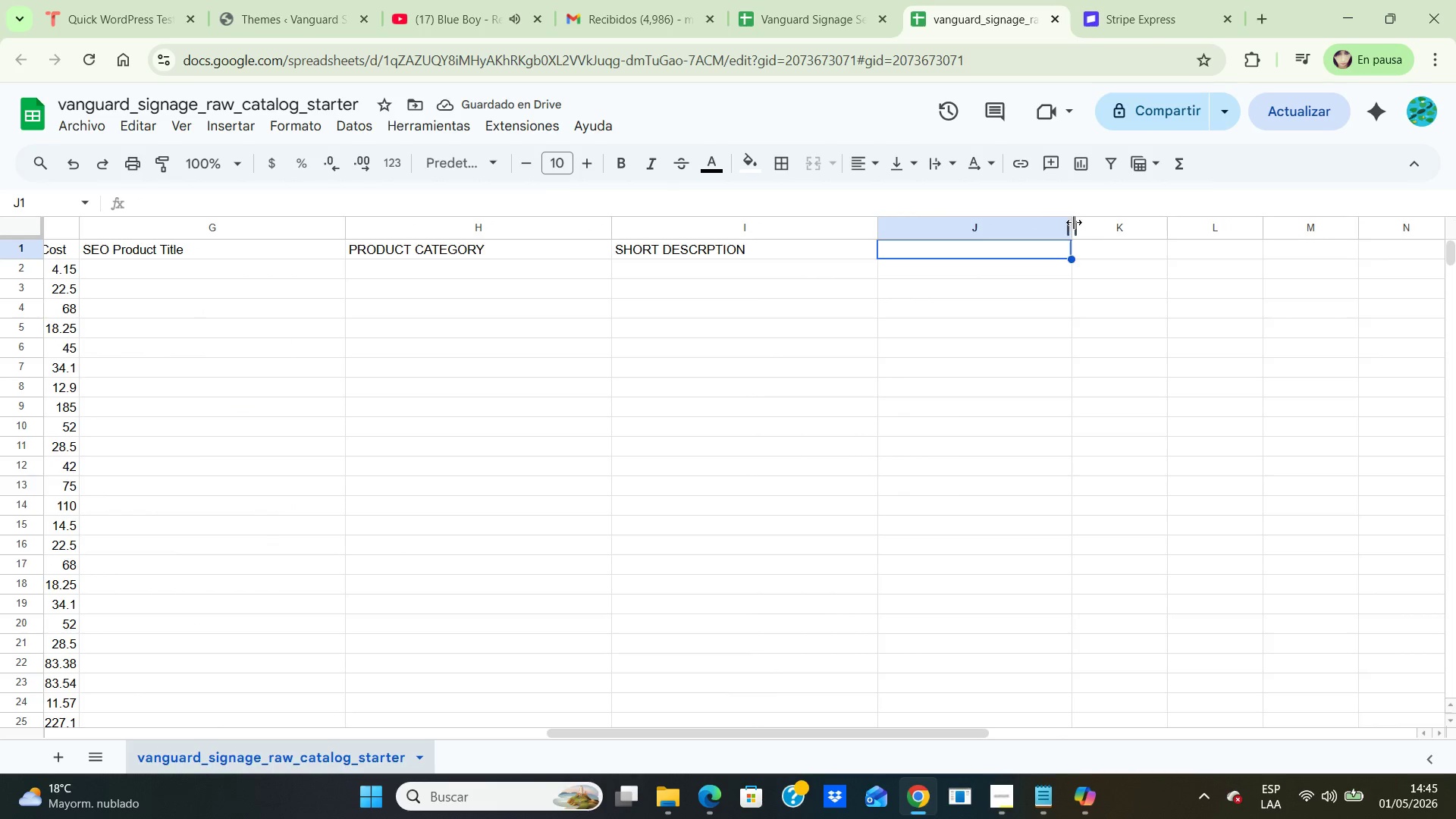 
left_click_drag(start_coordinate=[1072, 225], to_coordinate=[1222, 246])
 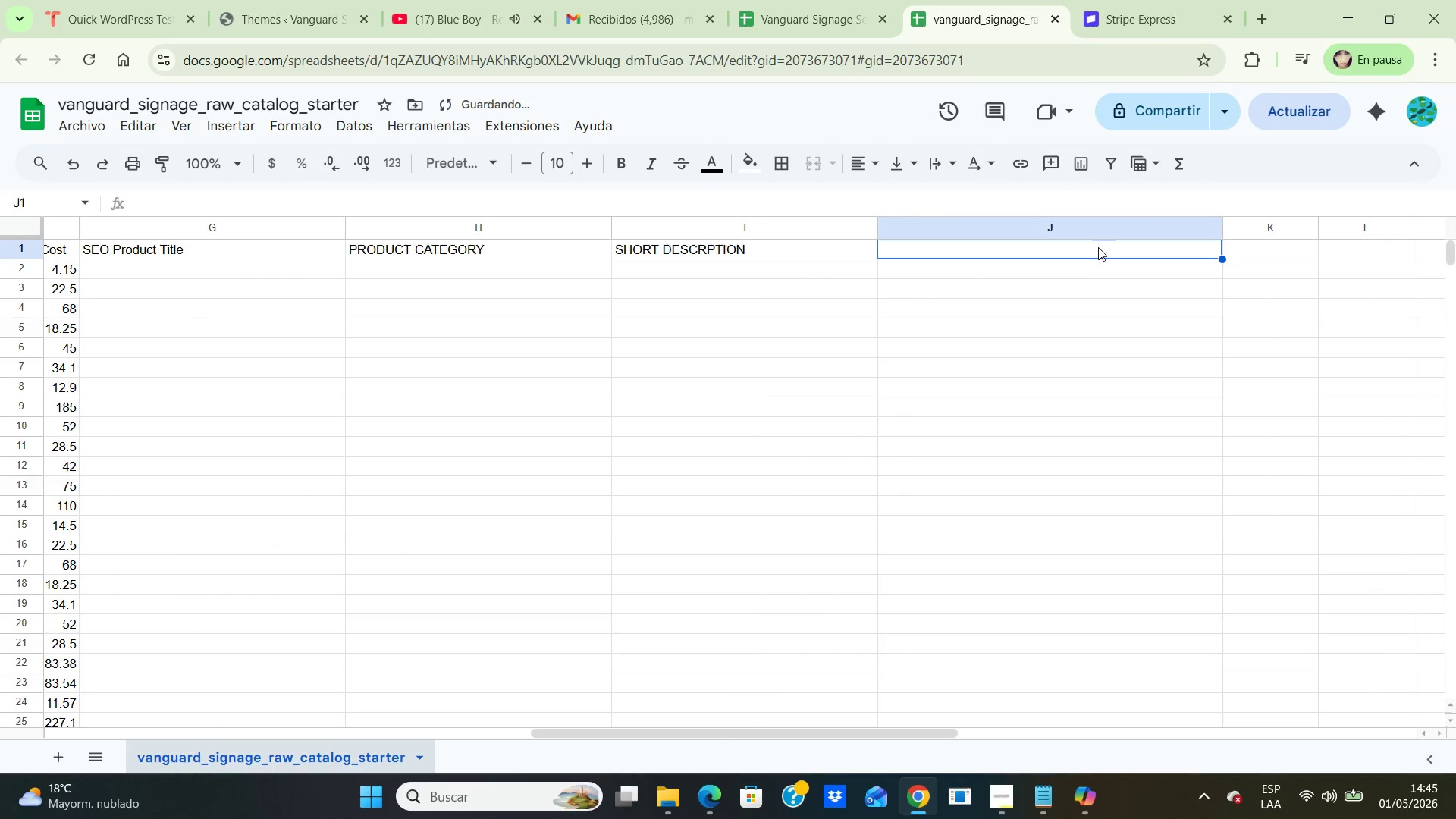 
left_click([1098, 247])
 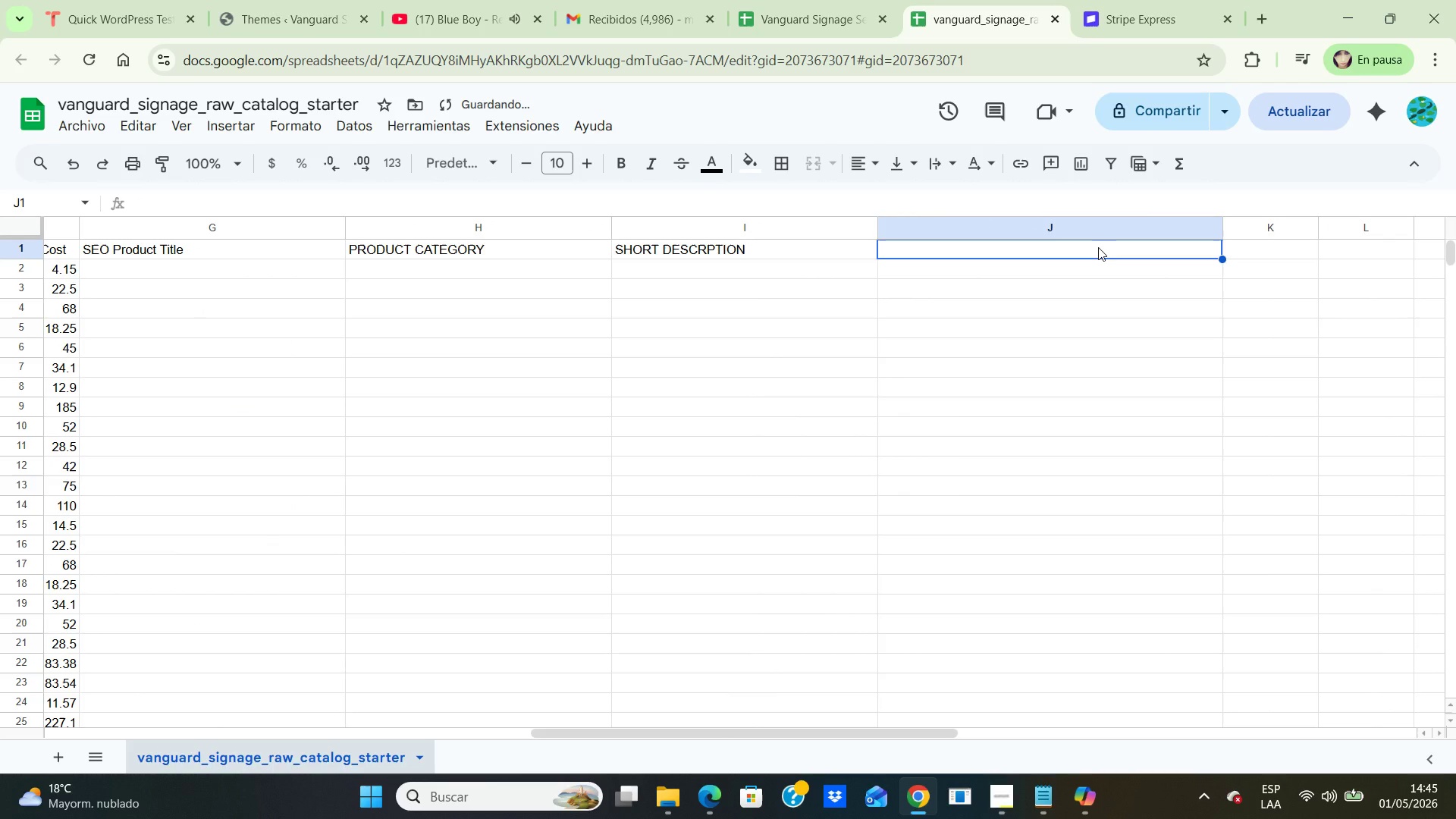 
type(LONG DE)
key(Backspace)
key(Backspace)
 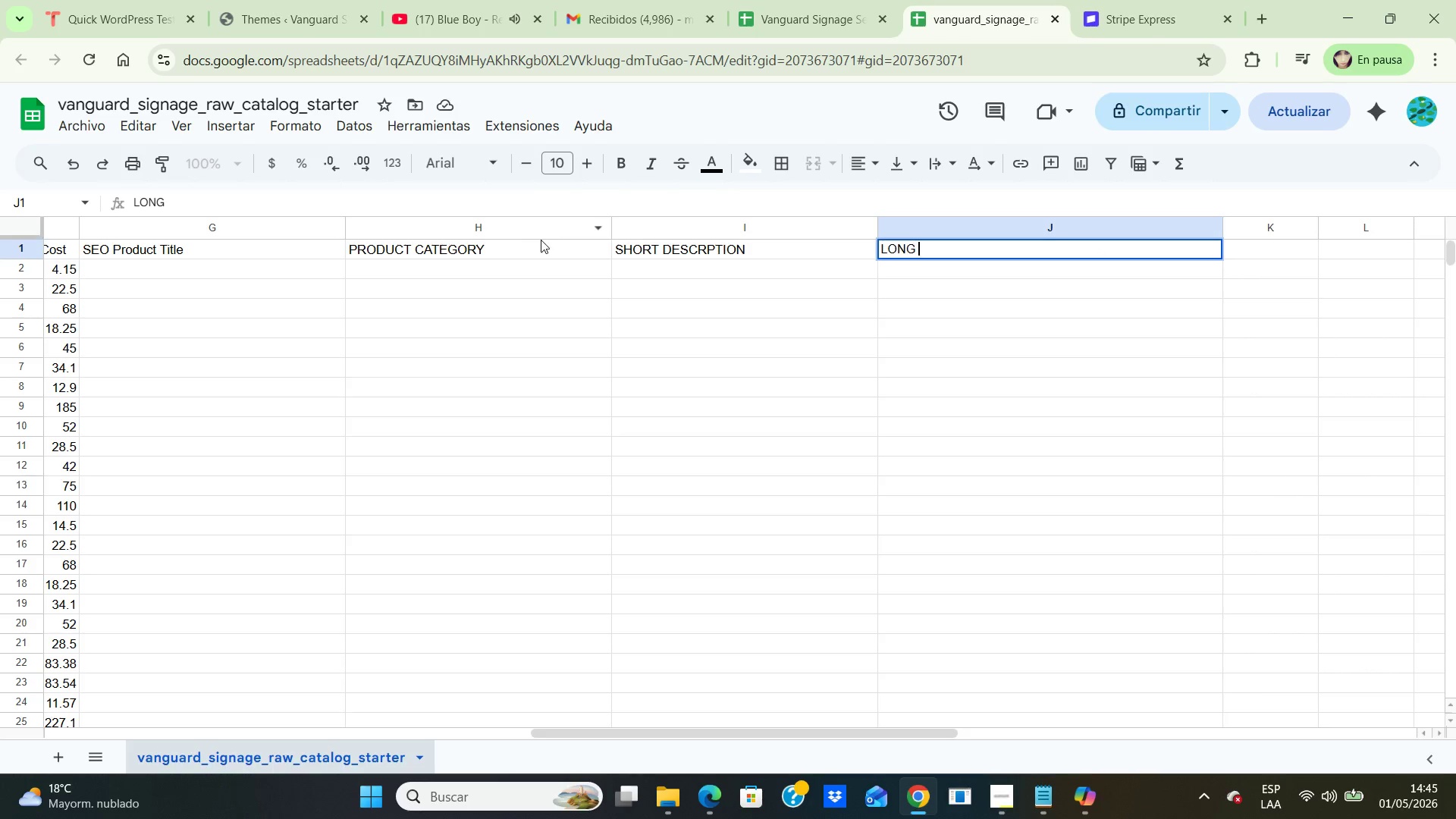 
left_click([542, 248])
 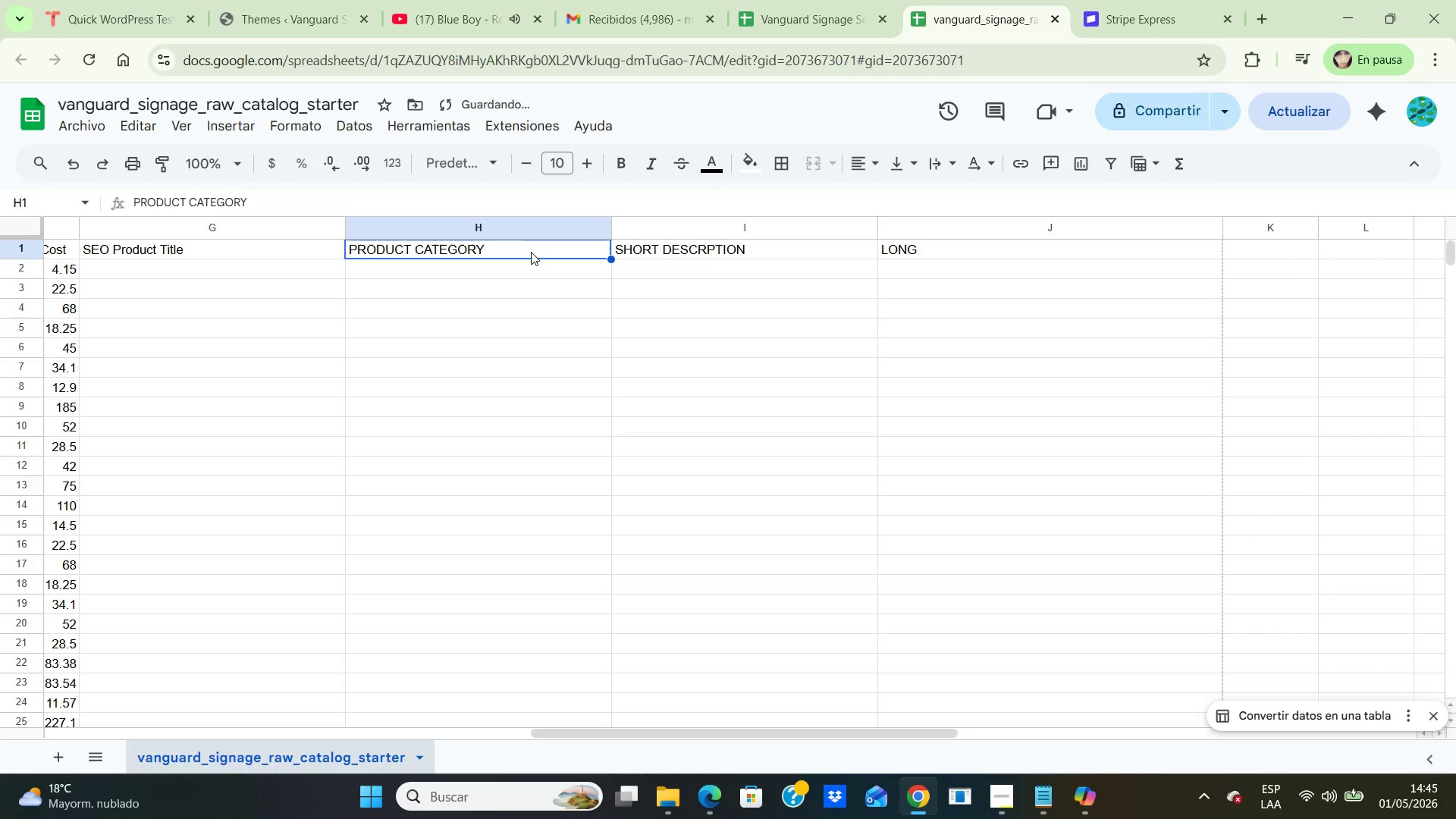 
double_click([533, 243])
 